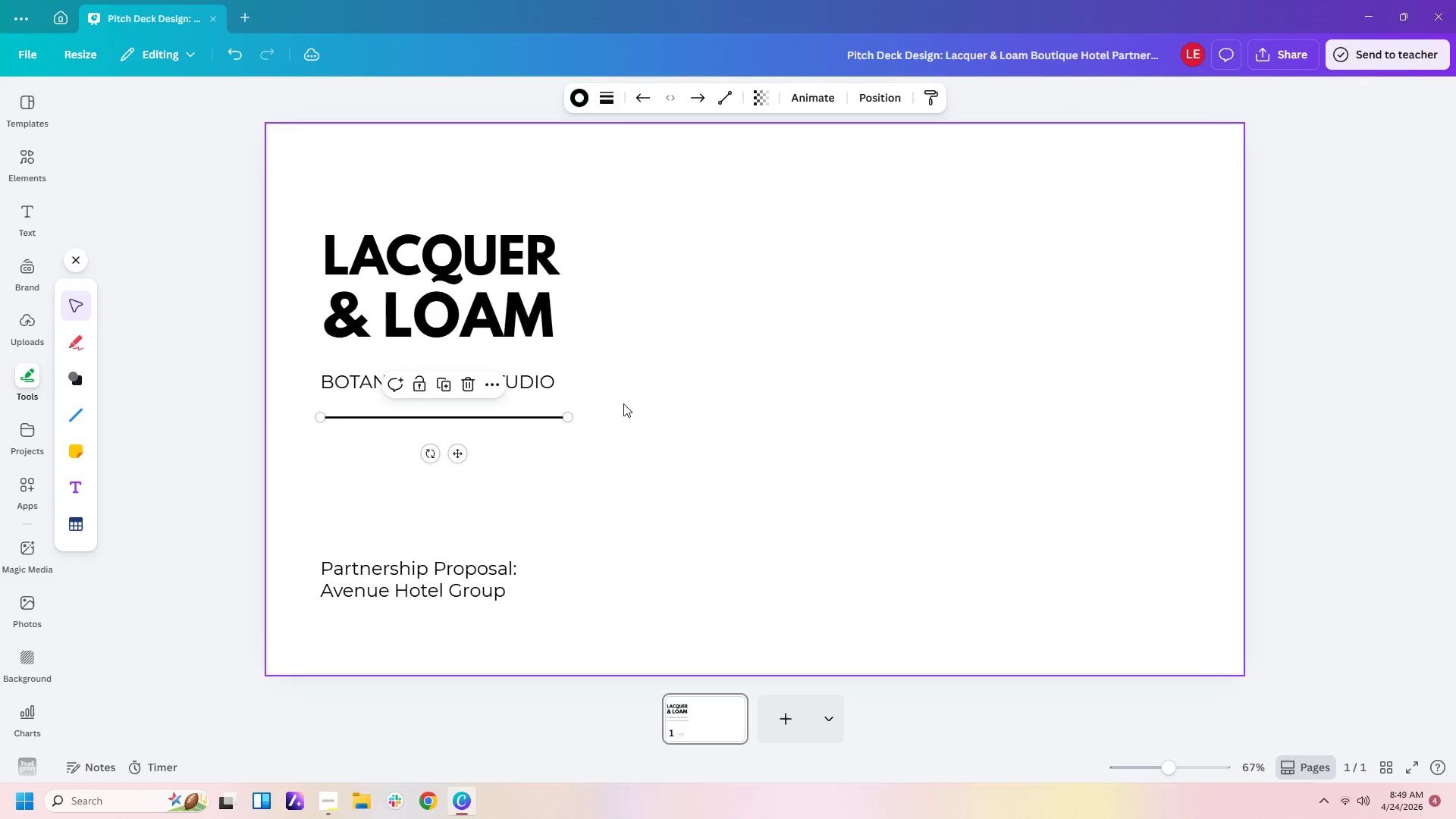 
left_click([623, 403])
 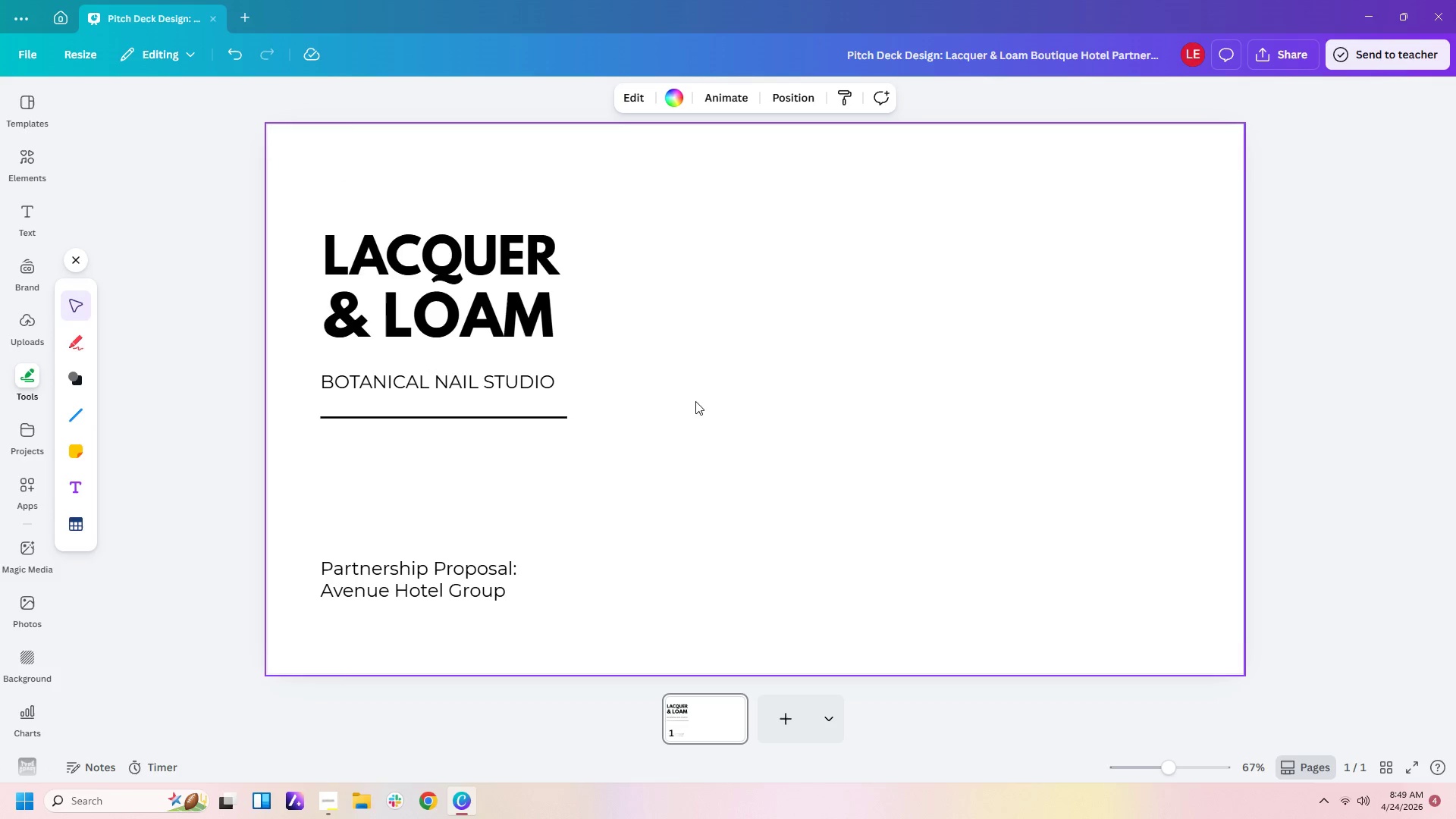 
left_click([42, 162])
 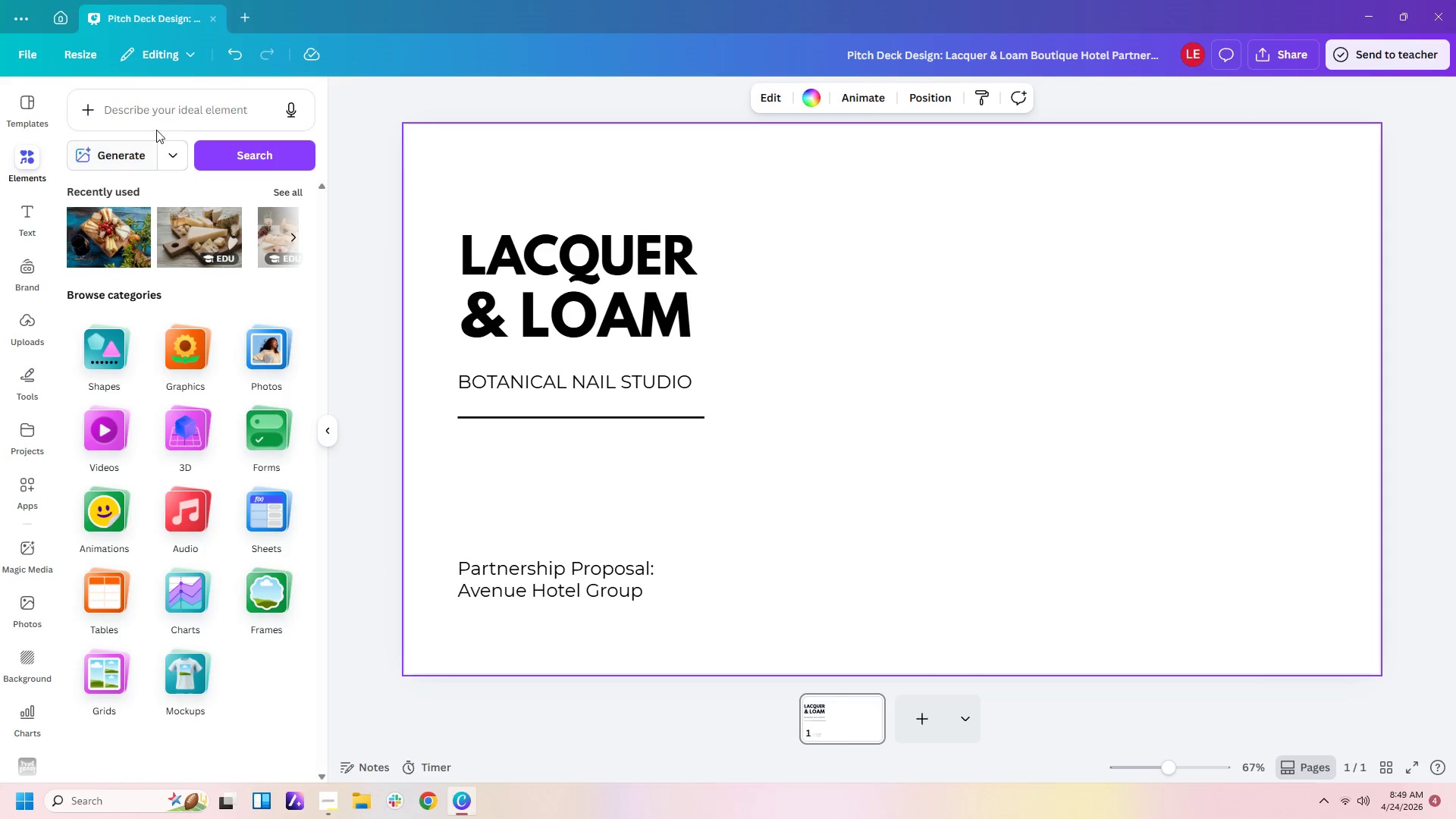 
left_click([163, 121])
 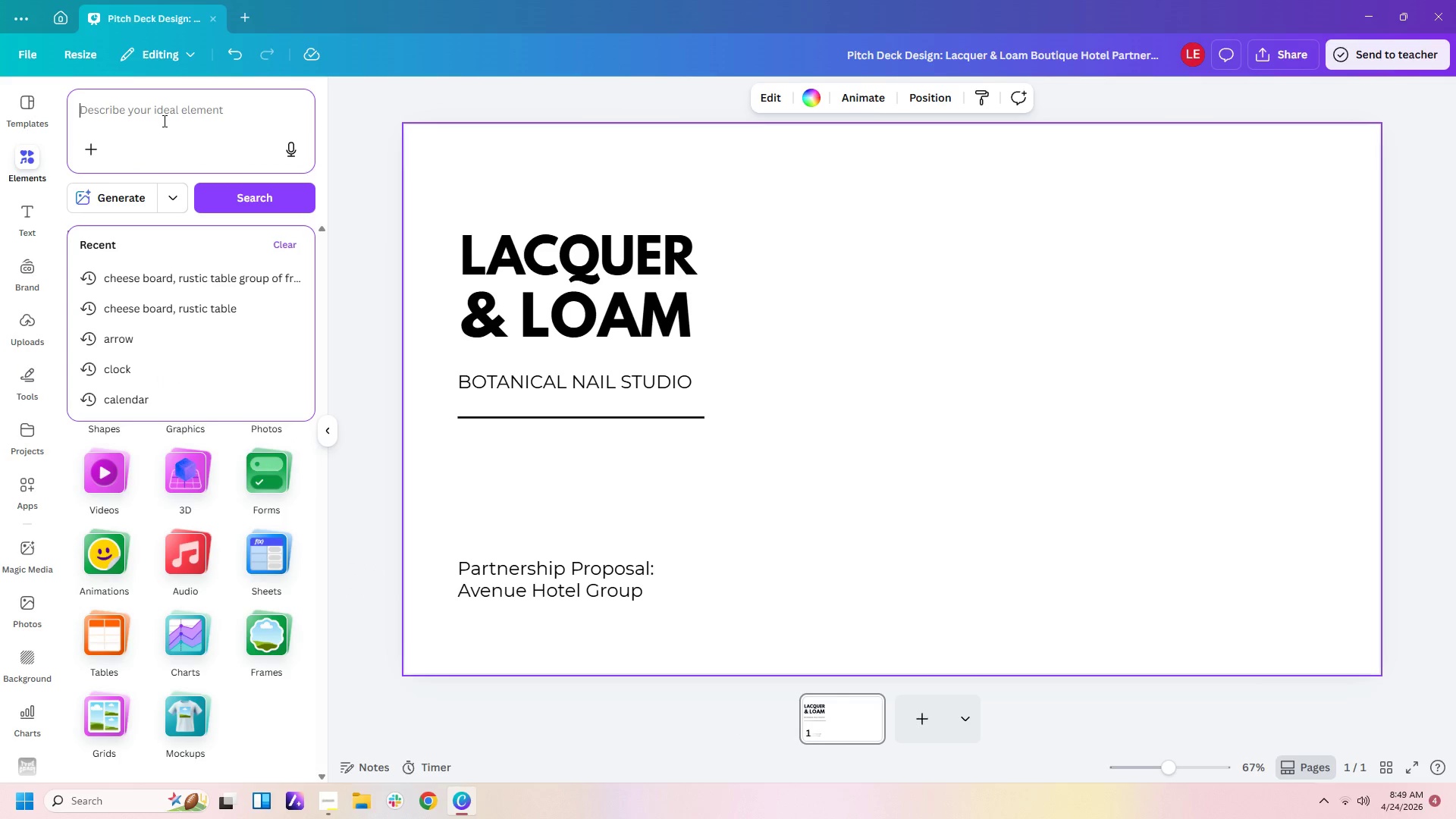 
type(l)
key(Backspace)
type(plant)
 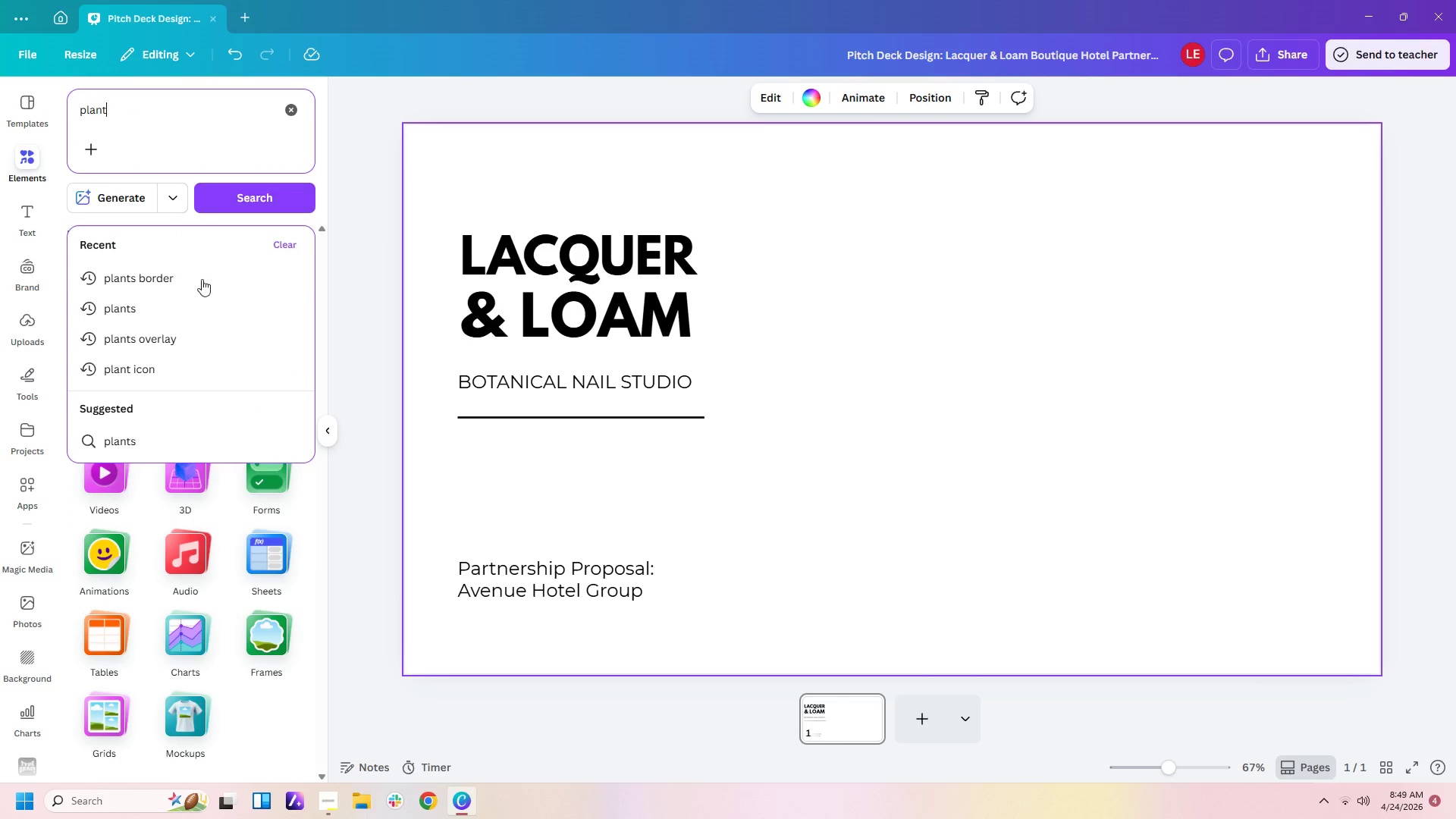 
left_click([190, 309])
 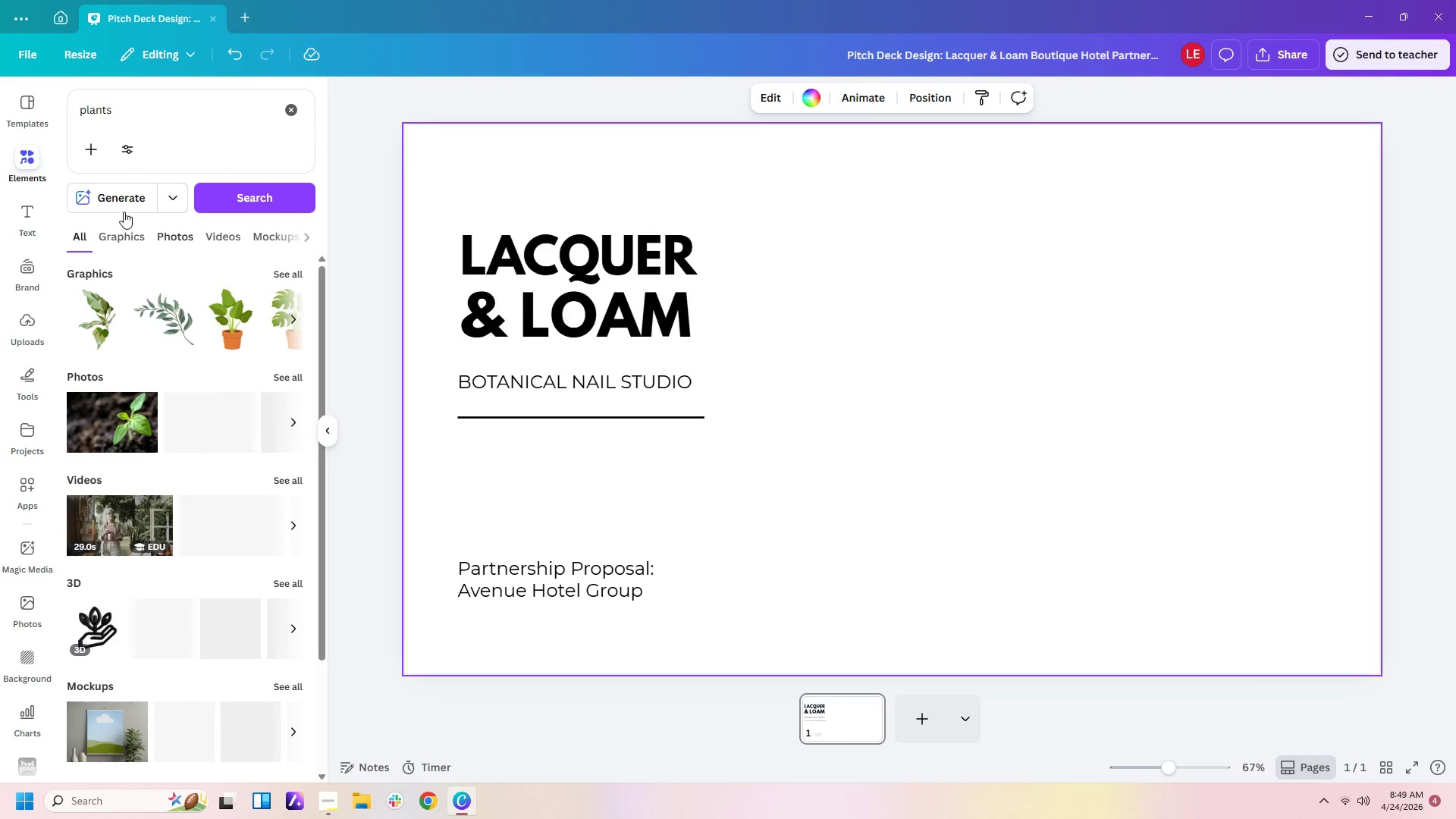 
left_click([112, 247])
 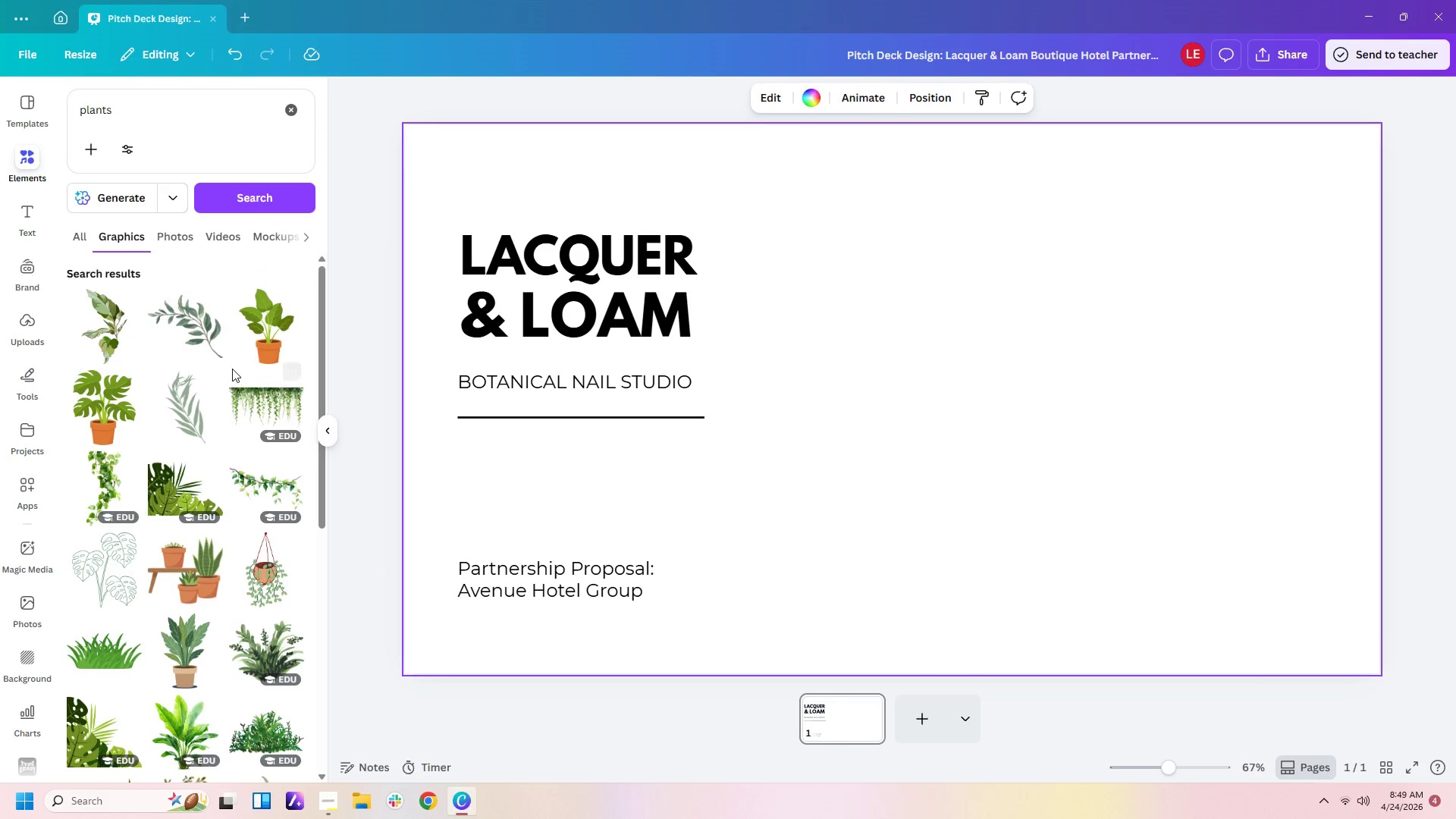 
scroll: coordinate [249, 408], scroll_direction: down, amount: 6.0
 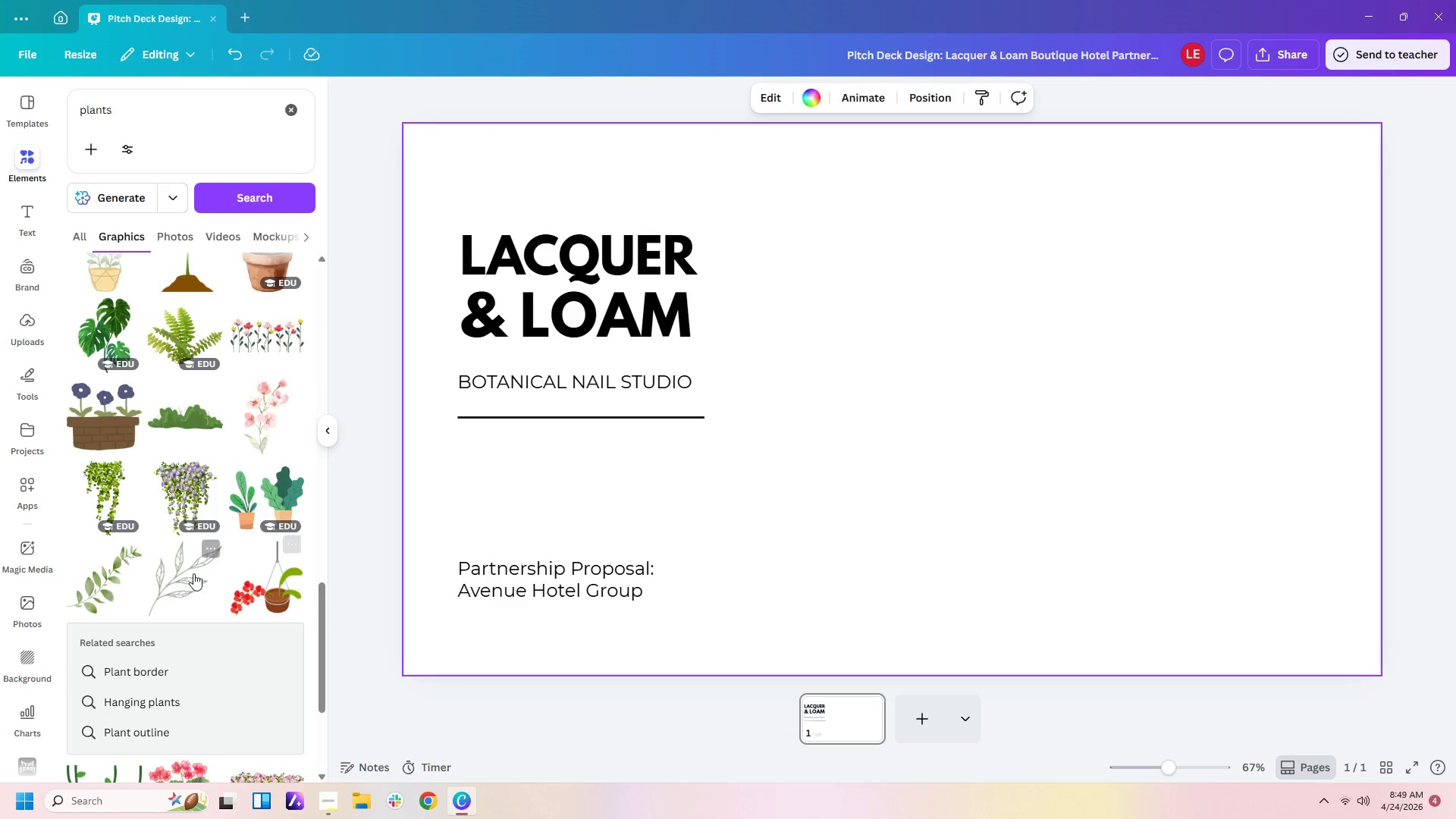 
left_click([186, 575])
 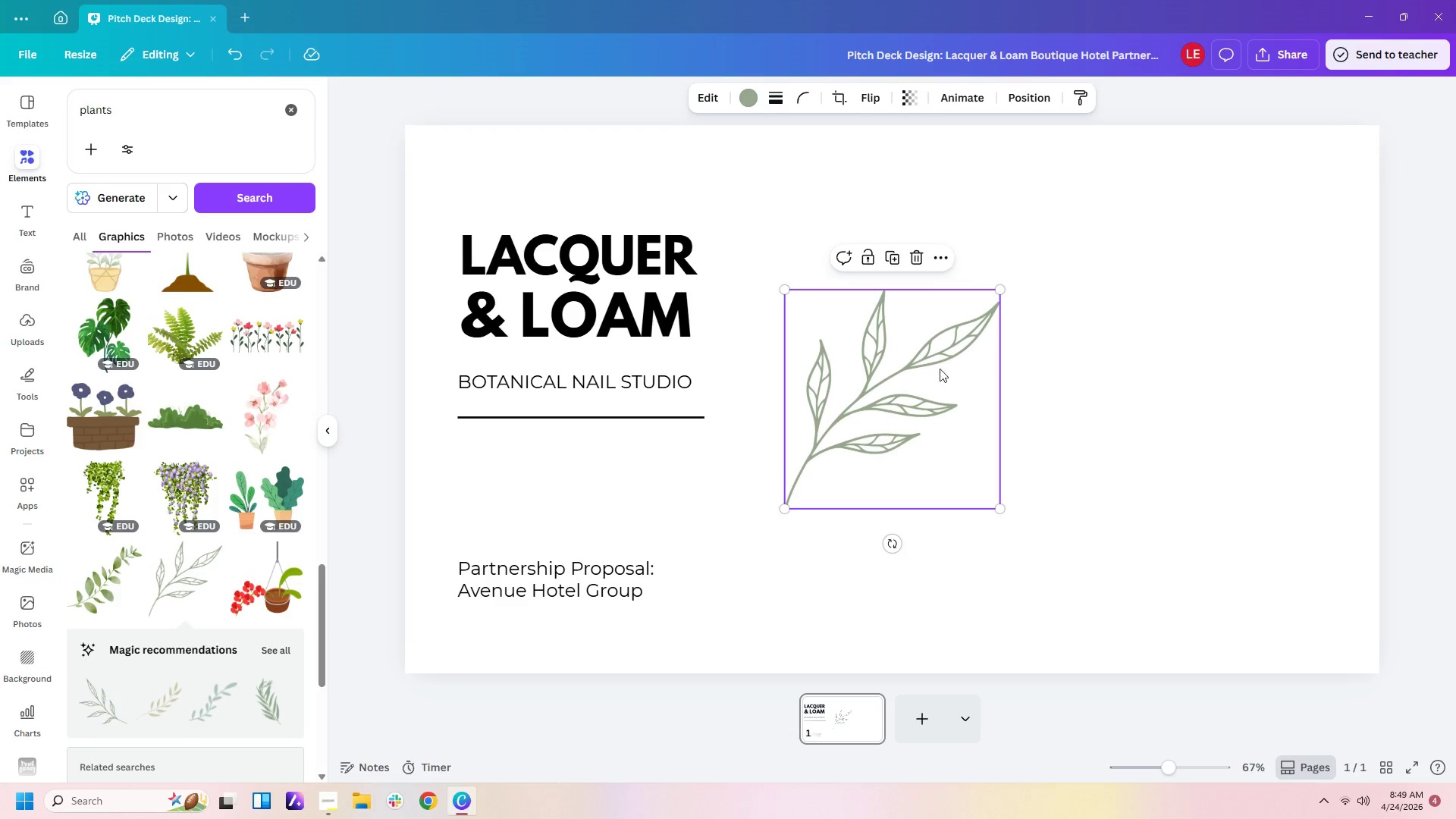 
left_click_drag(start_coordinate=[886, 403], to_coordinate=[529, 237])
 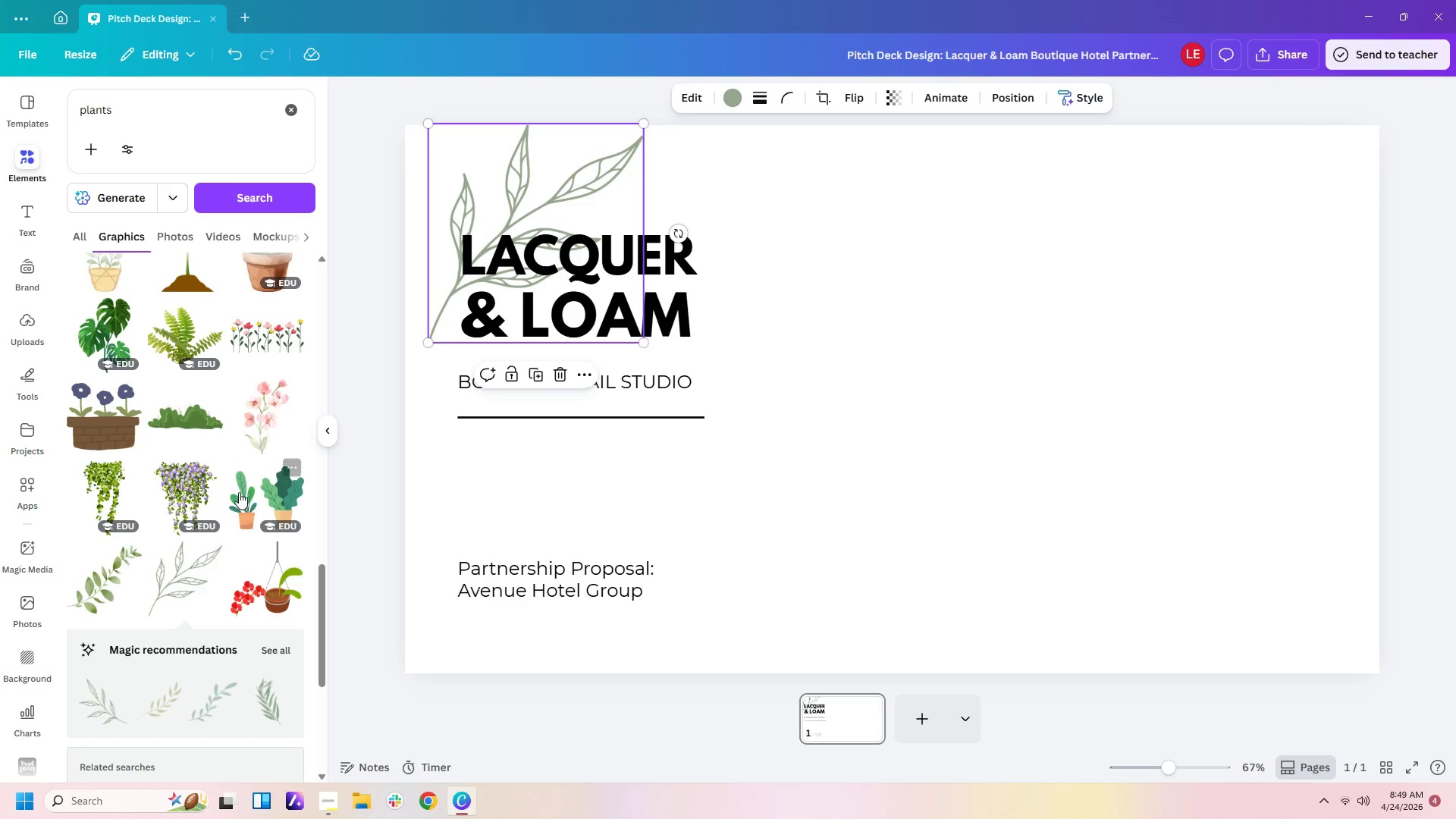 
scroll: coordinate [240, 499], scroll_direction: down, amount: 3.0
 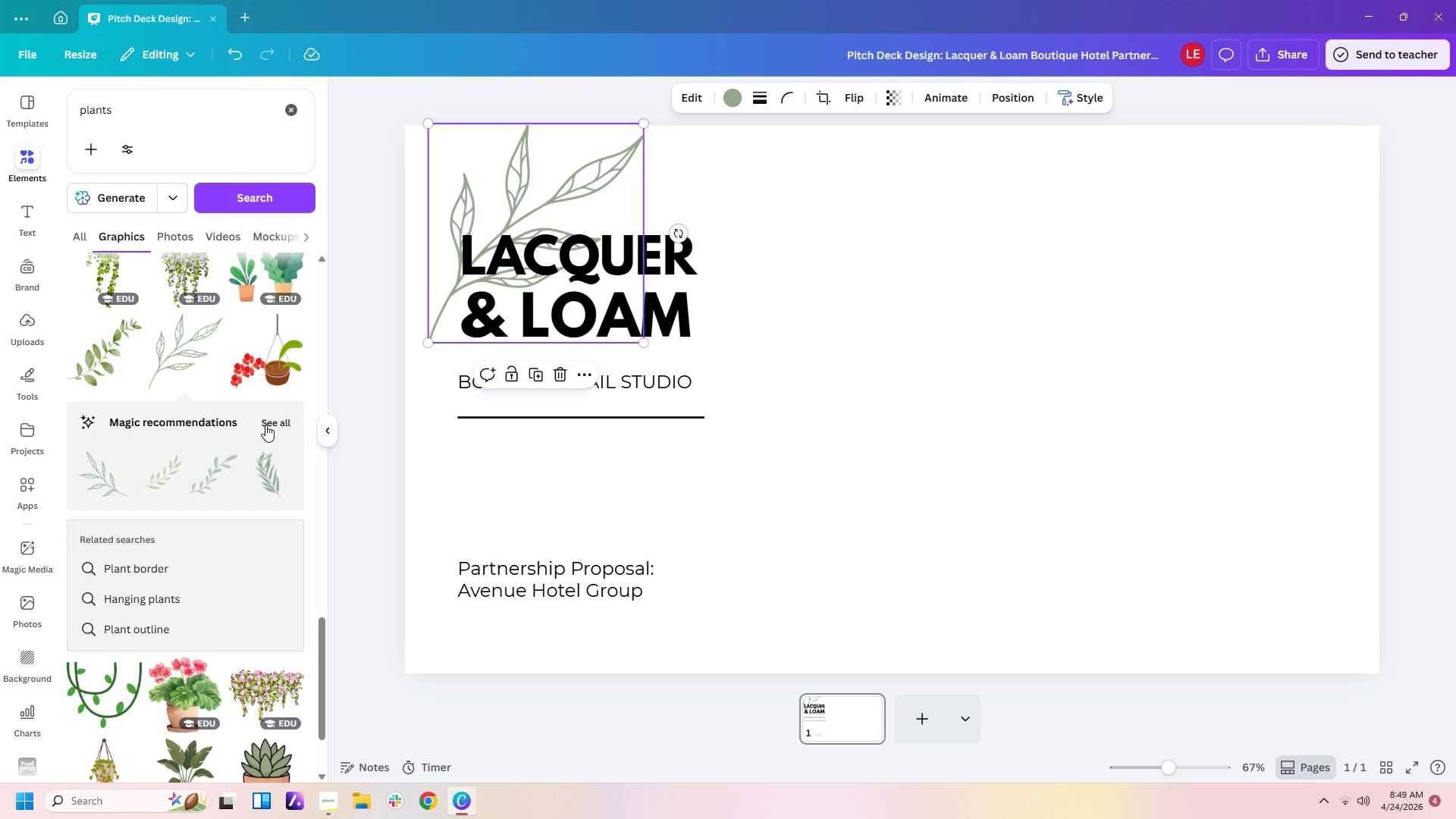 
left_click([265, 425])
 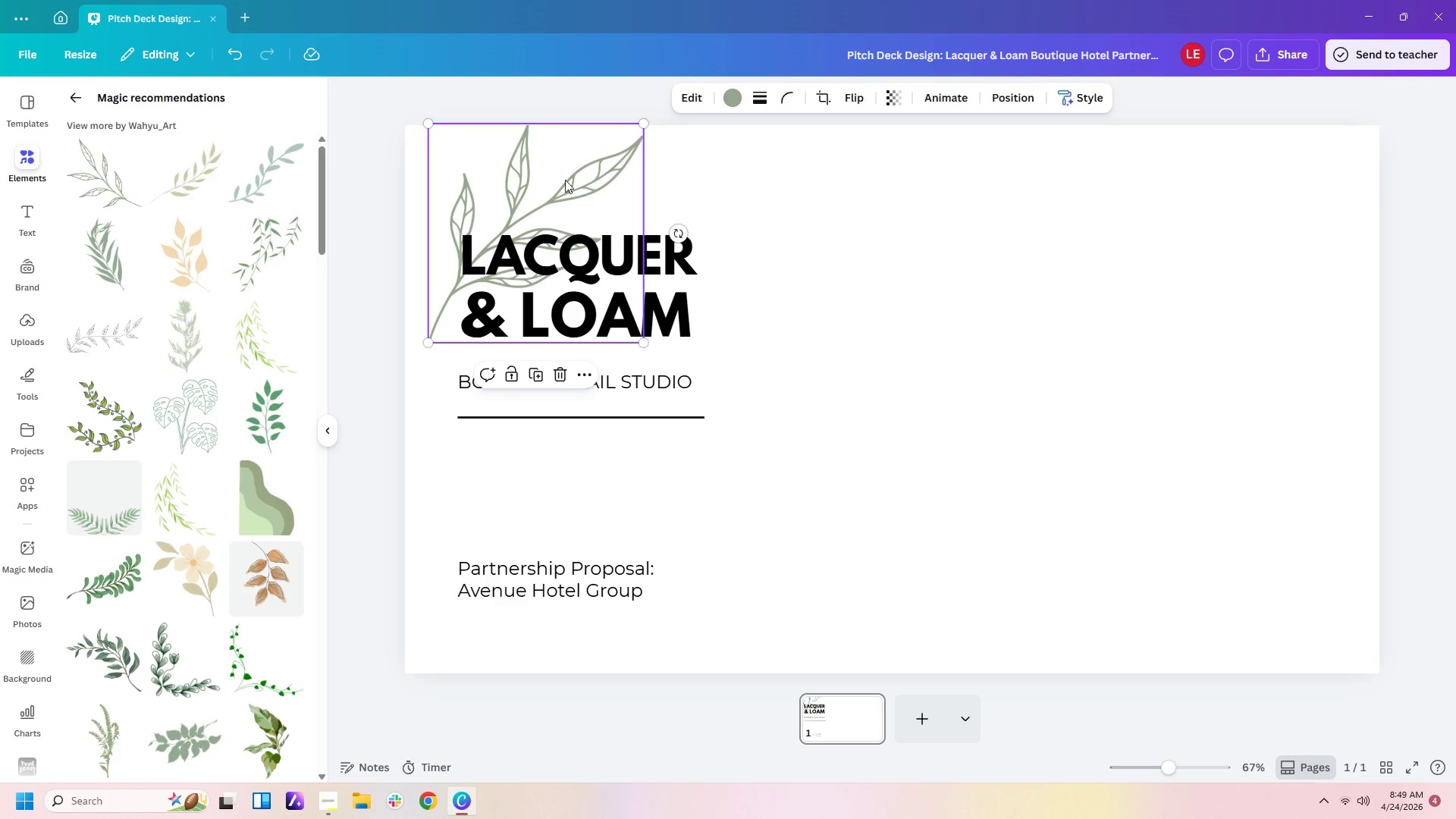 
left_click_drag(start_coordinate=[574, 176], to_coordinate=[1109, 466])
 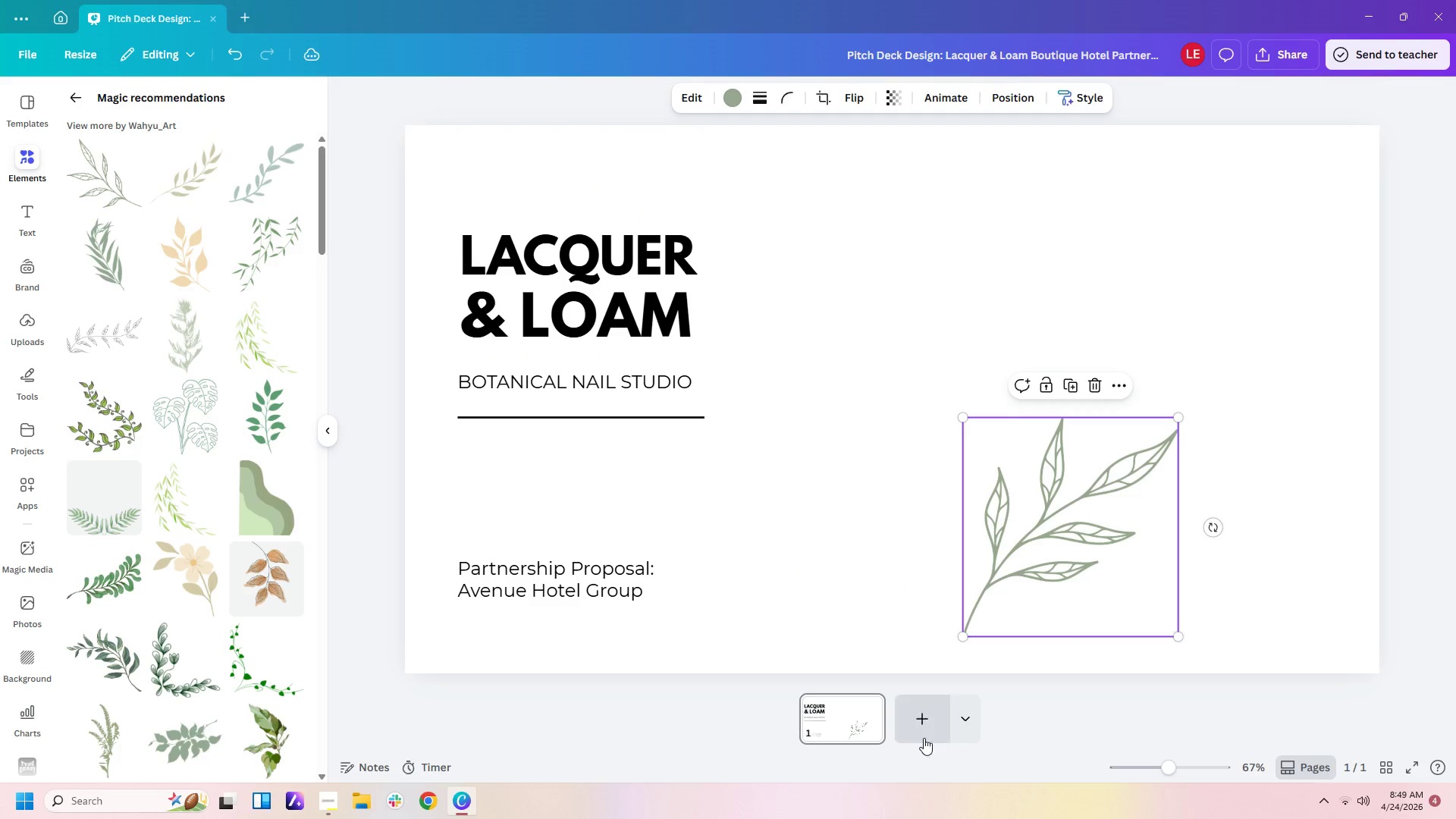 
left_click([924, 737])
 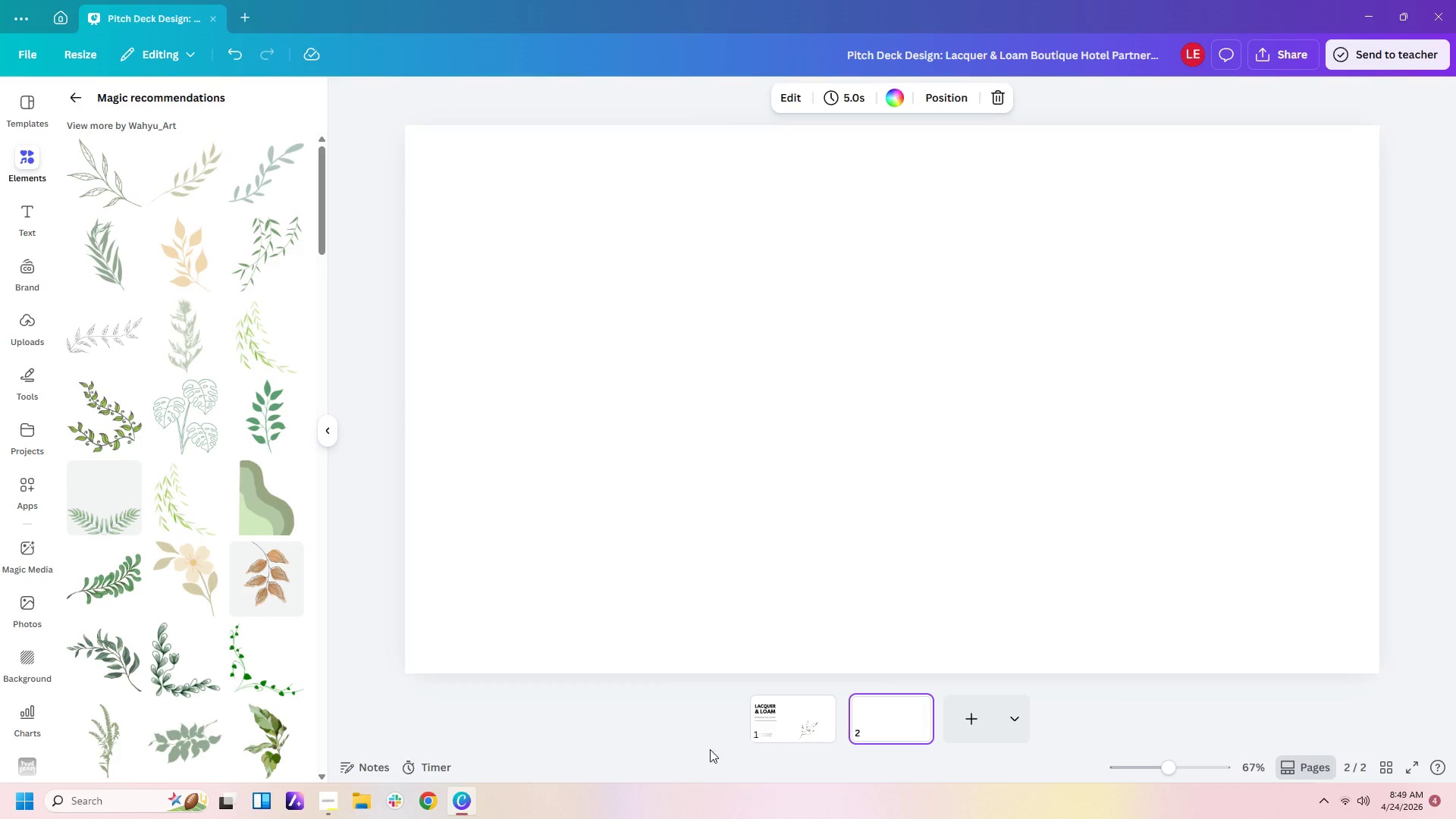 
left_click([788, 713])
 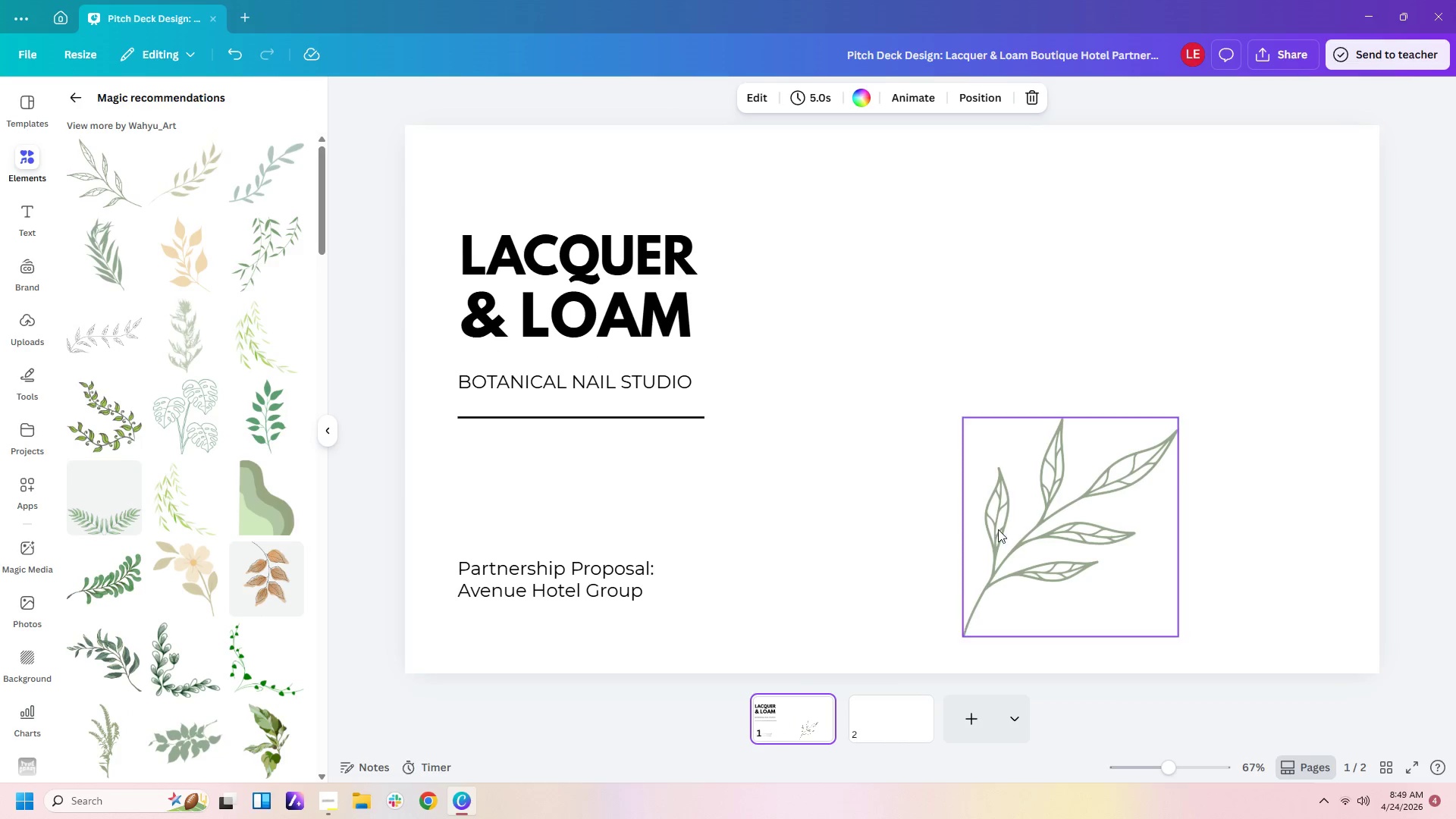 
left_click_drag(start_coordinate=[1027, 522], to_coordinate=[886, 704])
 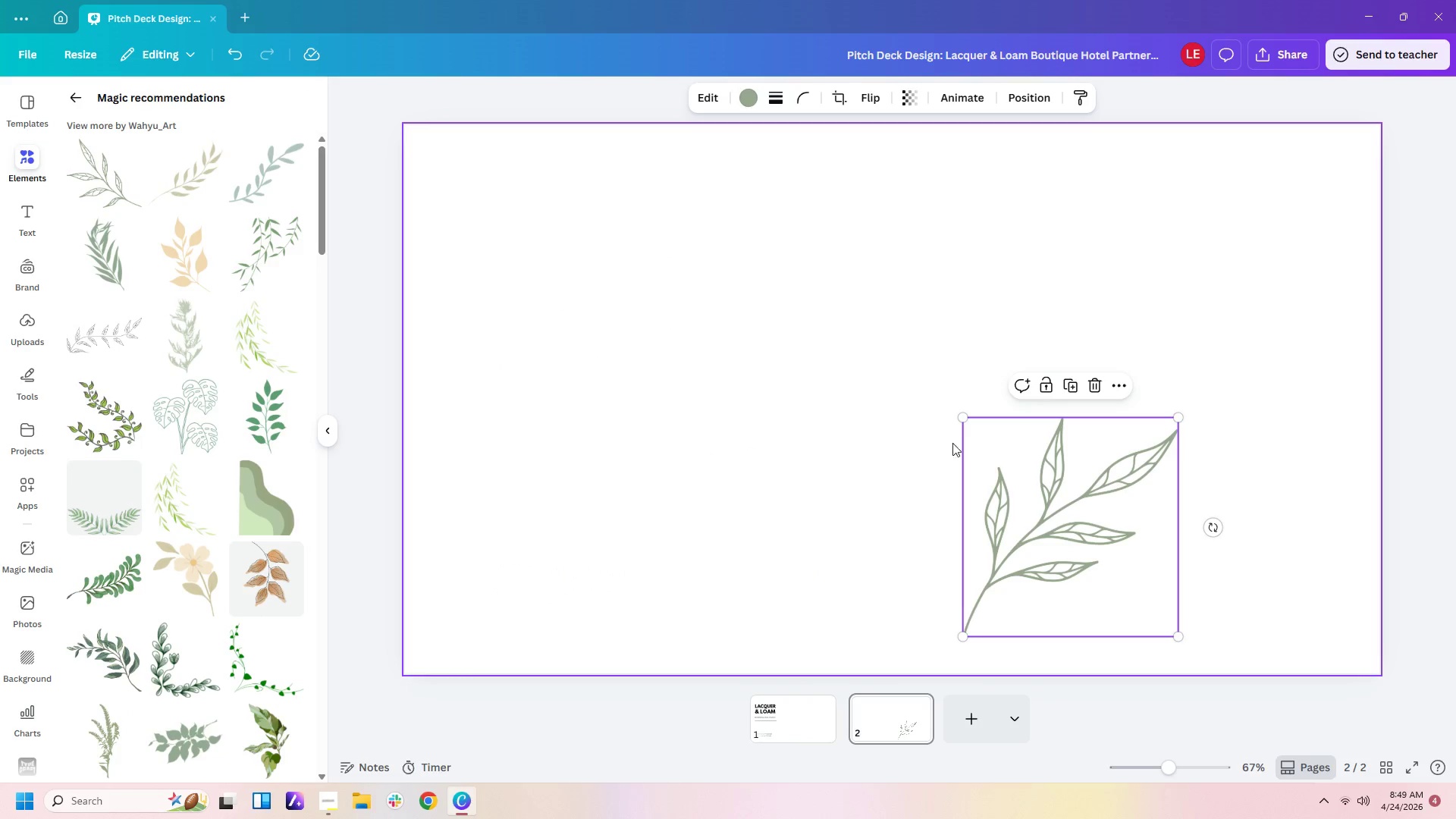 
left_click_drag(start_coordinate=[1062, 494], to_coordinate=[879, 701])
 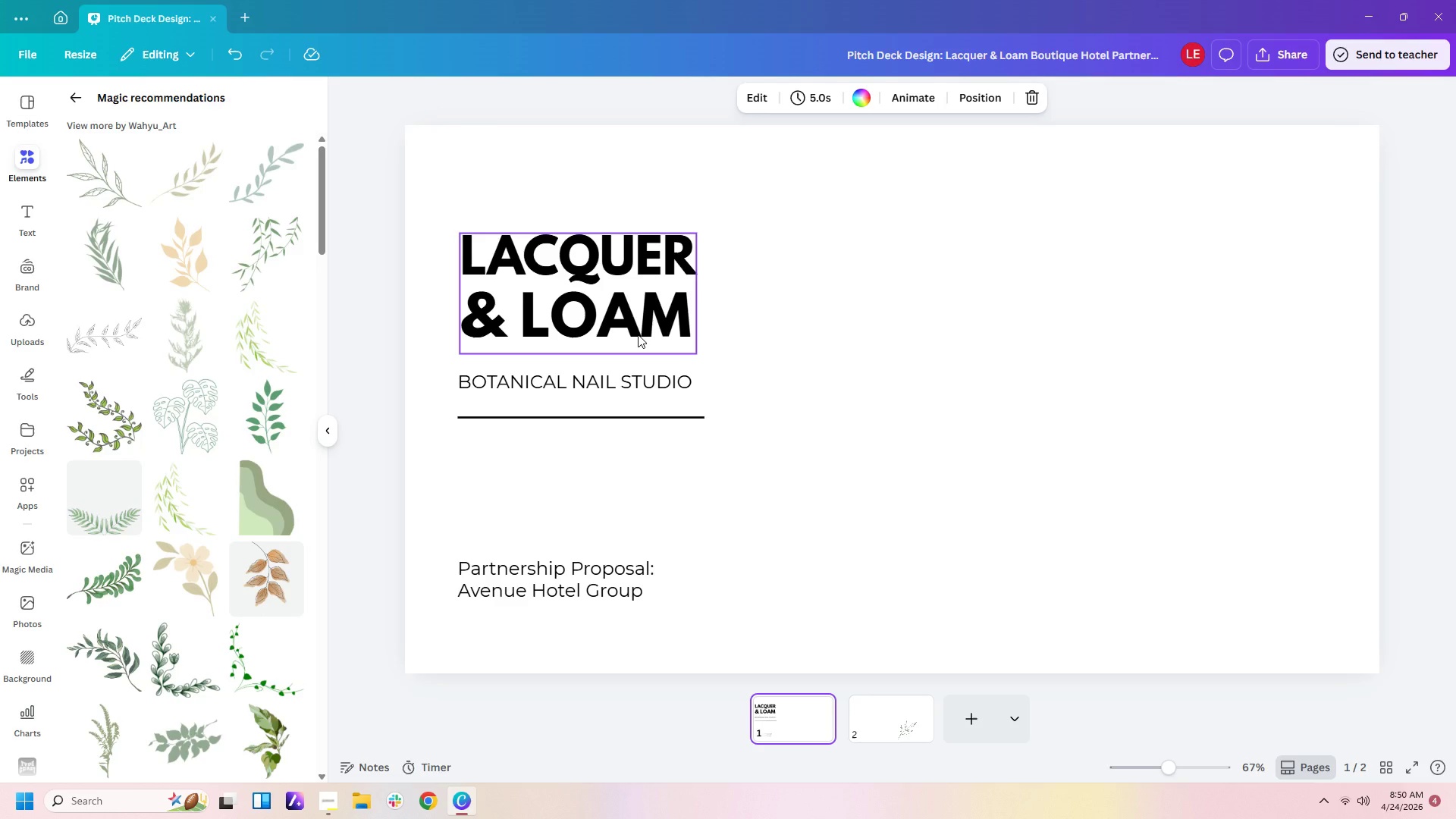 
wait(24.84)
 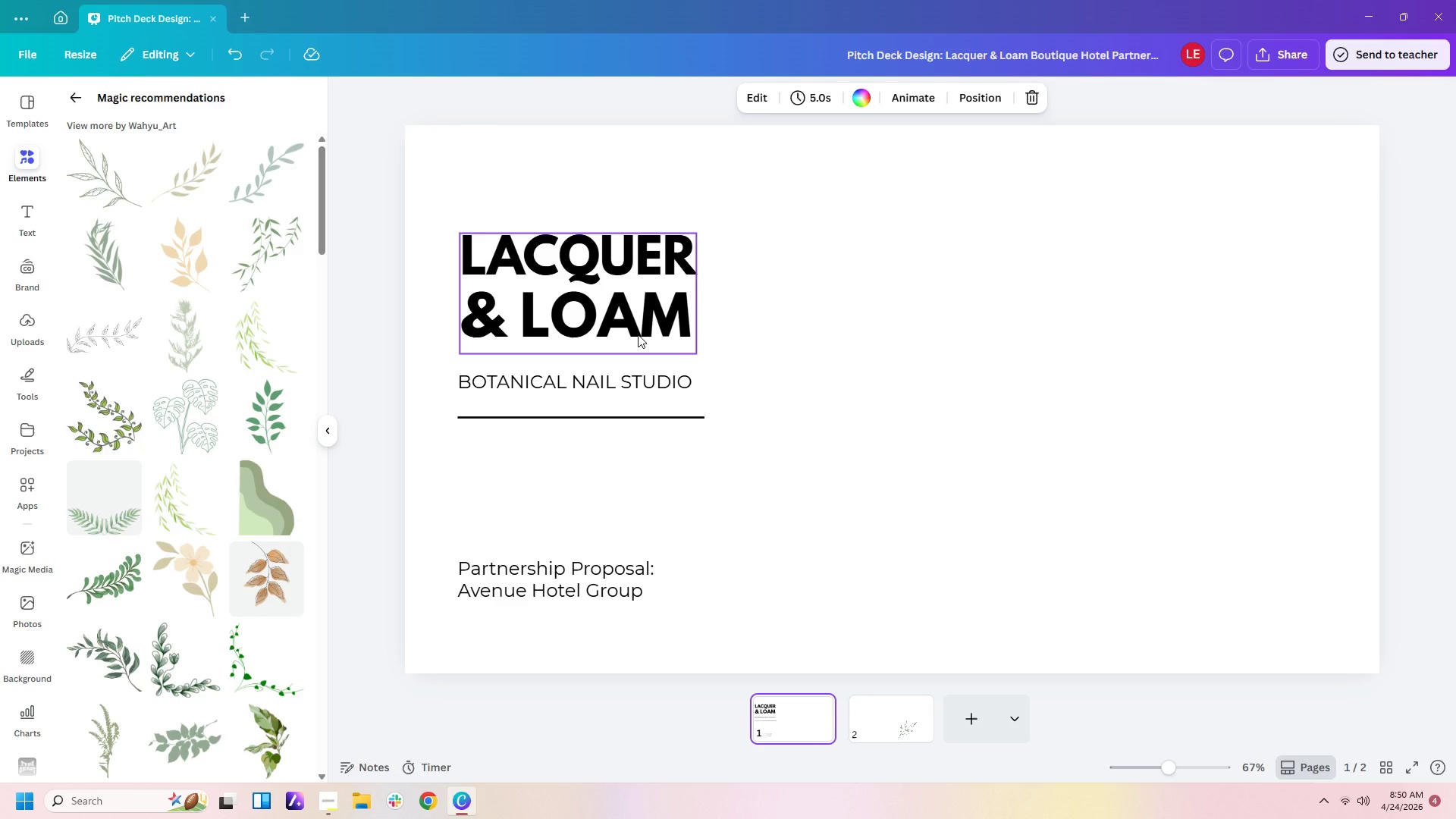 
left_click([197, 262])
 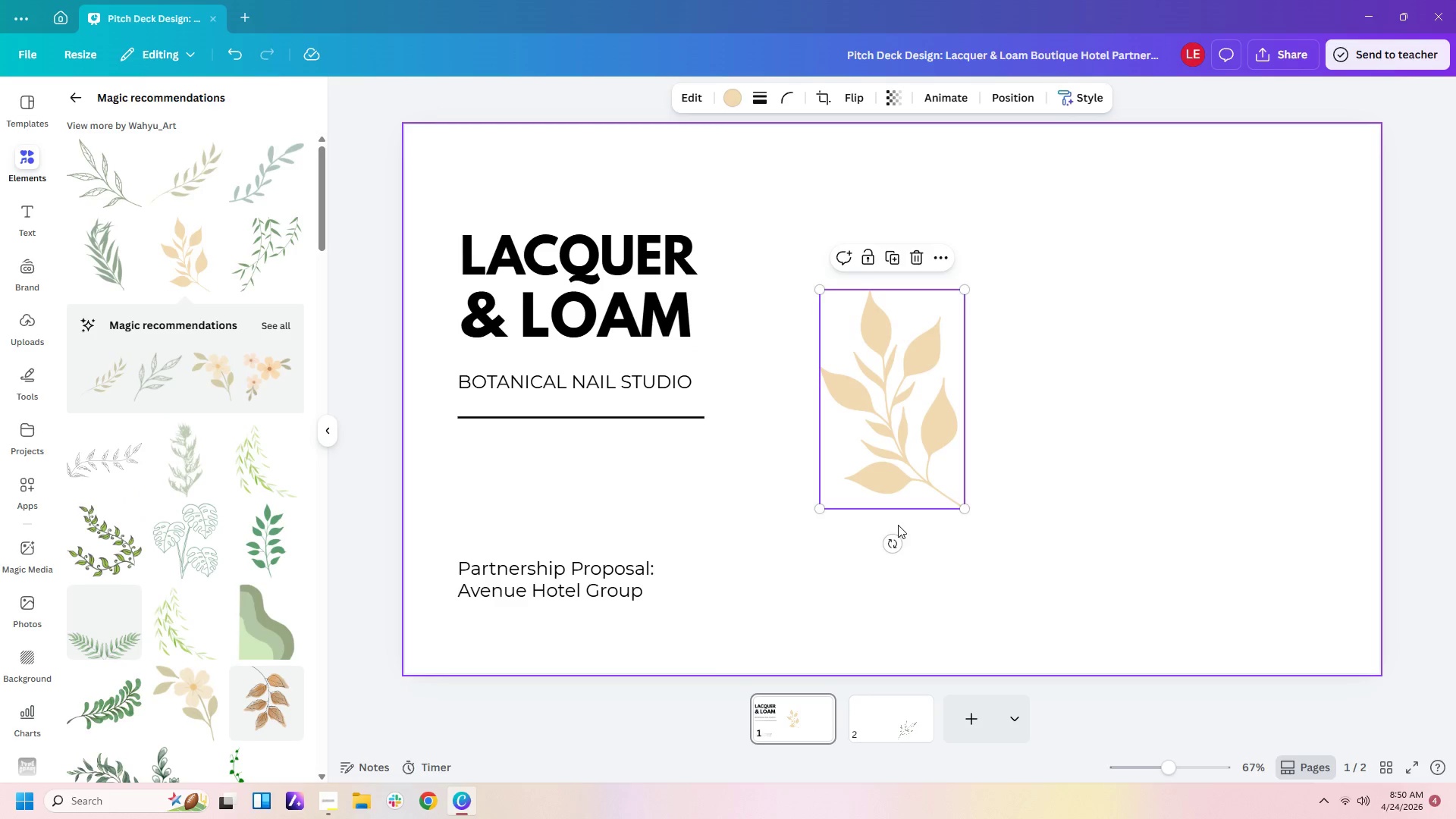 
left_click_drag(start_coordinate=[893, 546], to_coordinate=[797, 441])
 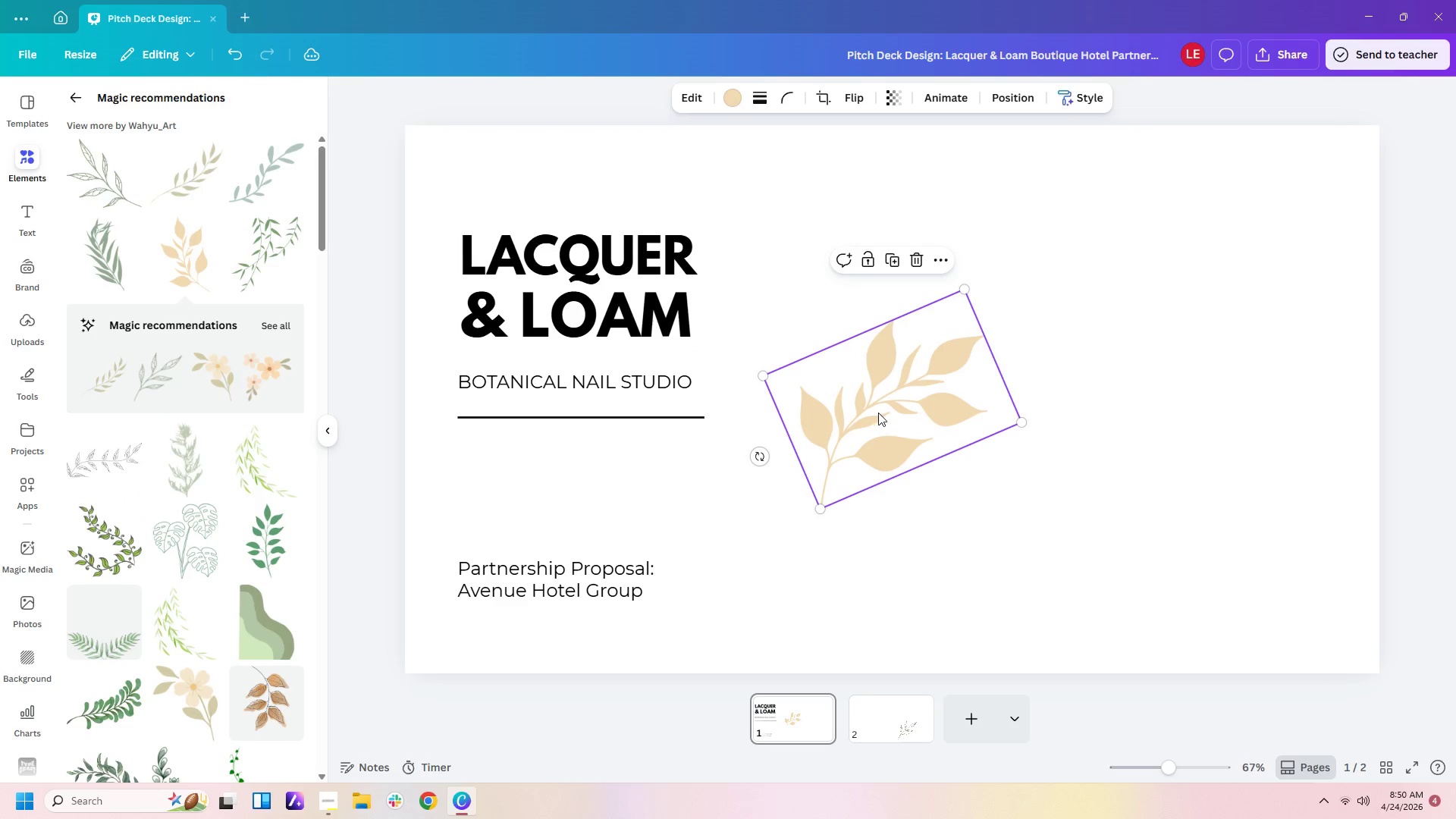 
left_click_drag(start_coordinate=[878, 413], to_coordinate=[482, 225])
 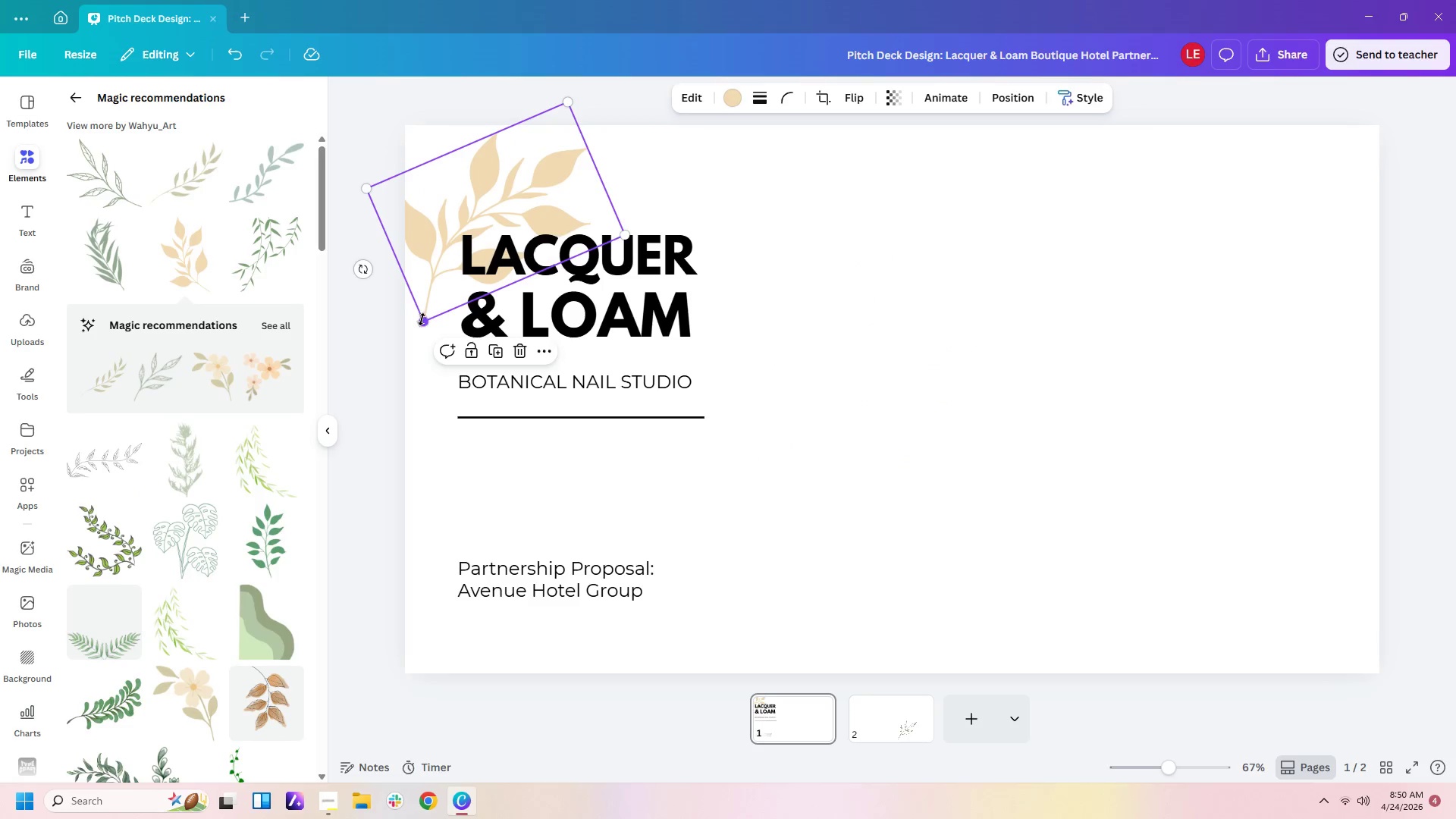 
left_click_drag(start_coordinate=[422, 319], to_coordinate=[435, 243])
 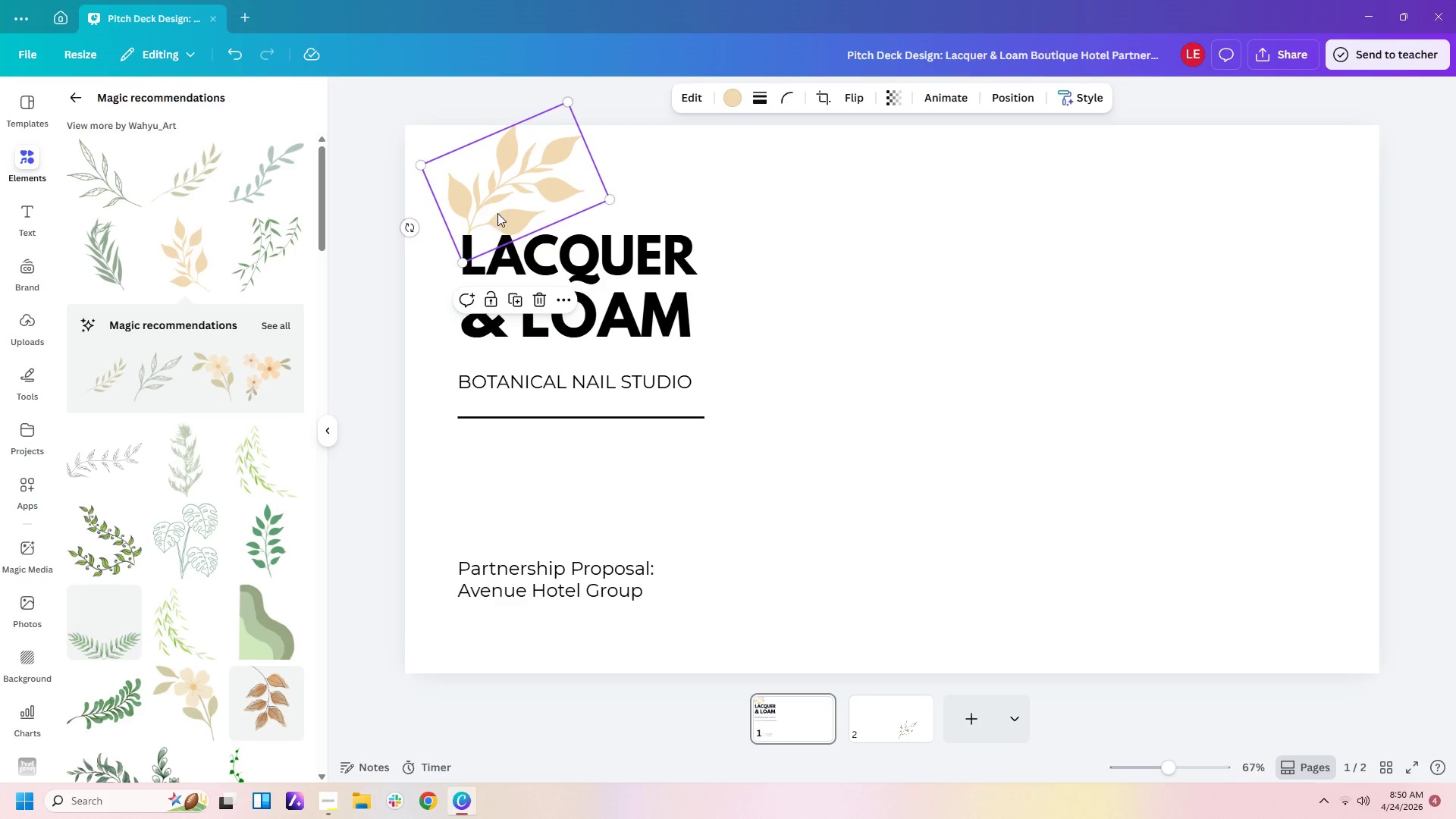 
left_click_drag(start_coordinate=[497, 213], to_coordinate=[455, 209])
 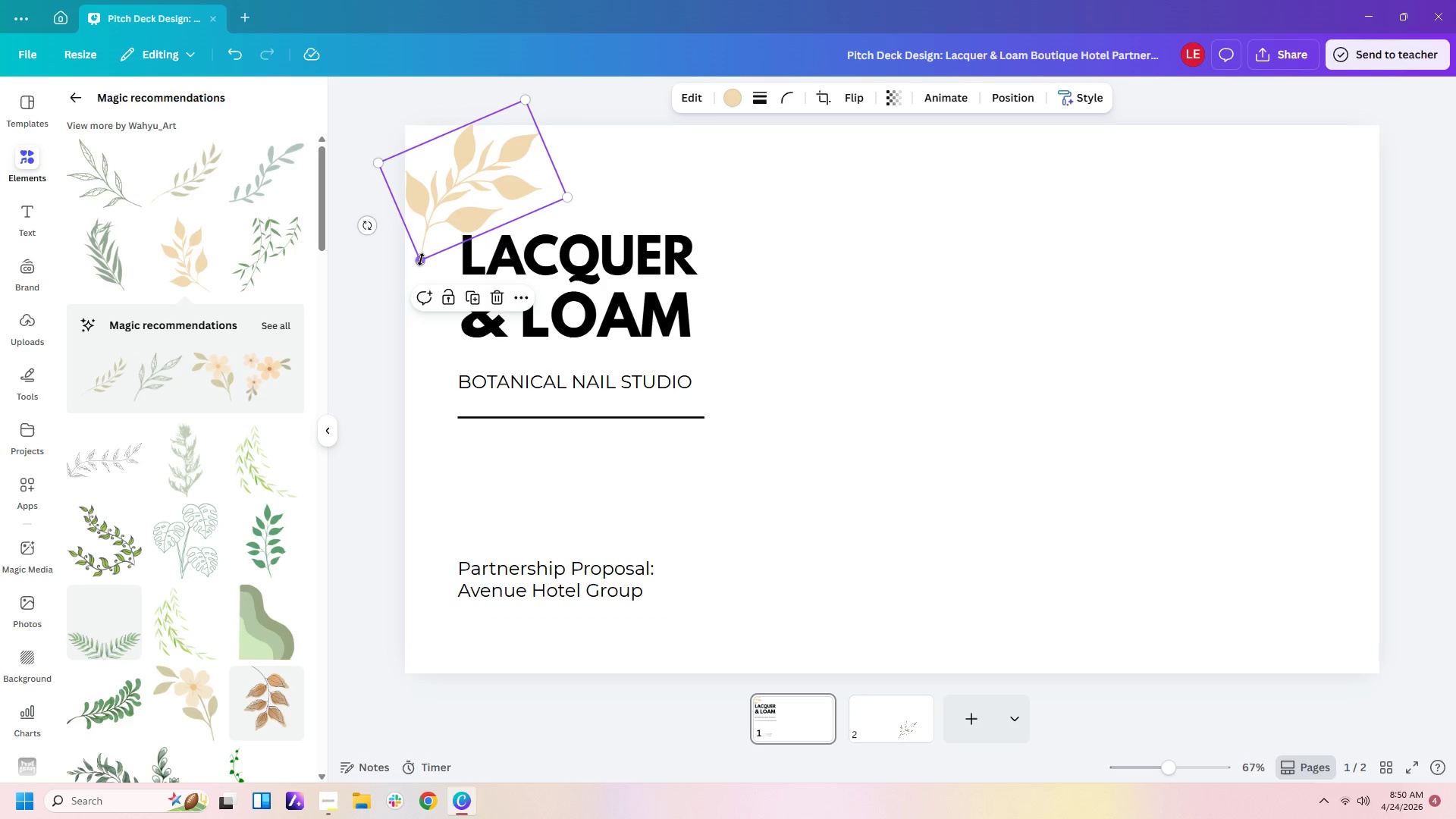 
left_click_drag(start_coordinate=[420, 259], to_coordinate=[431, 241])
 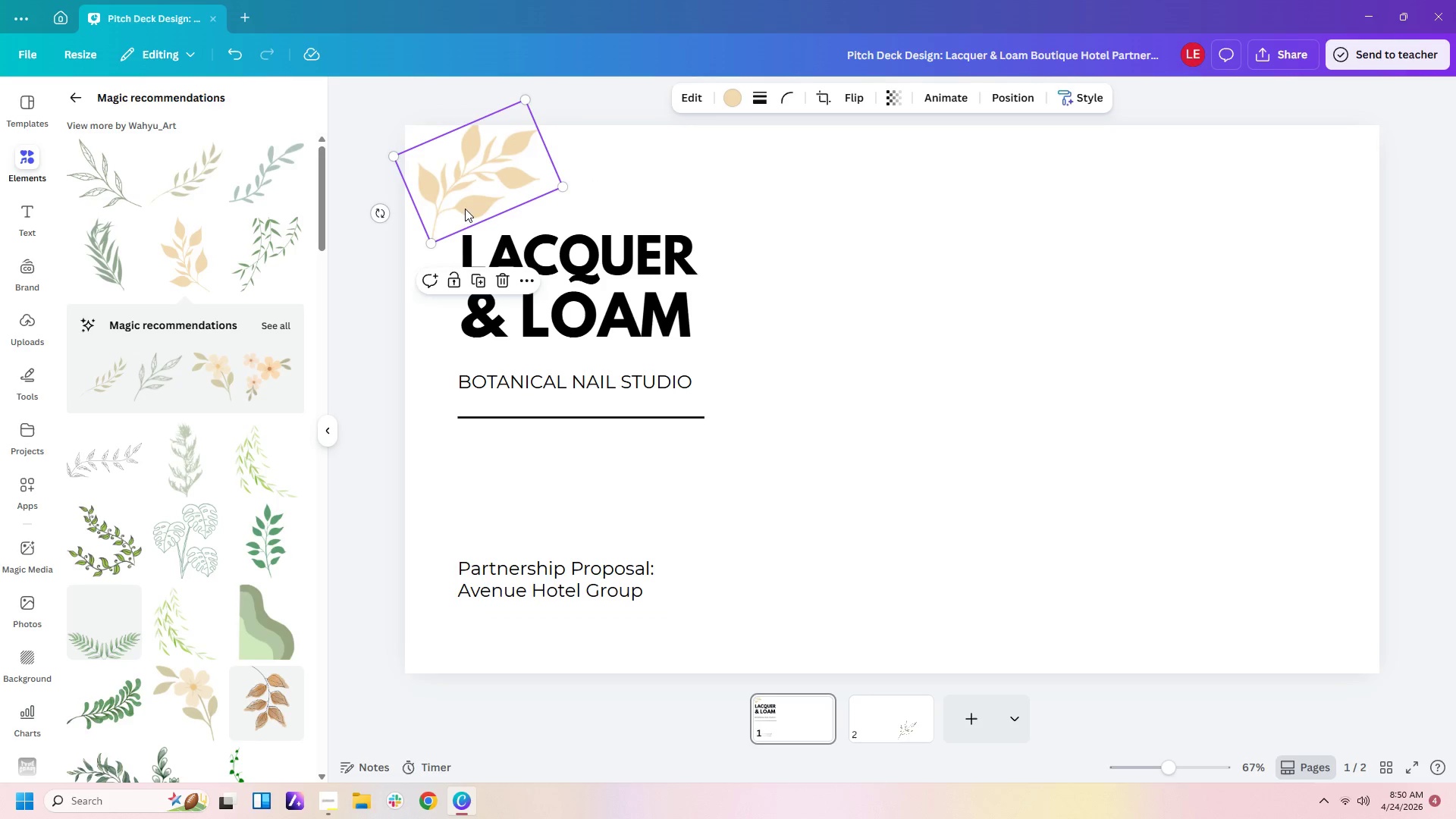 
left_click_drag(start_coordinate=[465, 209], to_coordinate=[456, 212])
 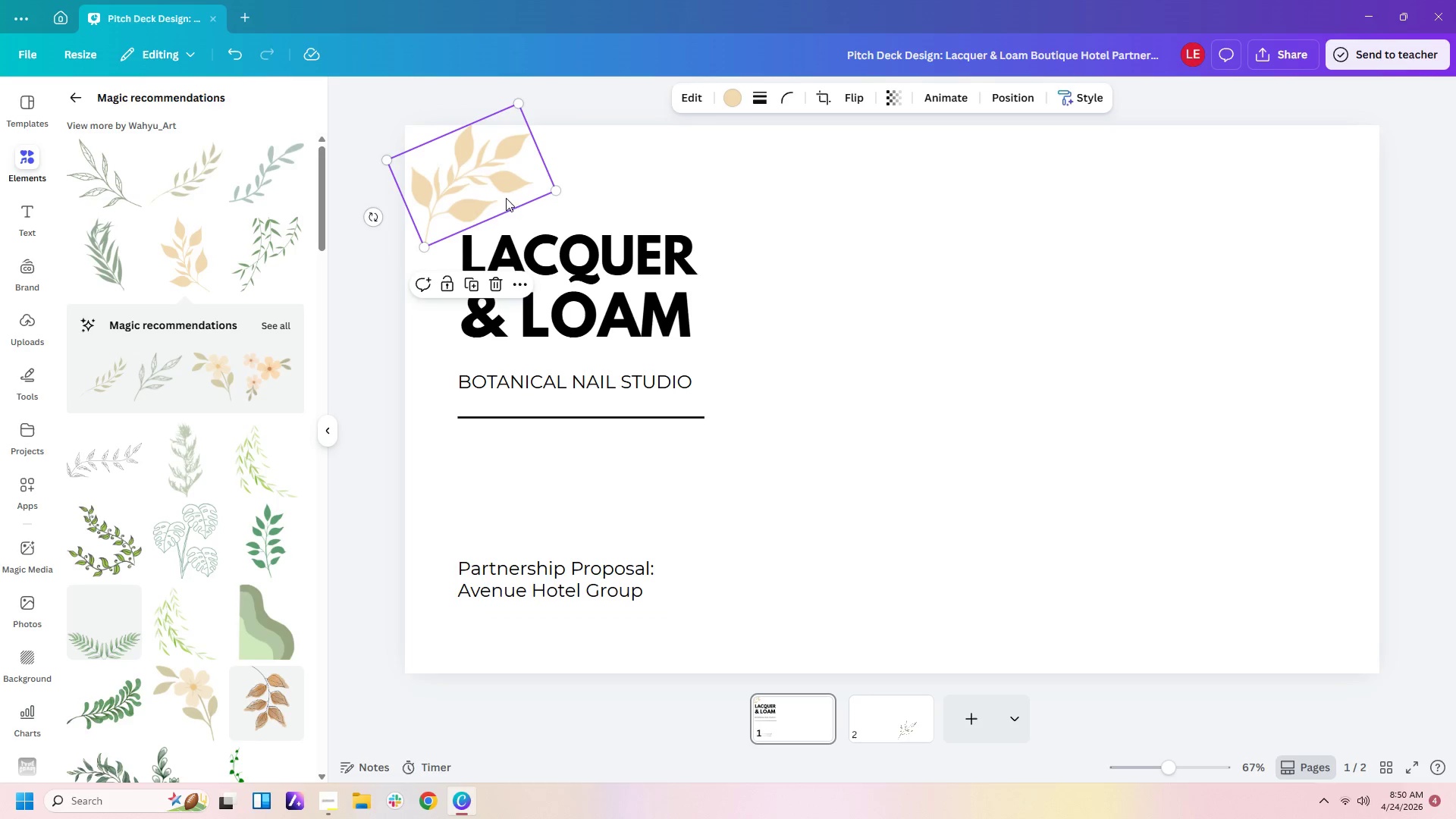 
left_click_drag(start_coordinate=[375, 217], to_coordinate=[331, 180])
 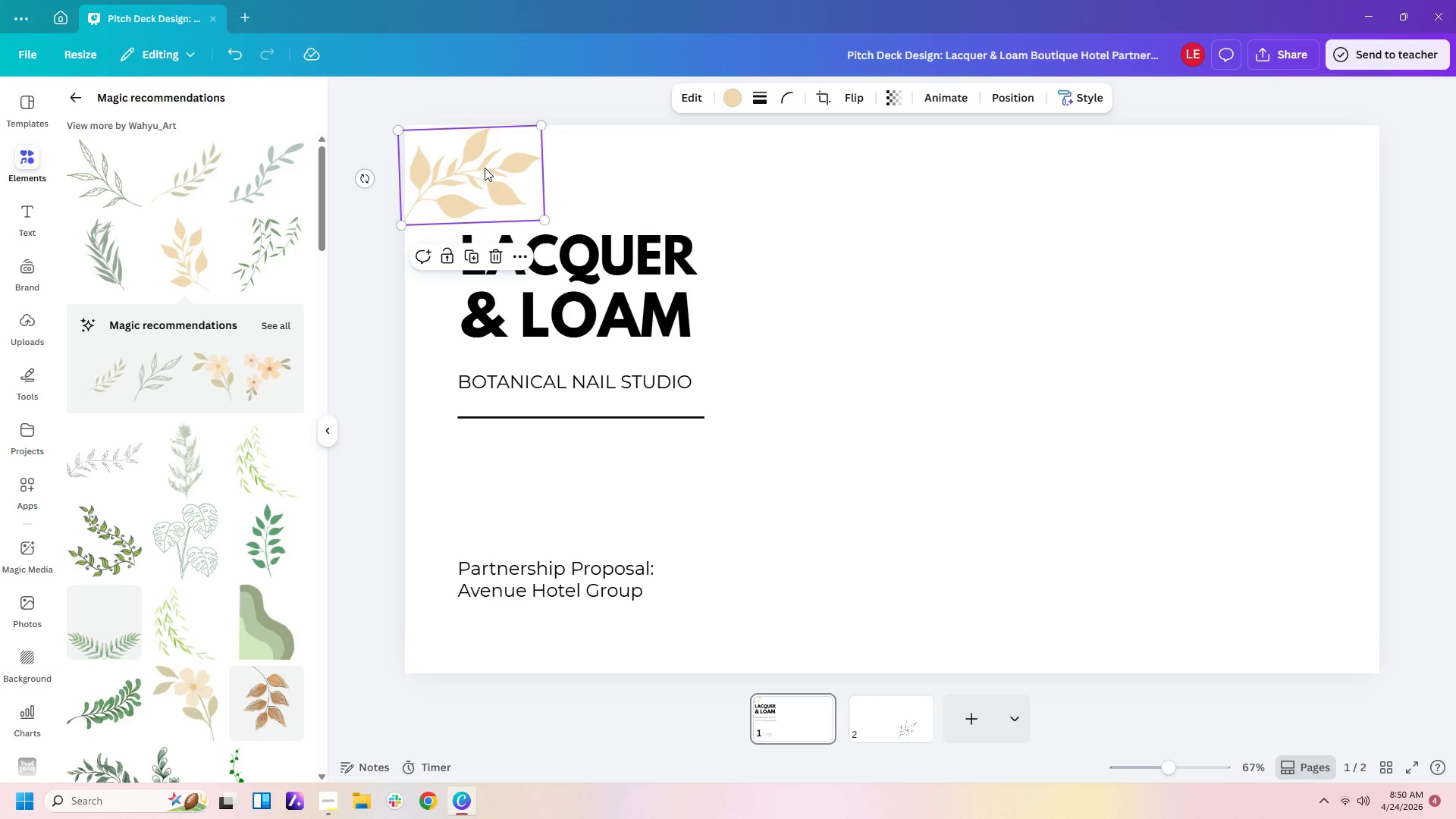 
left_click_drag(start_coordinate=[485, 168], to_coordinate=[486, 177])
 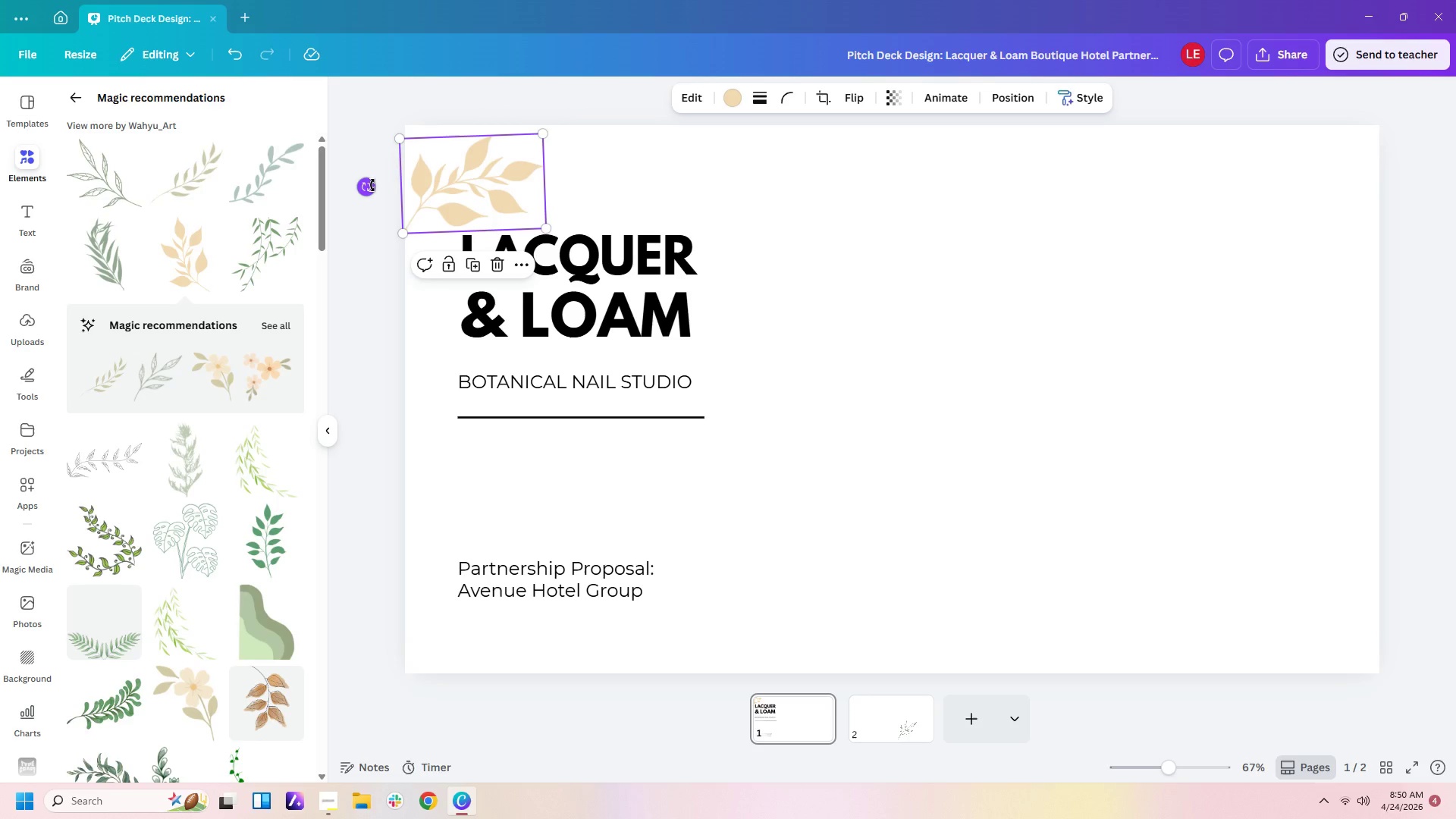 
left_click_drag(start_coordinate=[370, 185], to_coordinate=[369, 181])
 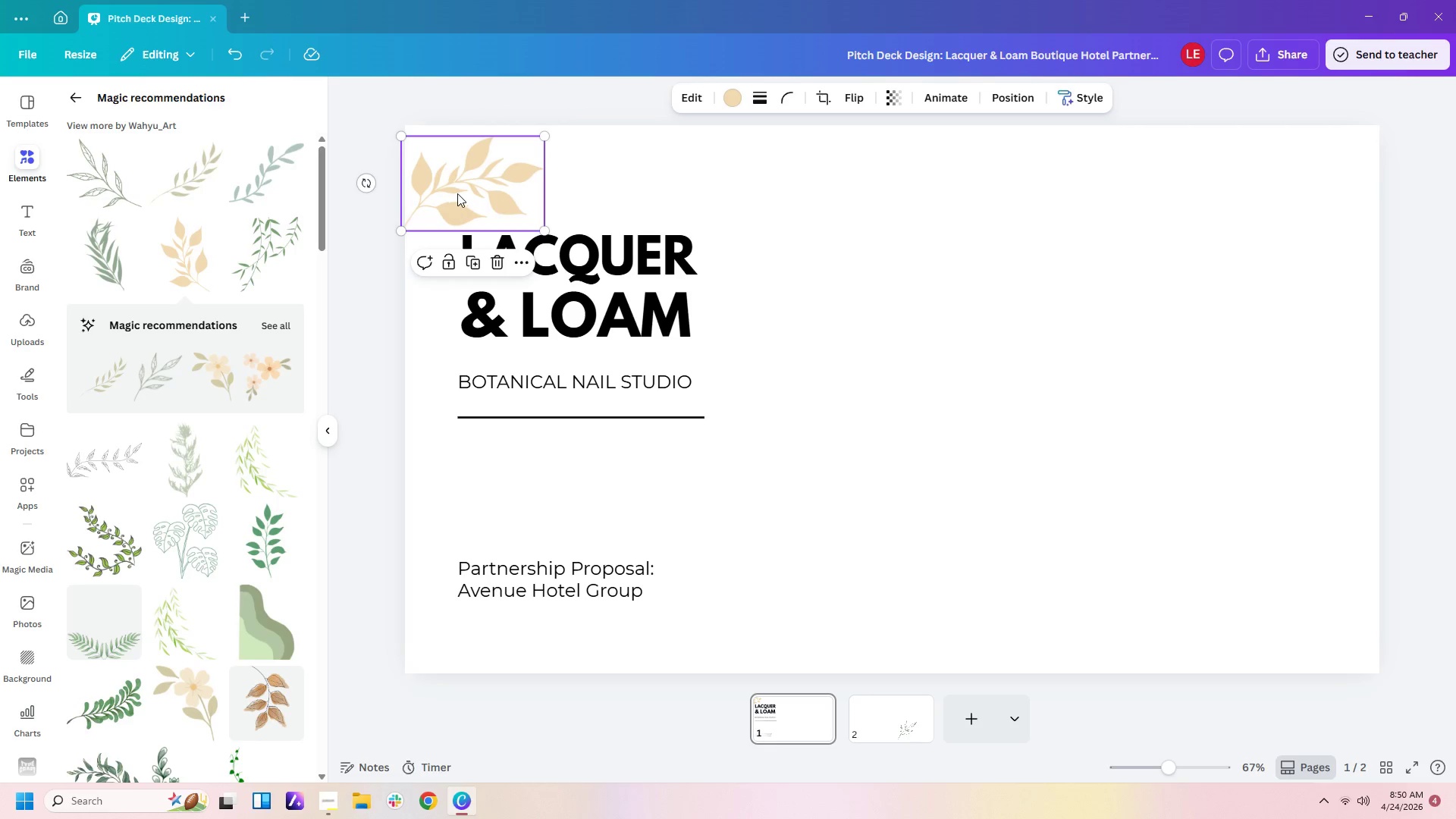 
left_click_drag(start_coordinate=[457, 193], to_coordinate=[454, 183])
 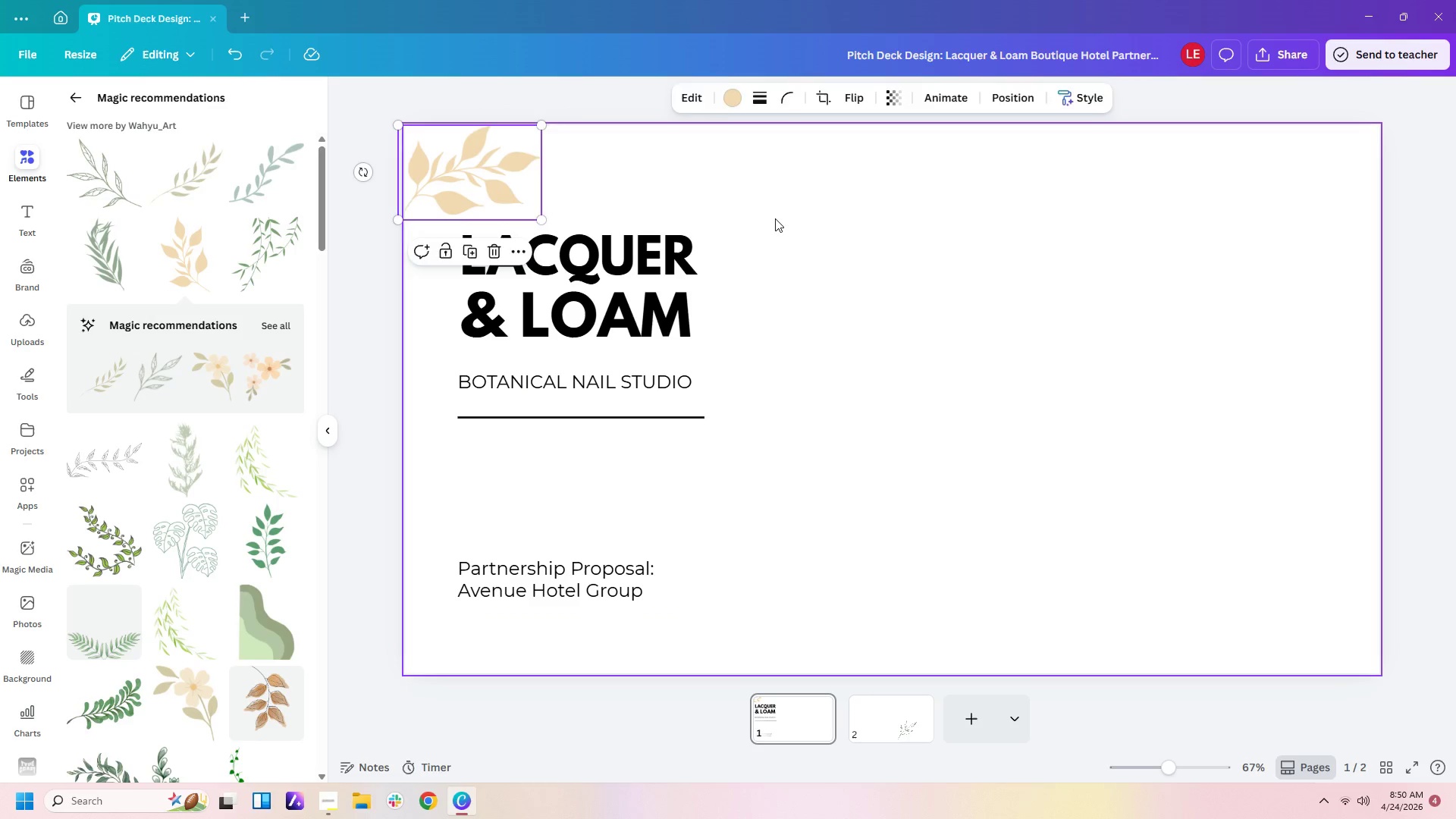 
left_click([775, 218])
 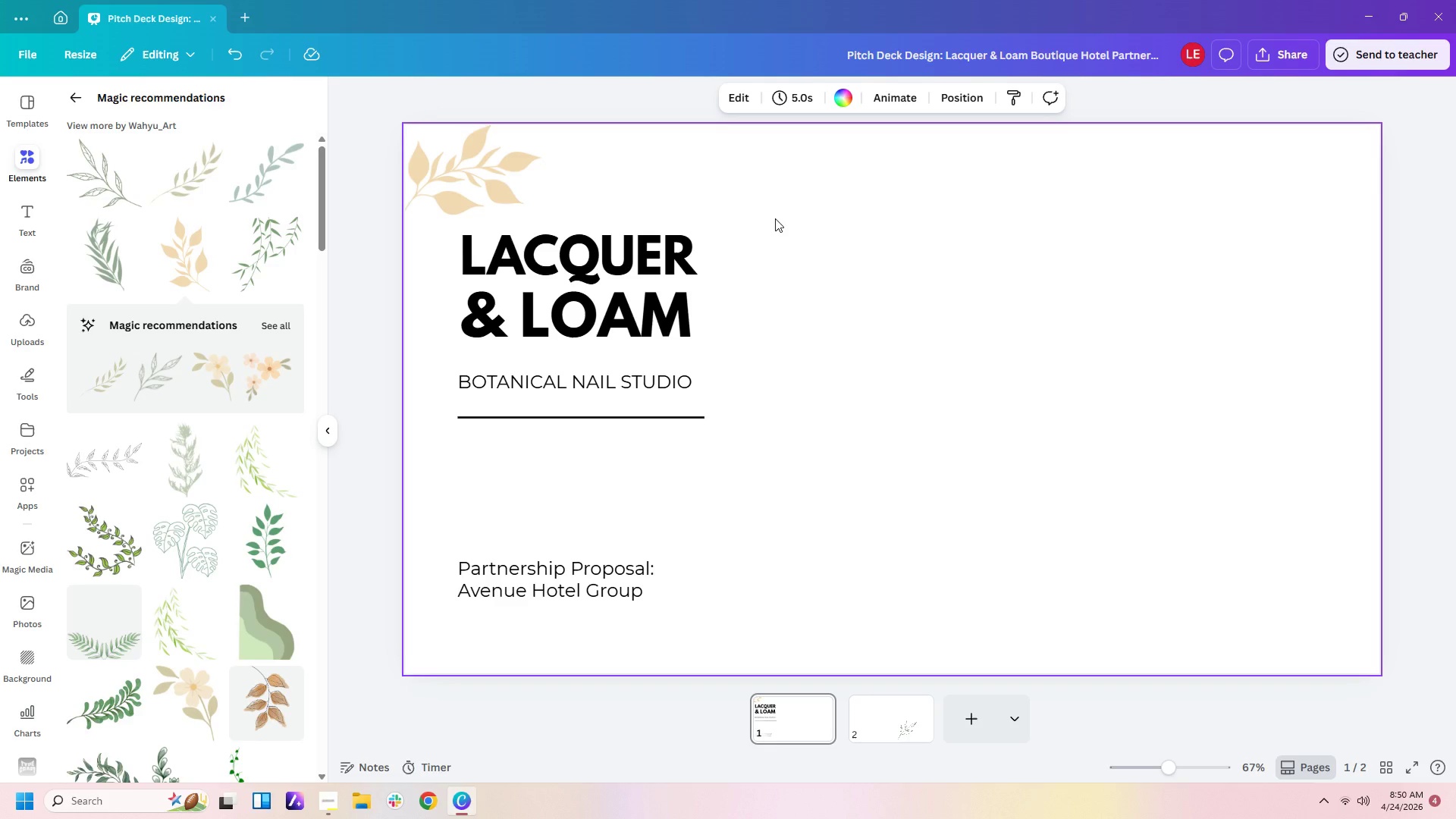 
wait(5.75)
 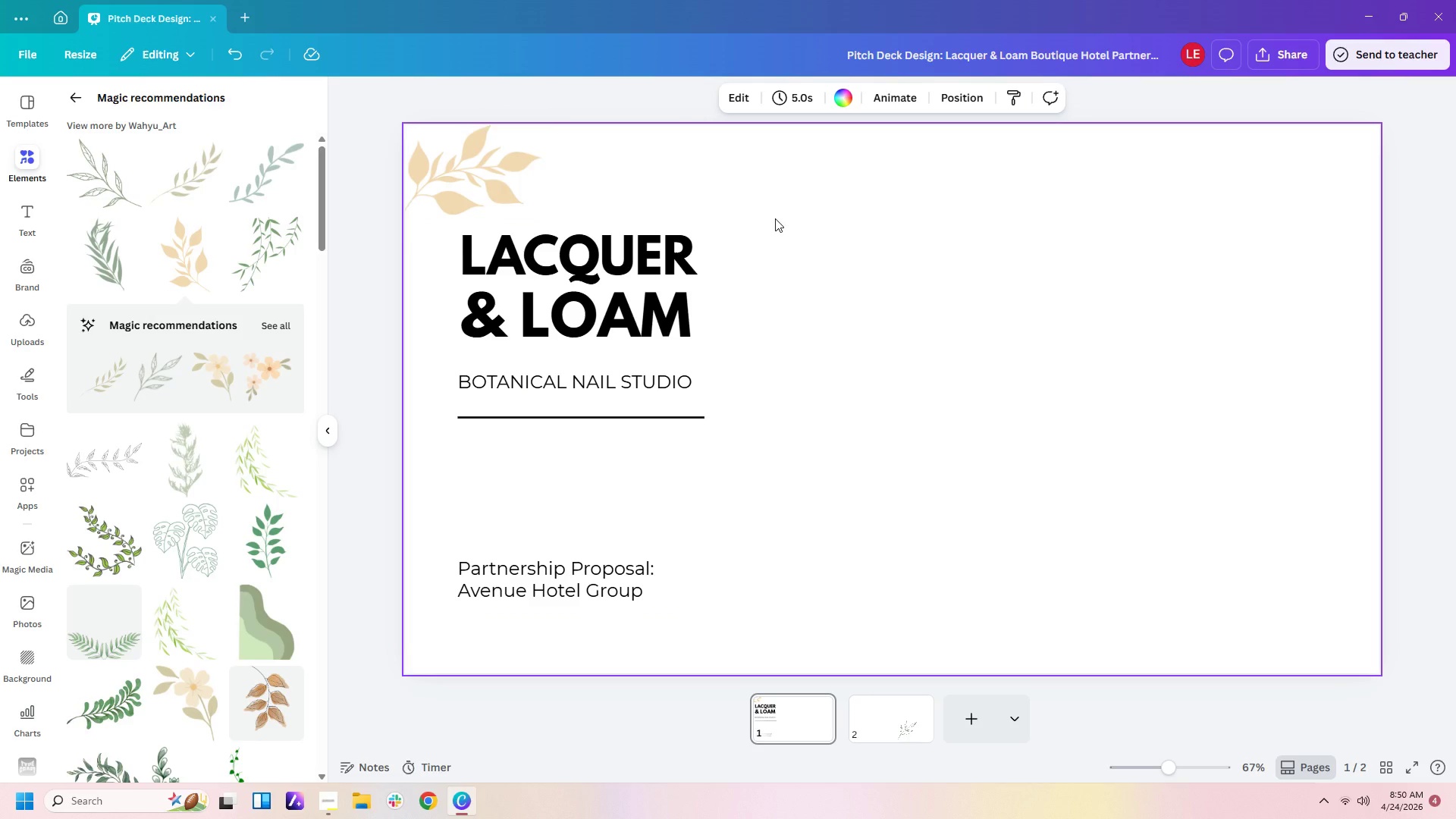 
left_click([275, 324])
 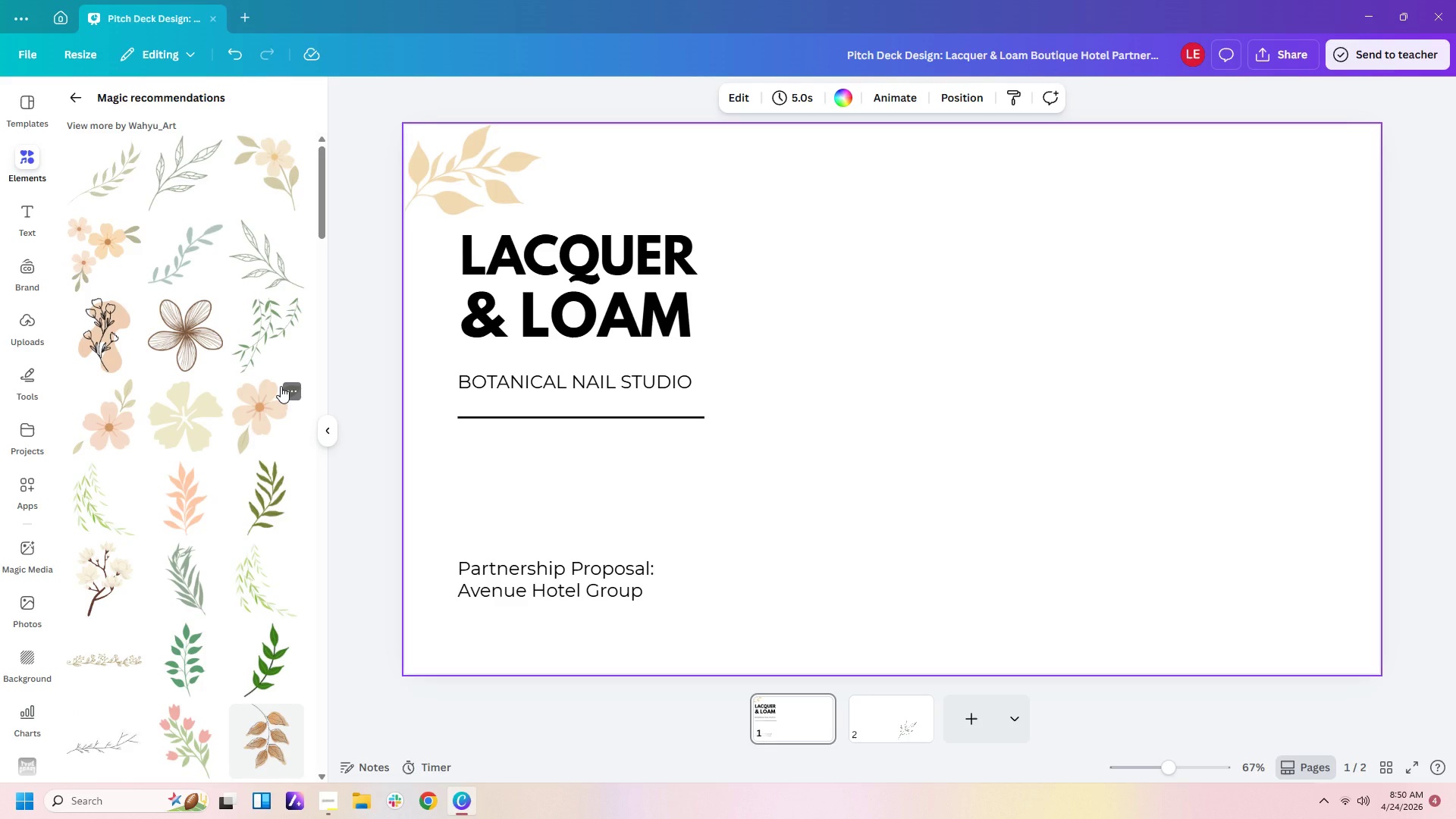 
scroll: coordinate [281, 386], scroll_direction: down, amount: 3.0
 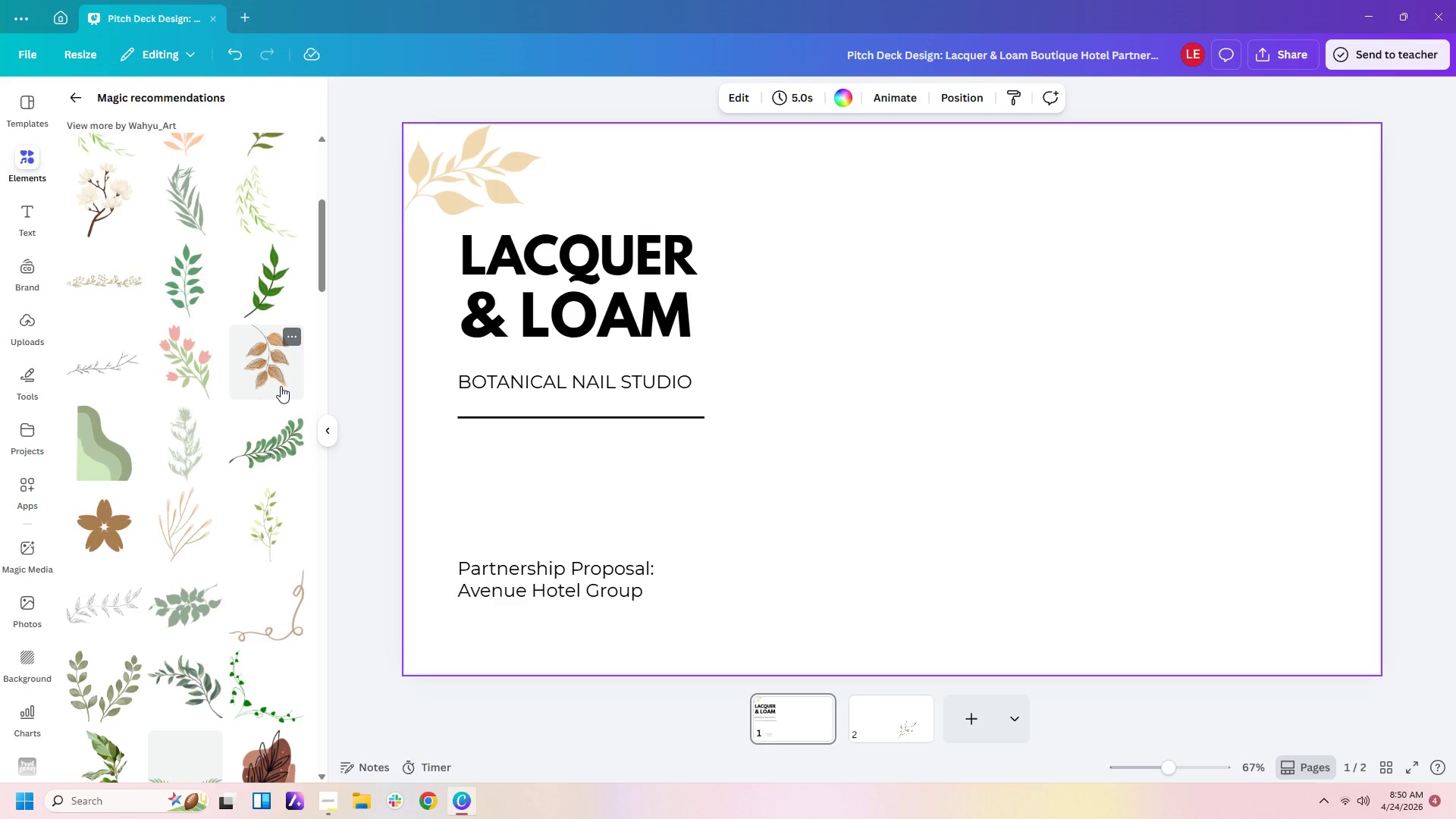 
left_click([281, 381])
 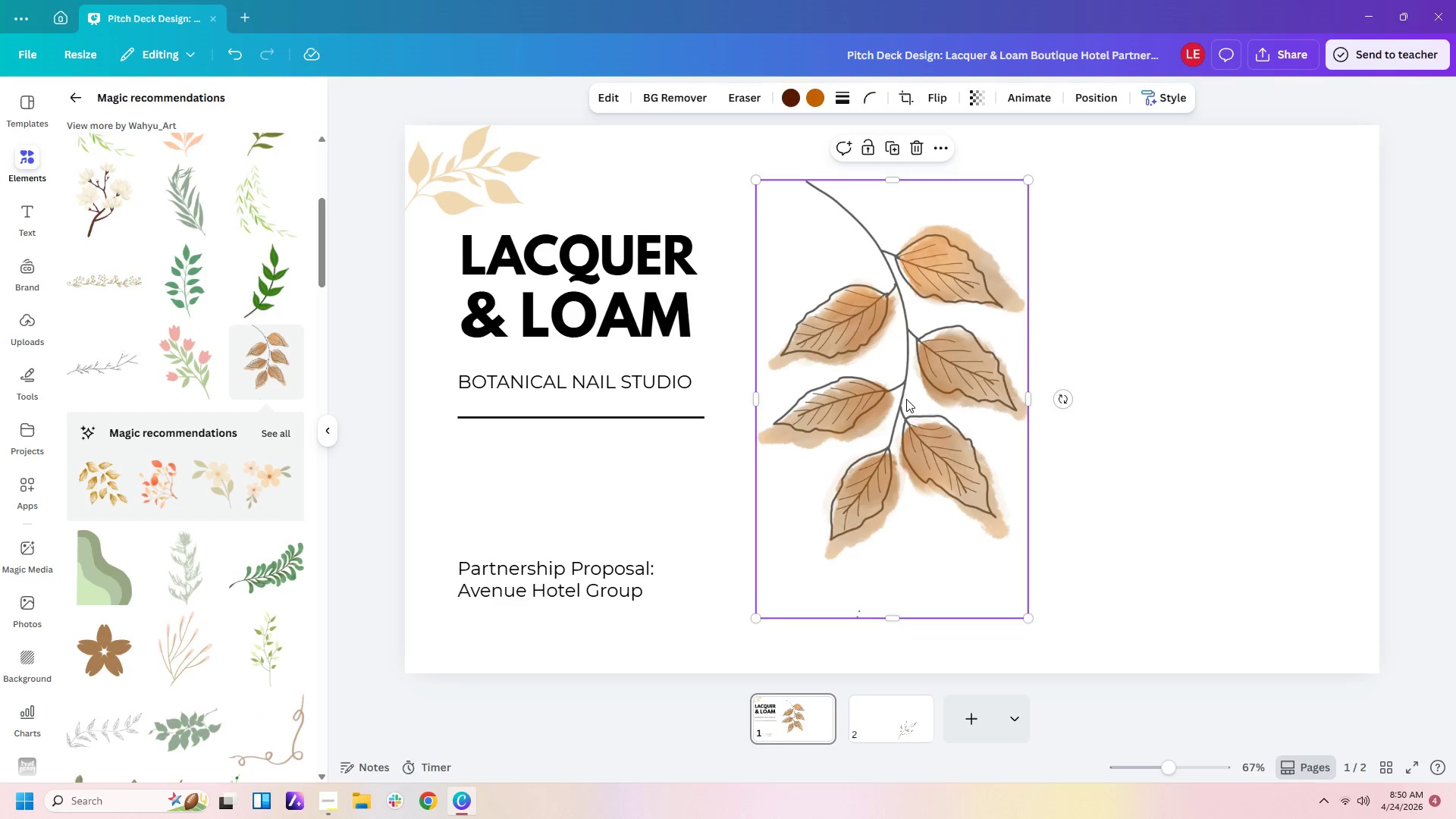 
left_click([428, 160])
 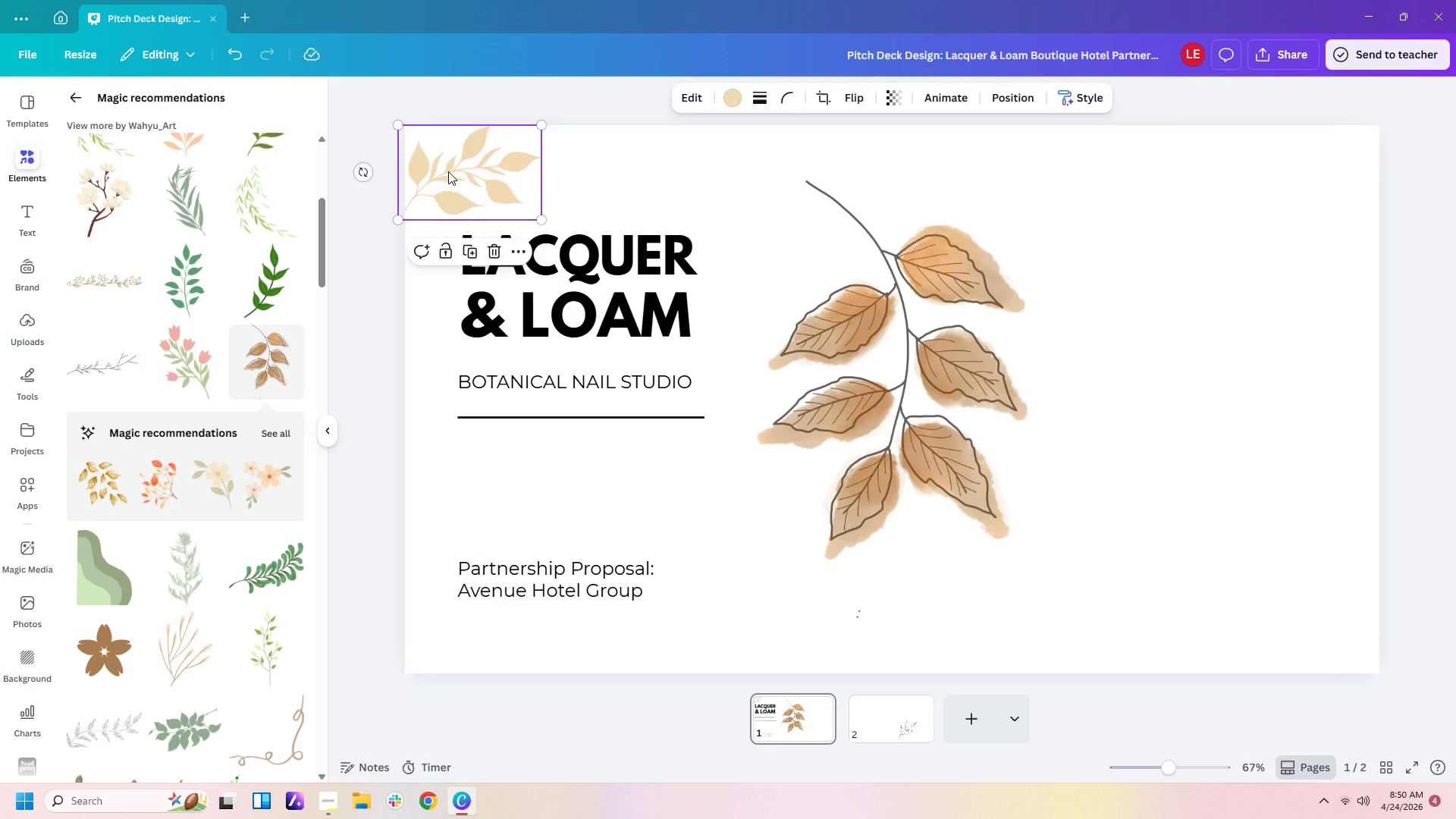 
key(Delete)
 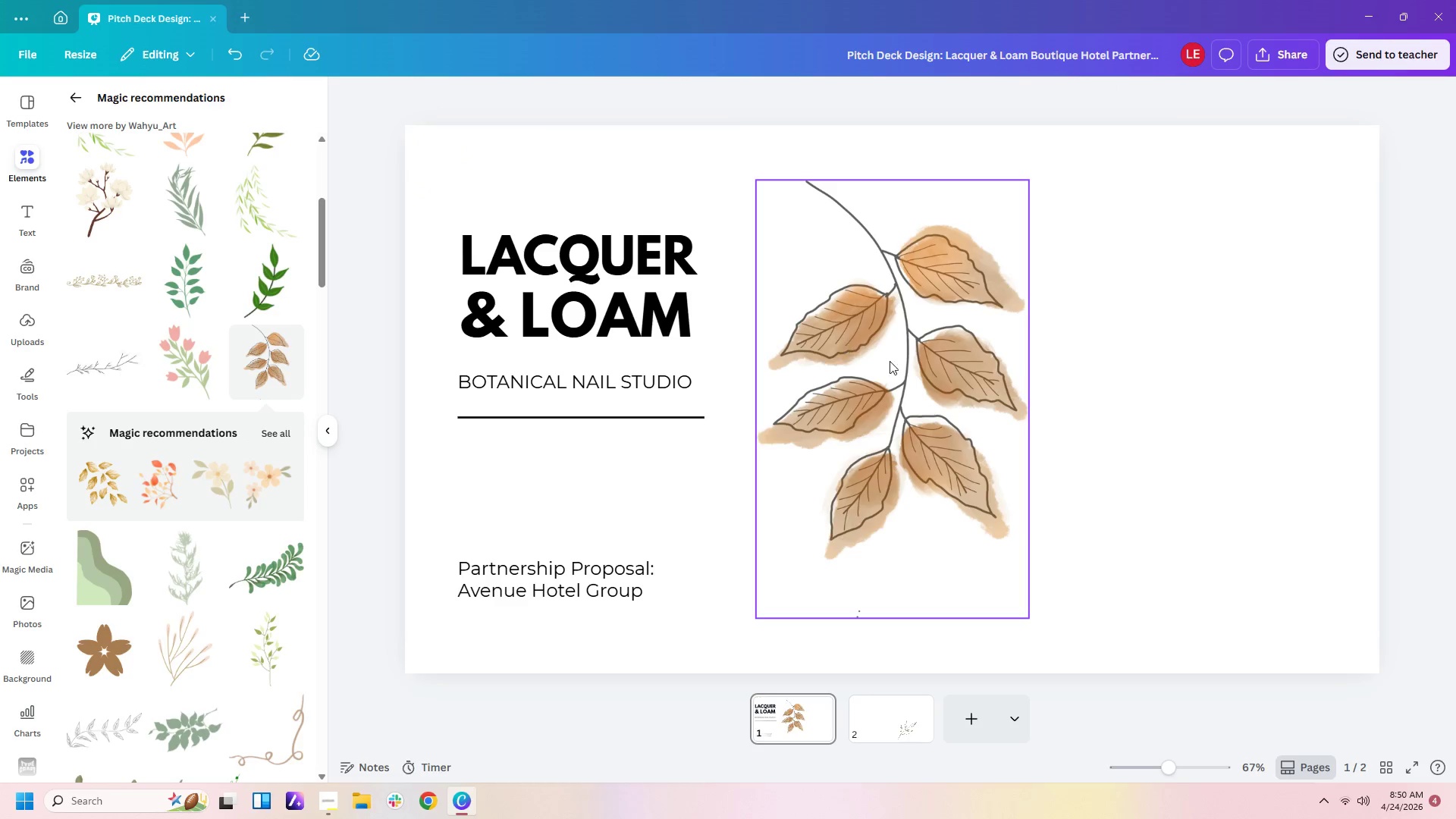 
left_click([918, 366])
 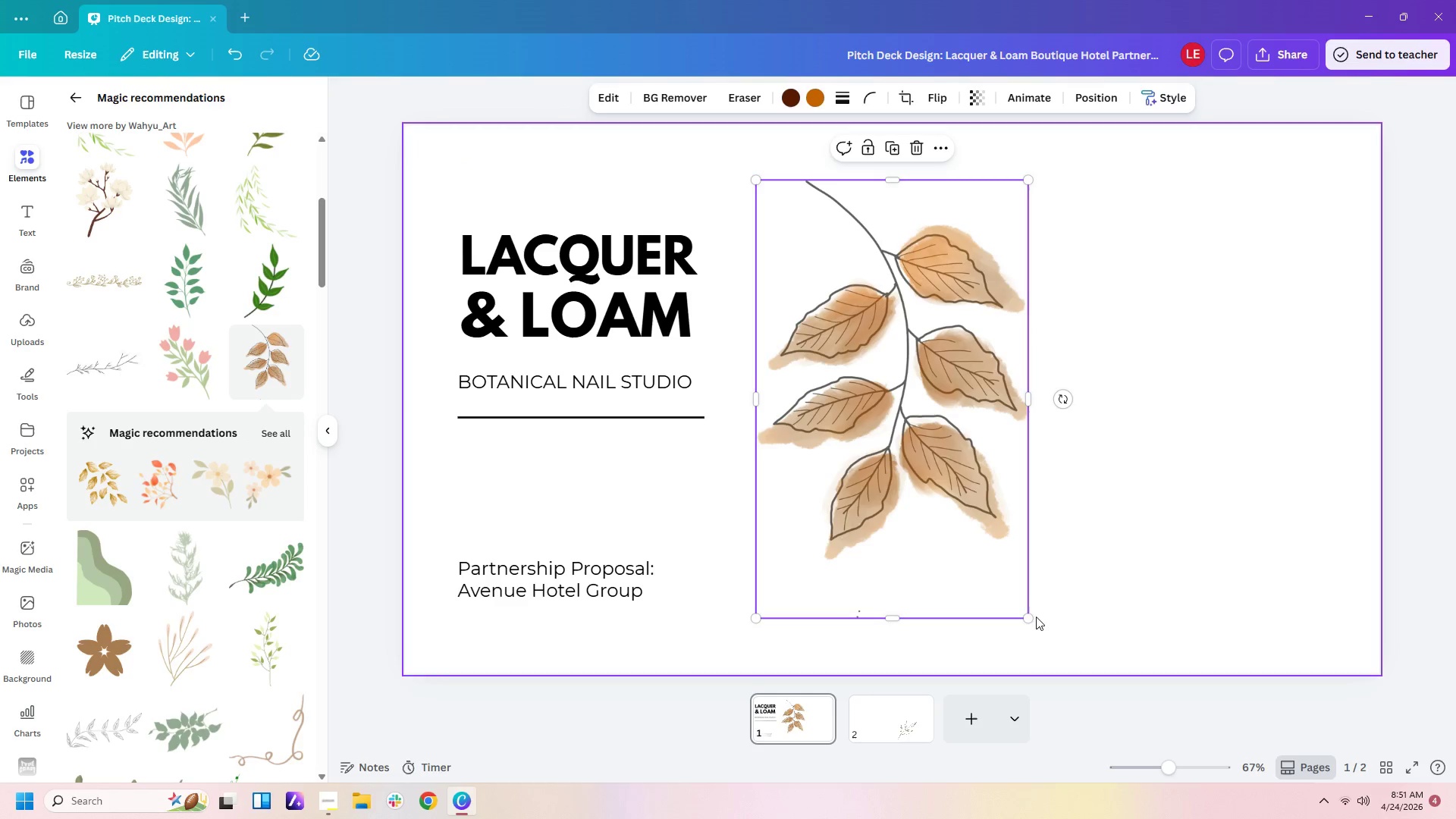 
left_click_drag(start_coordinate=[1033, 619], to_coordinate=[871, 375])
 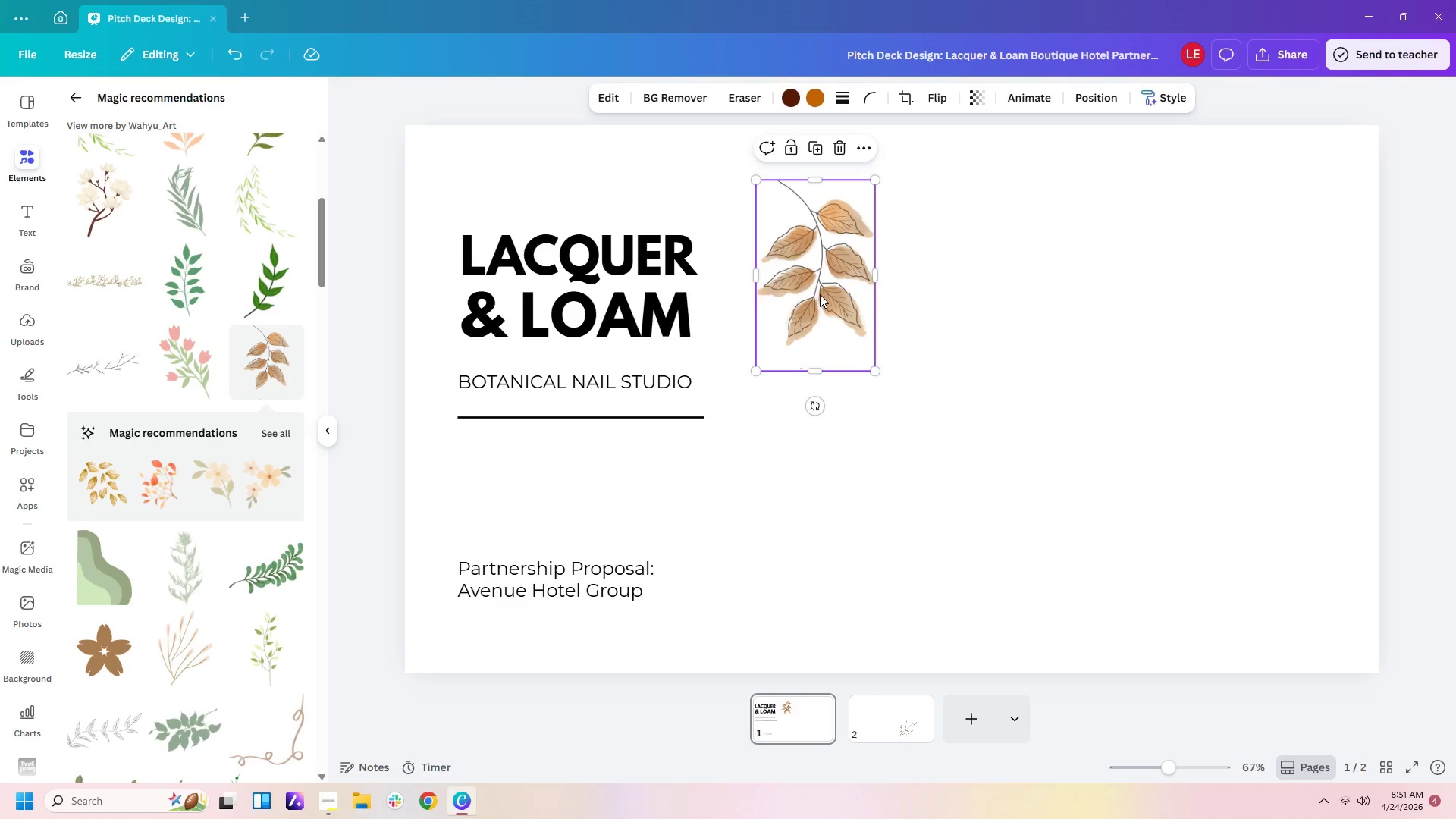 
left_click_drag(start_coordinate=[820, 294], to_coordinate=[447, 238])
 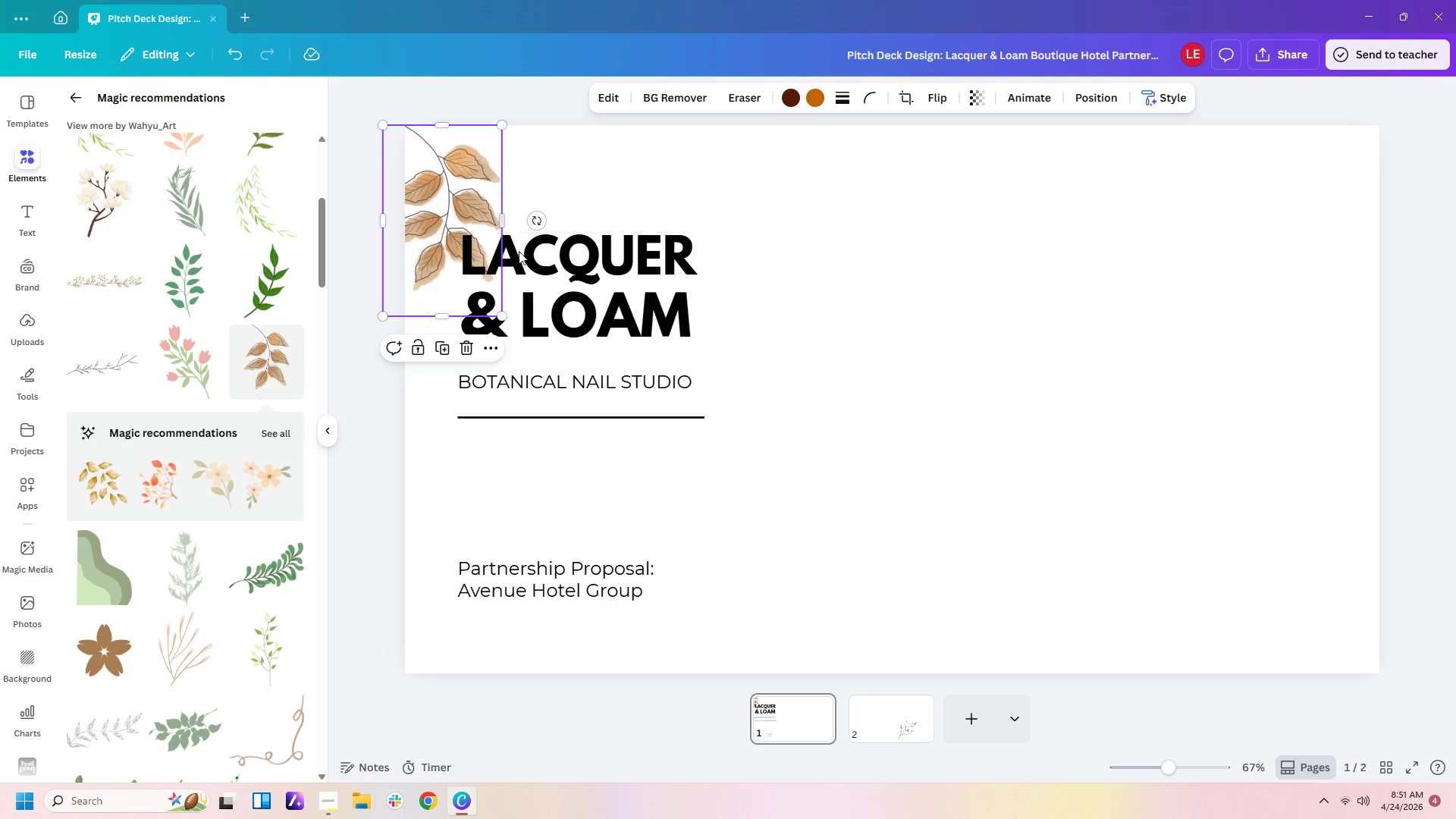 
left_click_drag(start_coordinate=[535, 221], to_coordinate=[356, 169])
 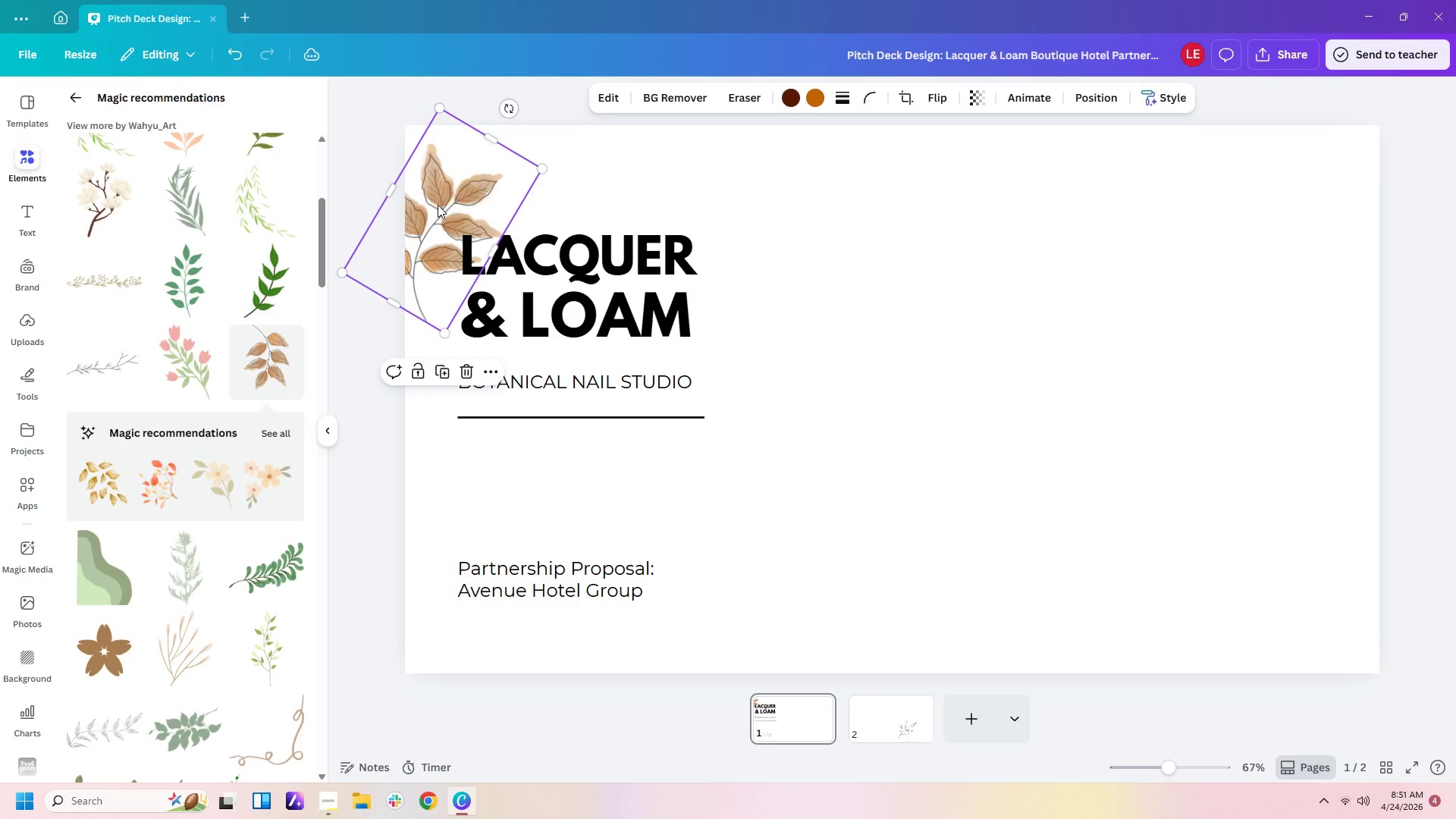 
left_click_drag(start_coordinate=[430, 222], to_coordinate=[470, 199])
 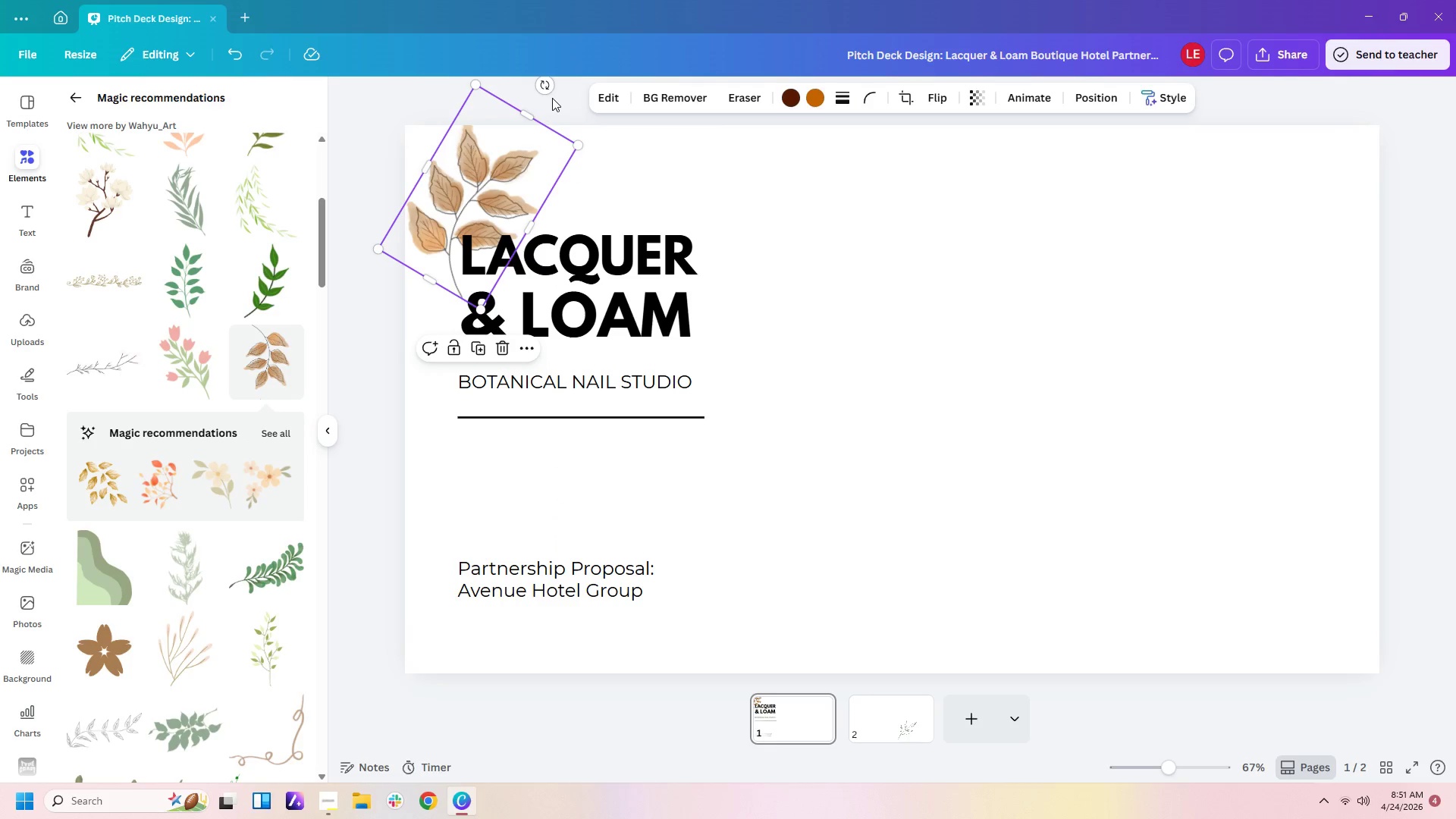 
left_click_drag(start_coordinate=[545, 86], to_coordinate=[610, 157])
 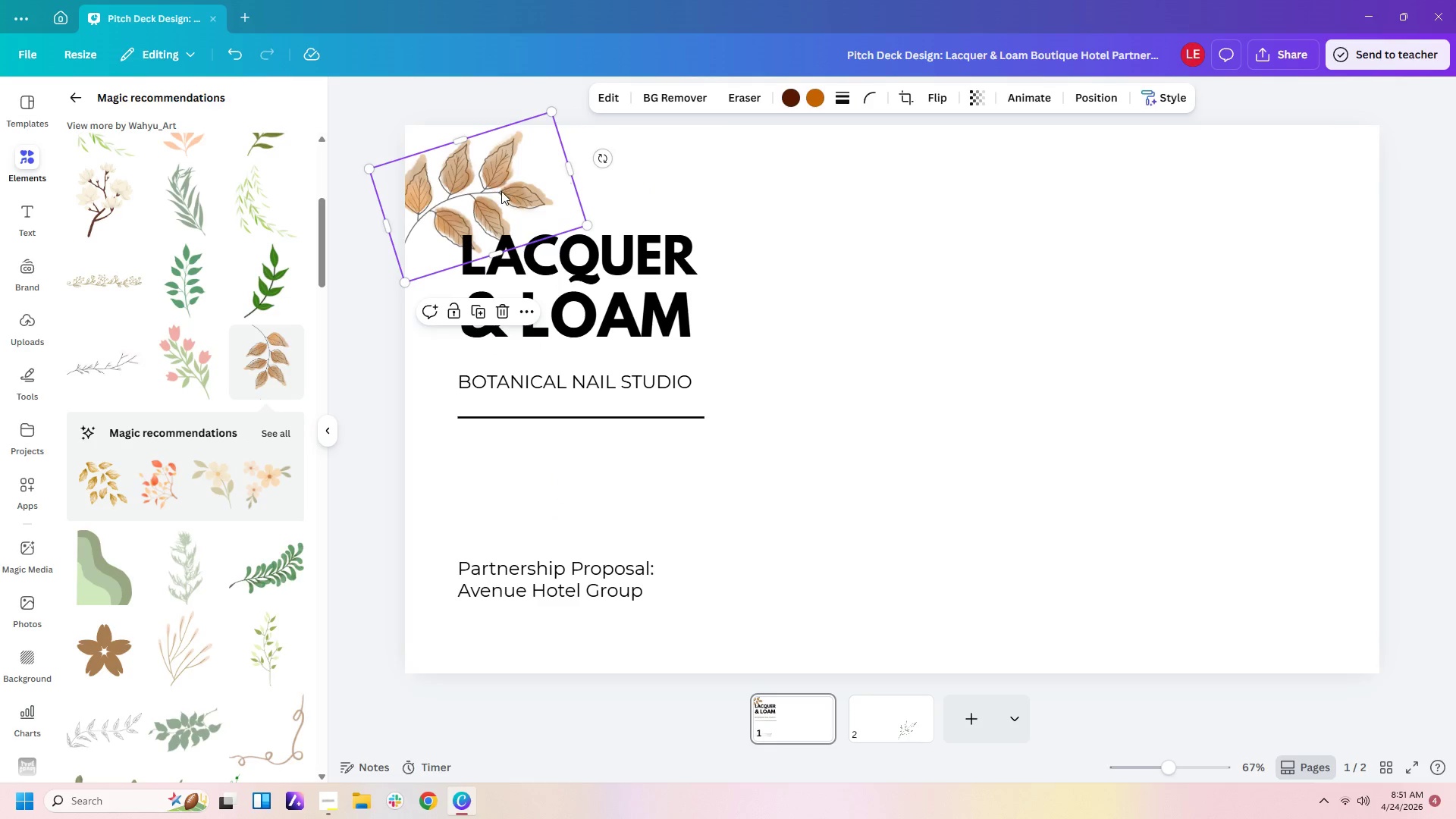 
left_click_drag(start_coordinate=[501, 191], to_coordinate=[510, 177])
 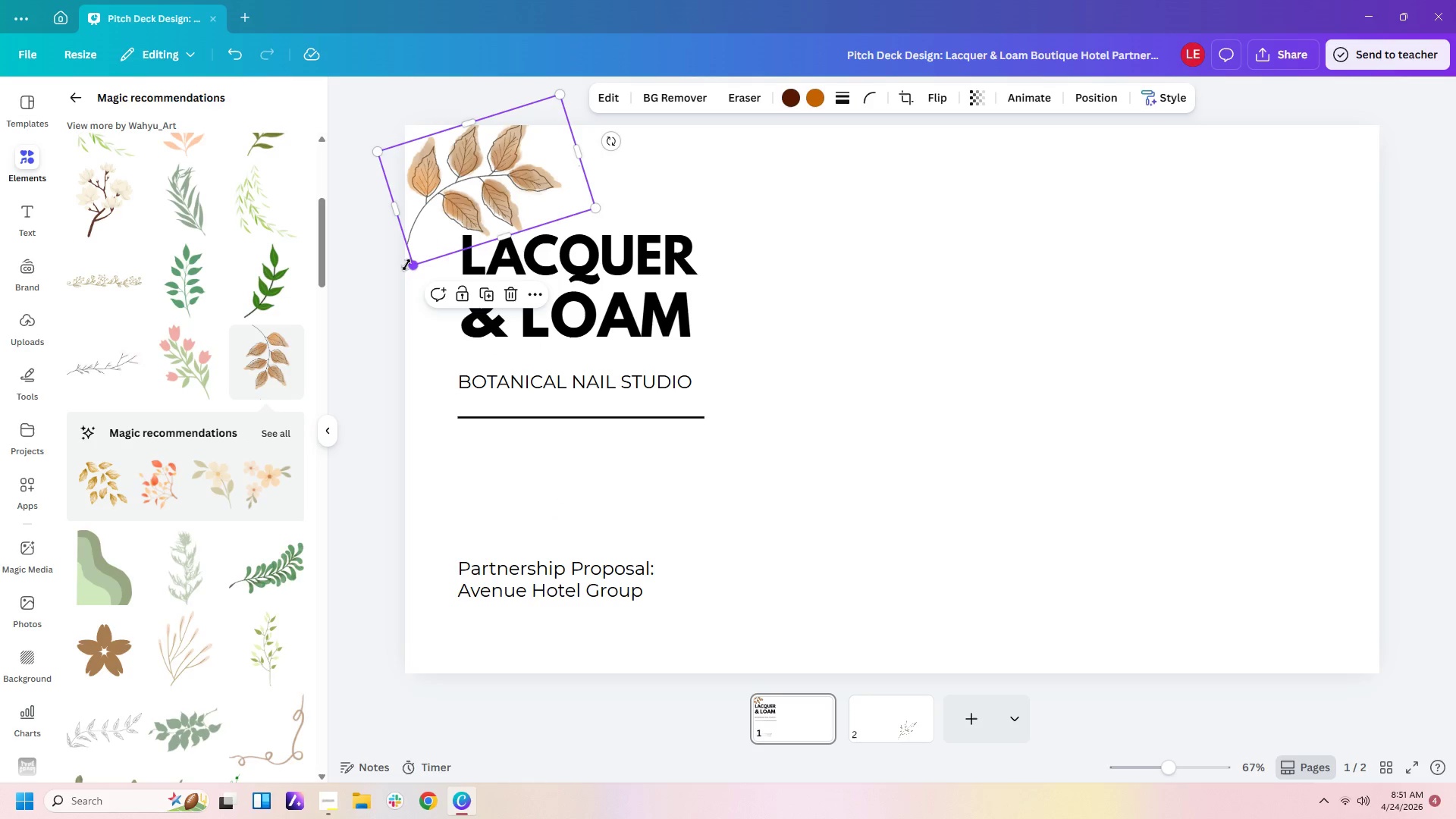 
left_click_drag(start_coordinate=[406, 265], to_coordinate=[429, 229])
 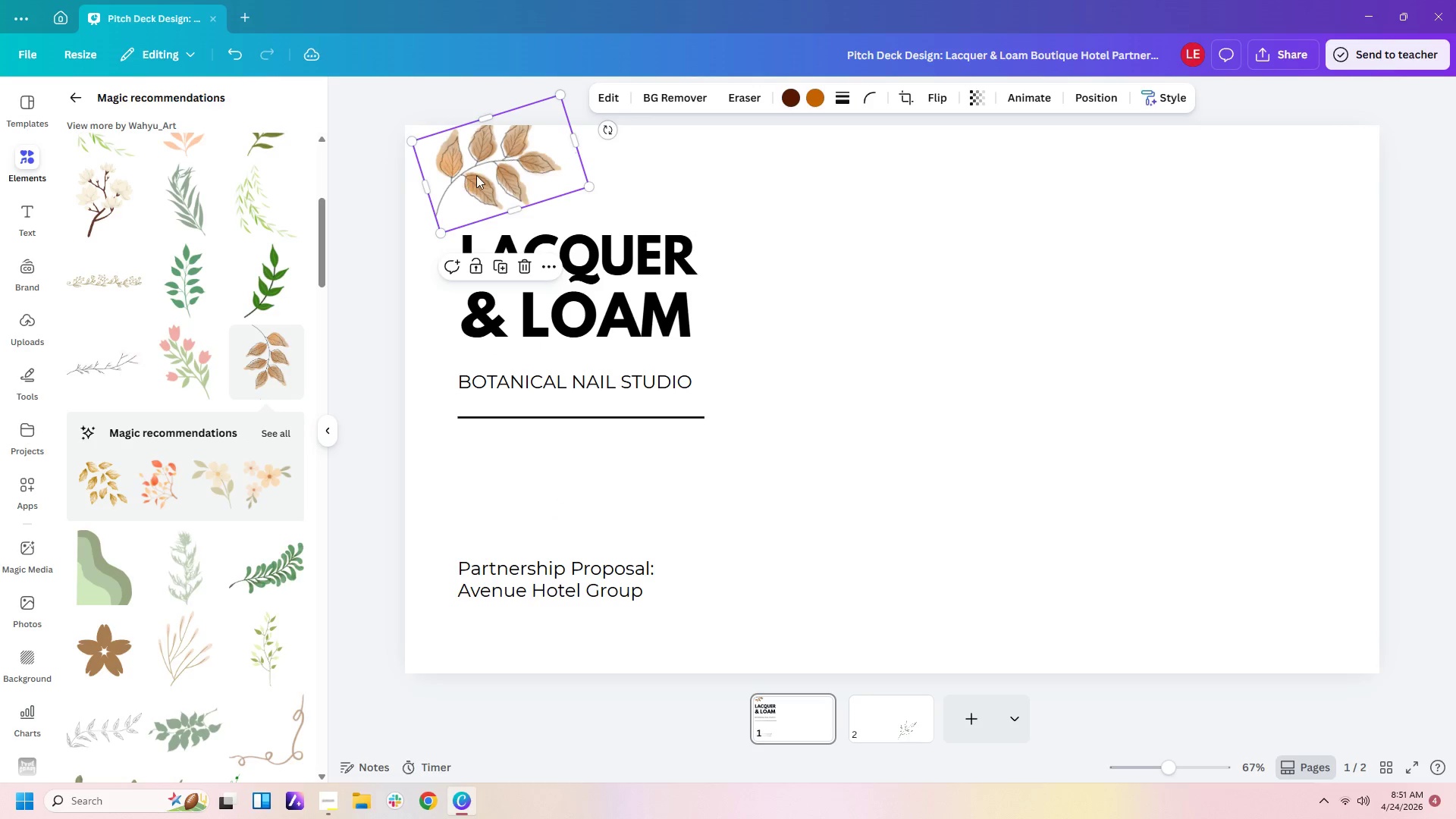 
left_click_drag(start_coordinate=[476, 175], to_coordinate=[444, 192])
 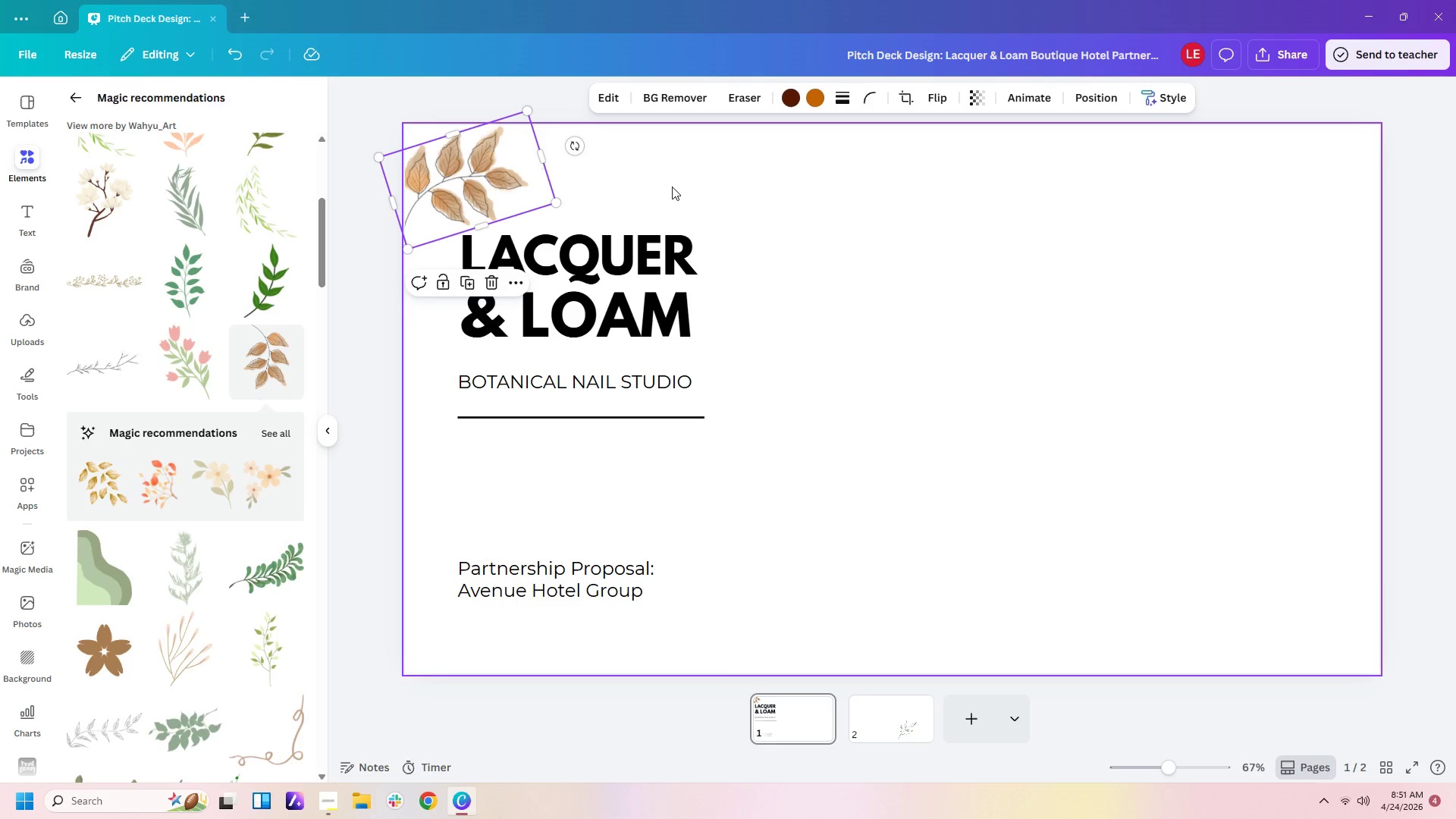 
left_click([682, 190])
 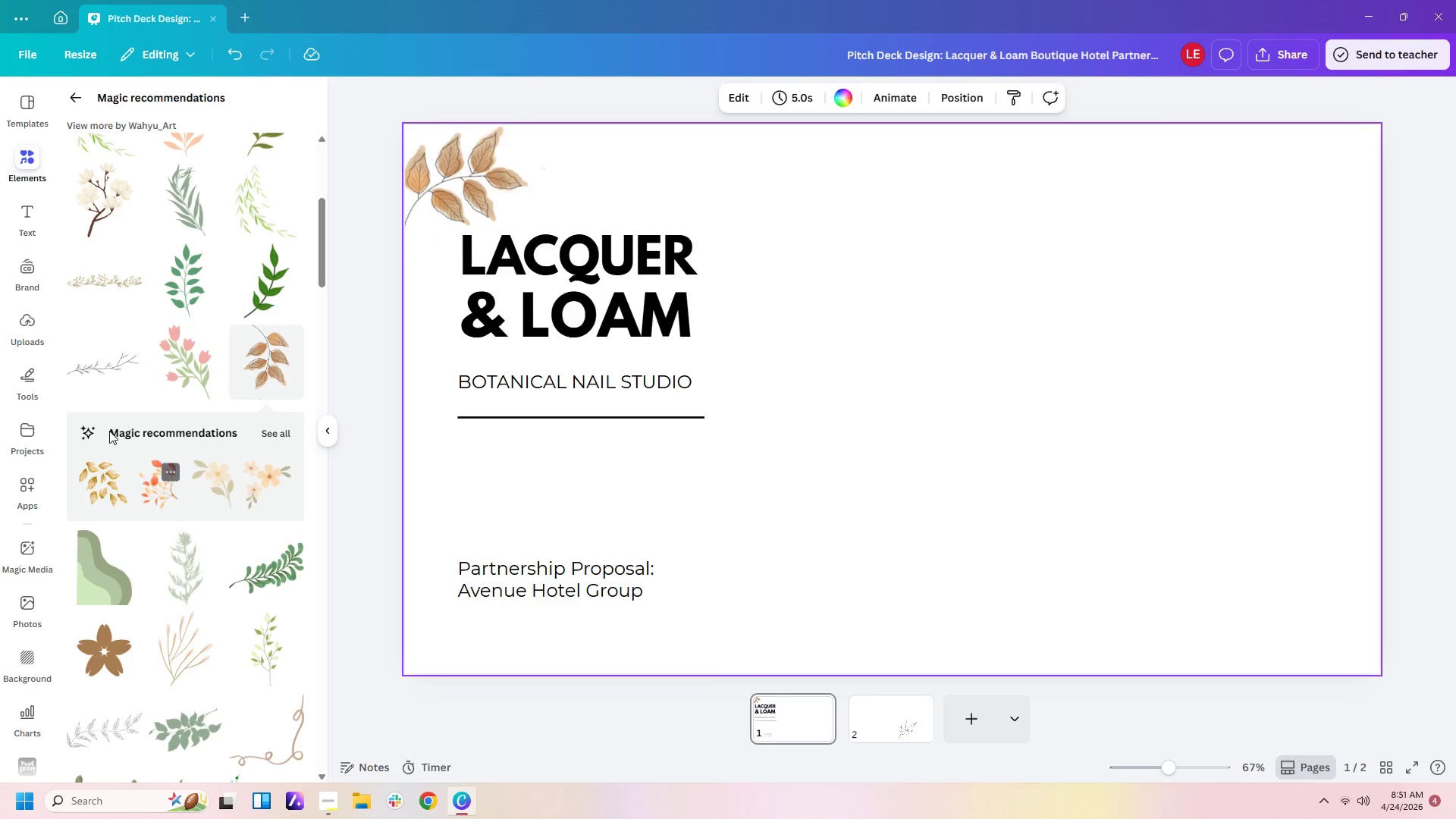 
scroll: coordinate [204, 322], scroll_direction: down, amount: 10.0
 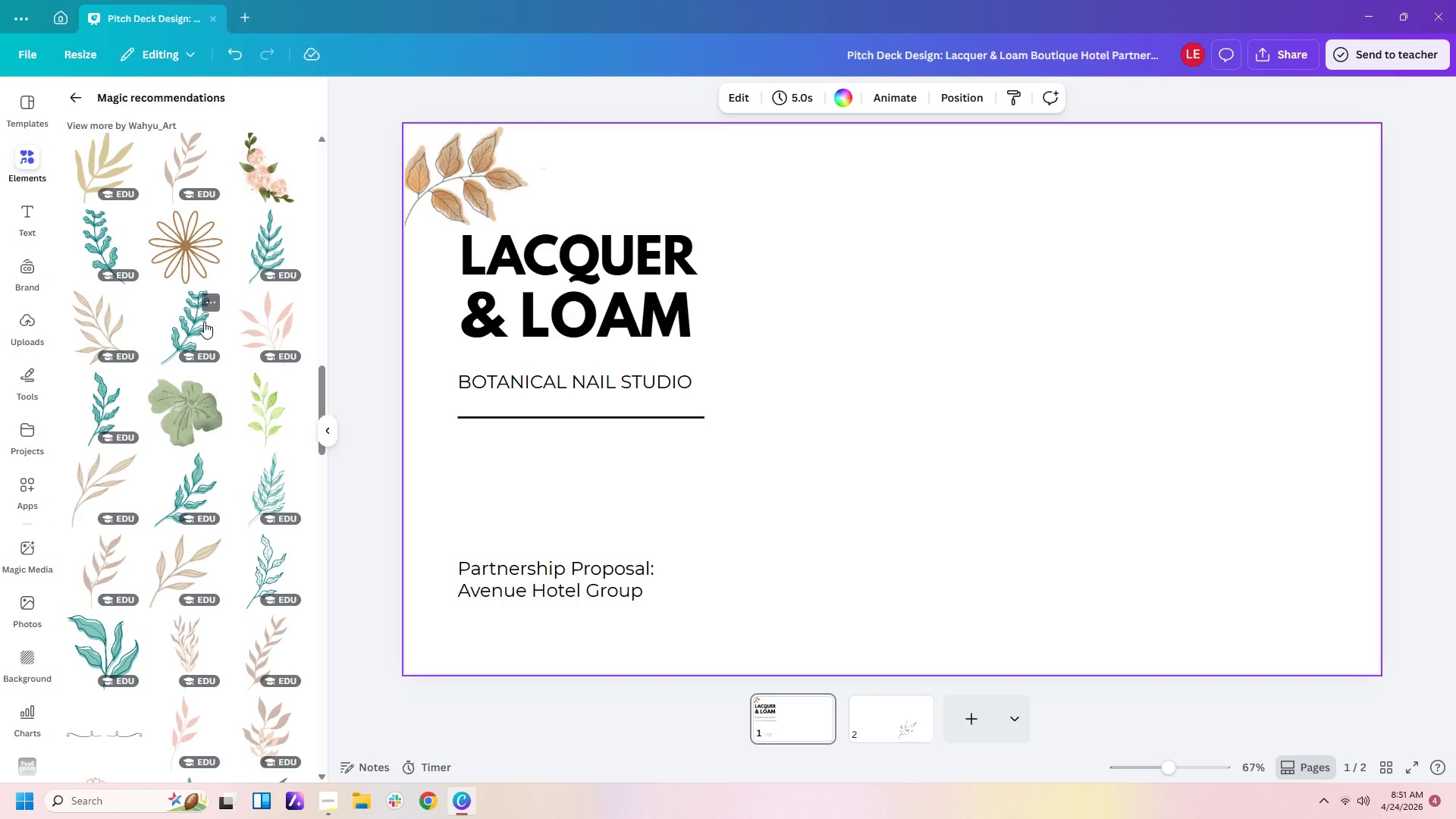 
scroll: coordinate [204, 322], scroll_direction: down, amount: 3.0
 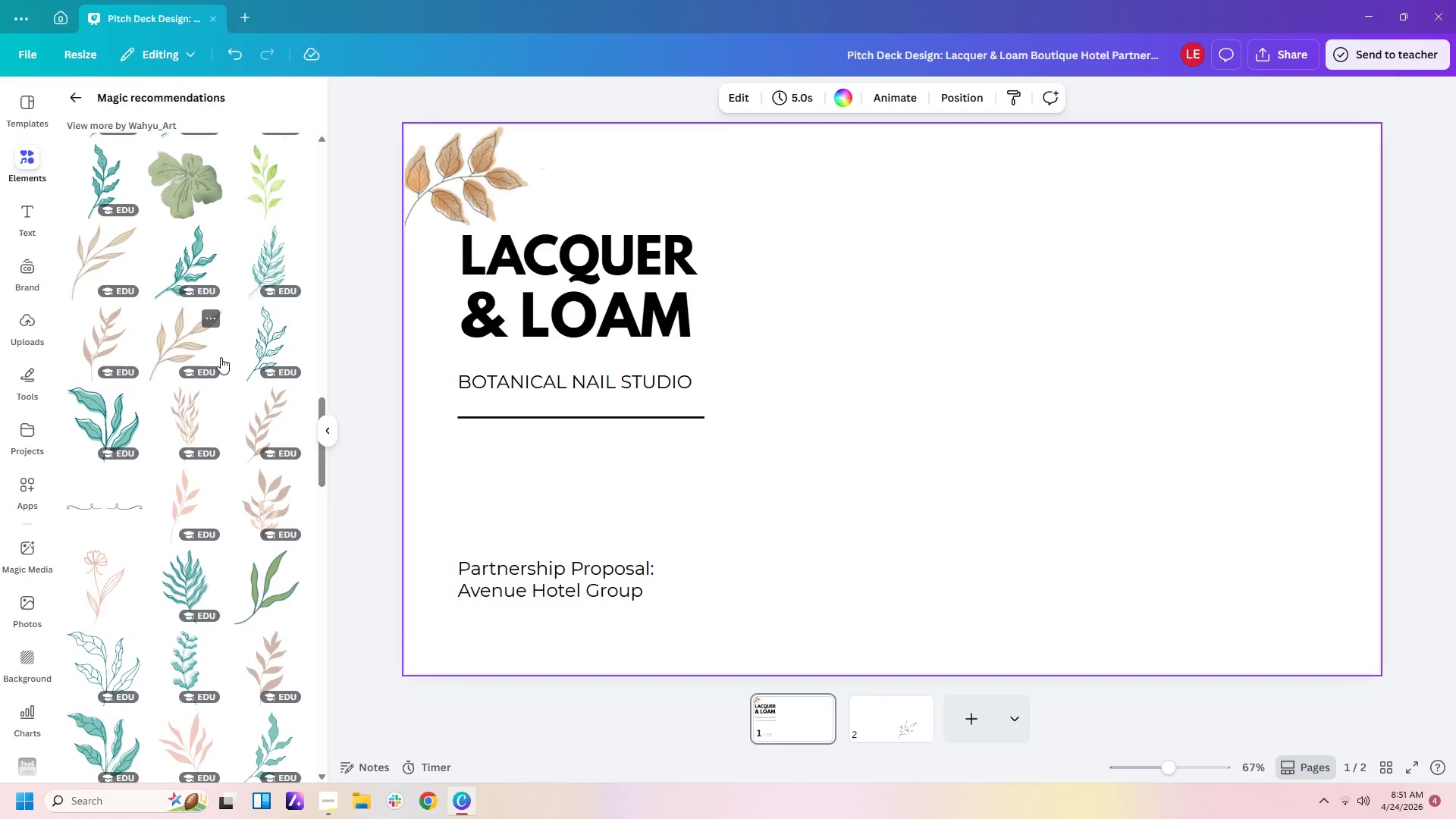 
left_click([190, 344])
 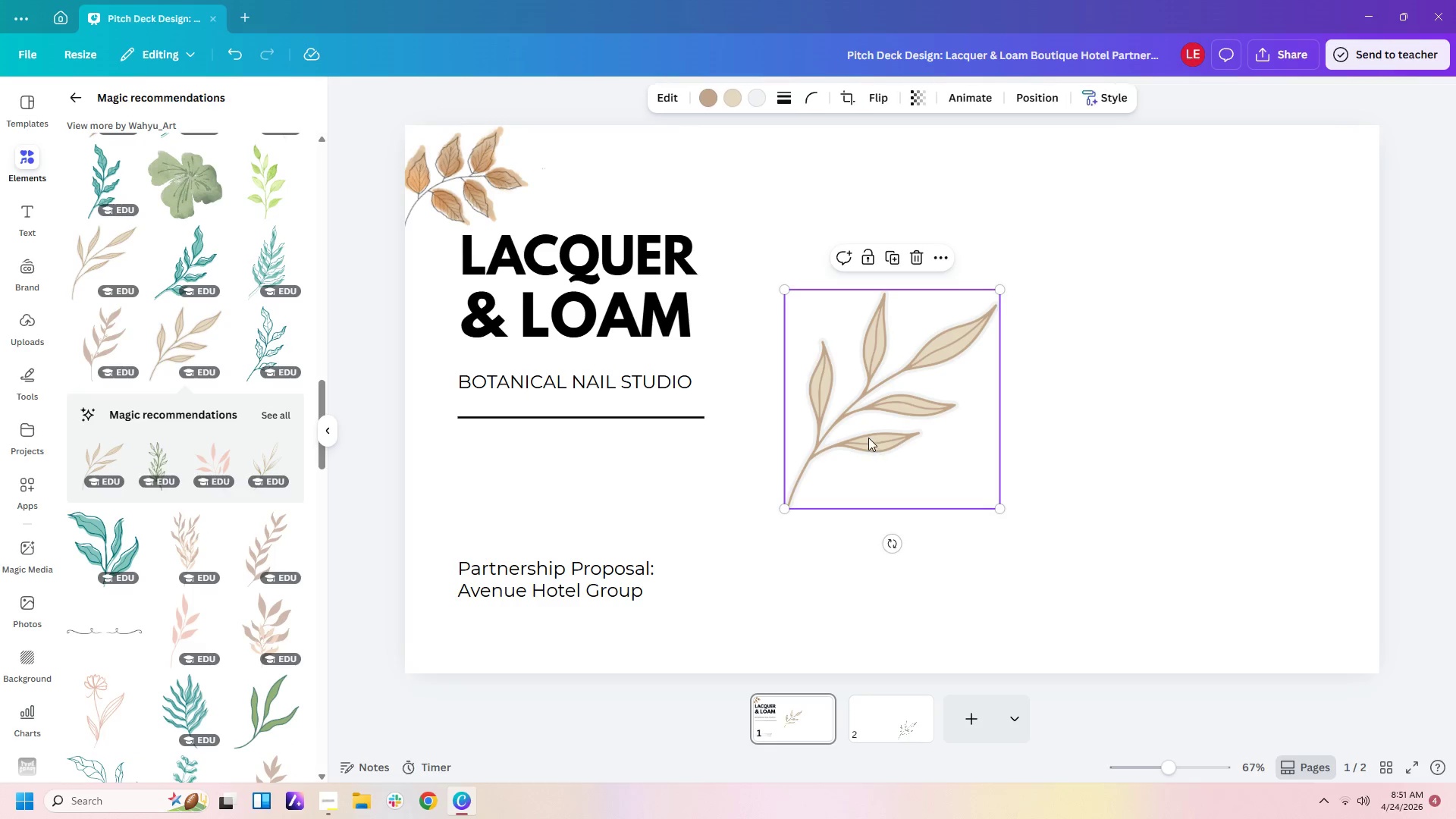 
left_click_drag(start_coordinate=[868, 438], to_coordinate=[665, 346])
 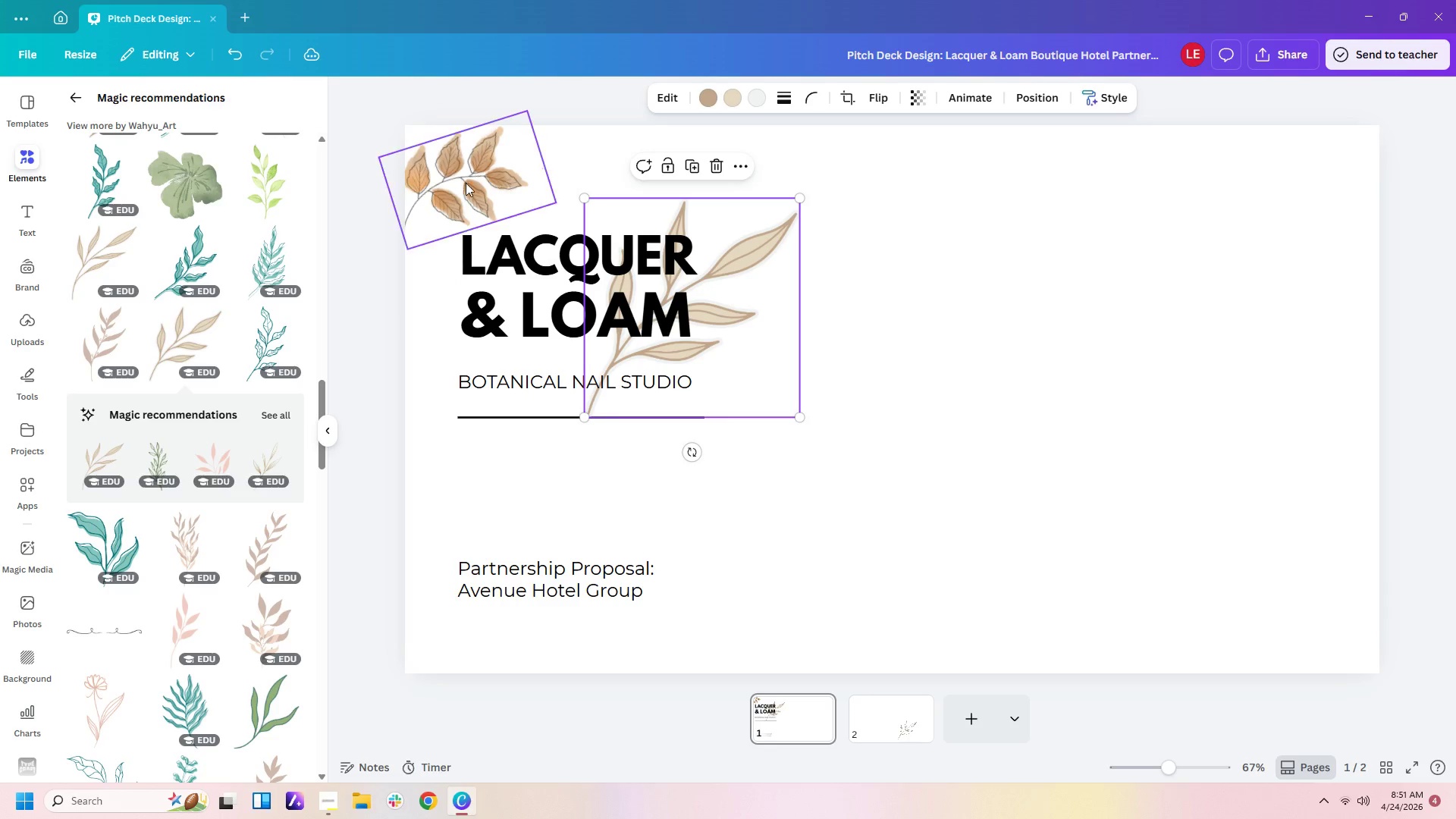 
left_click([471, 183])
 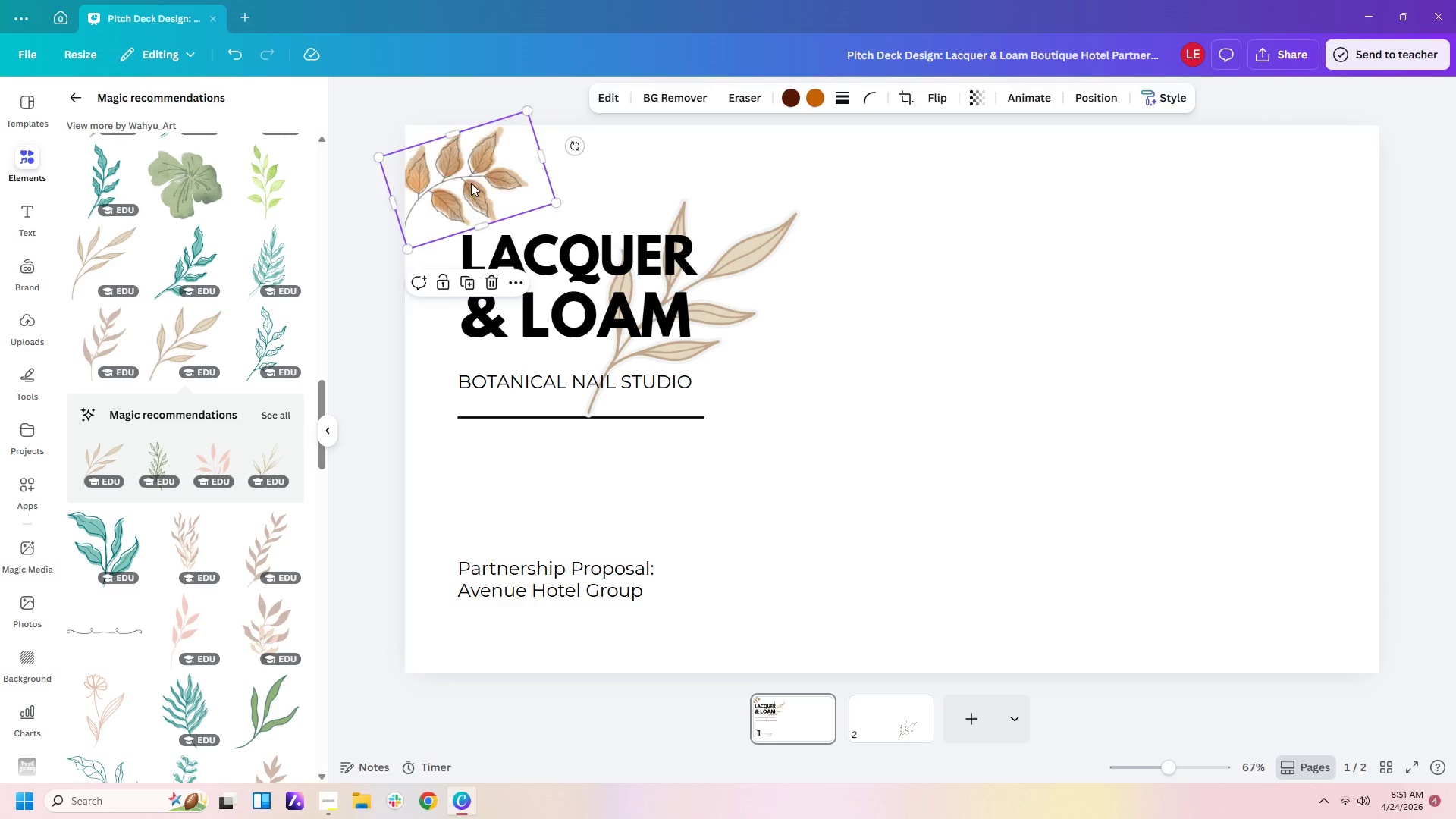 
key(Delete)
 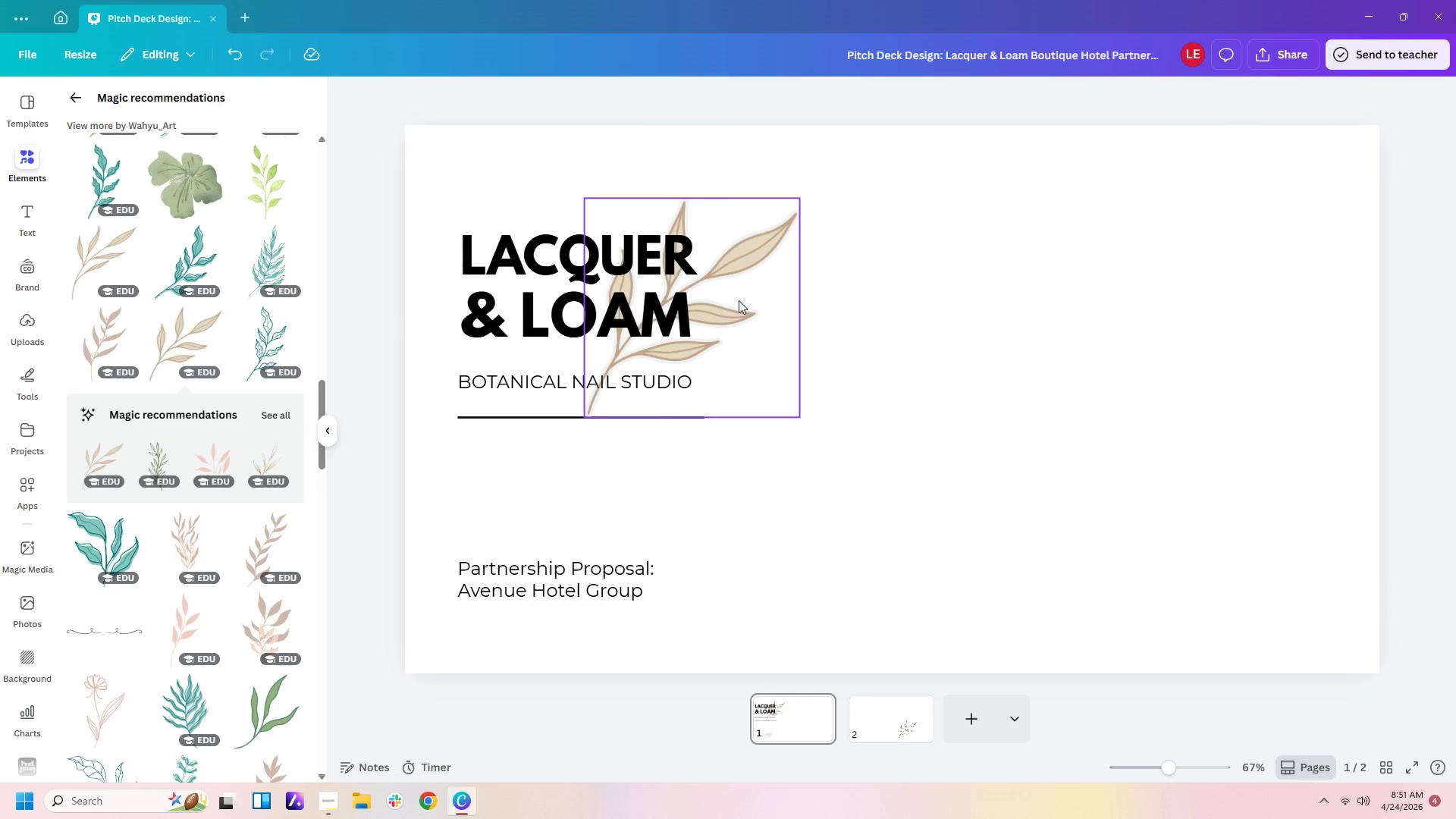 
left_click_drag(start_coordinate=[739, 296], to_coordinate=[550, 165])
 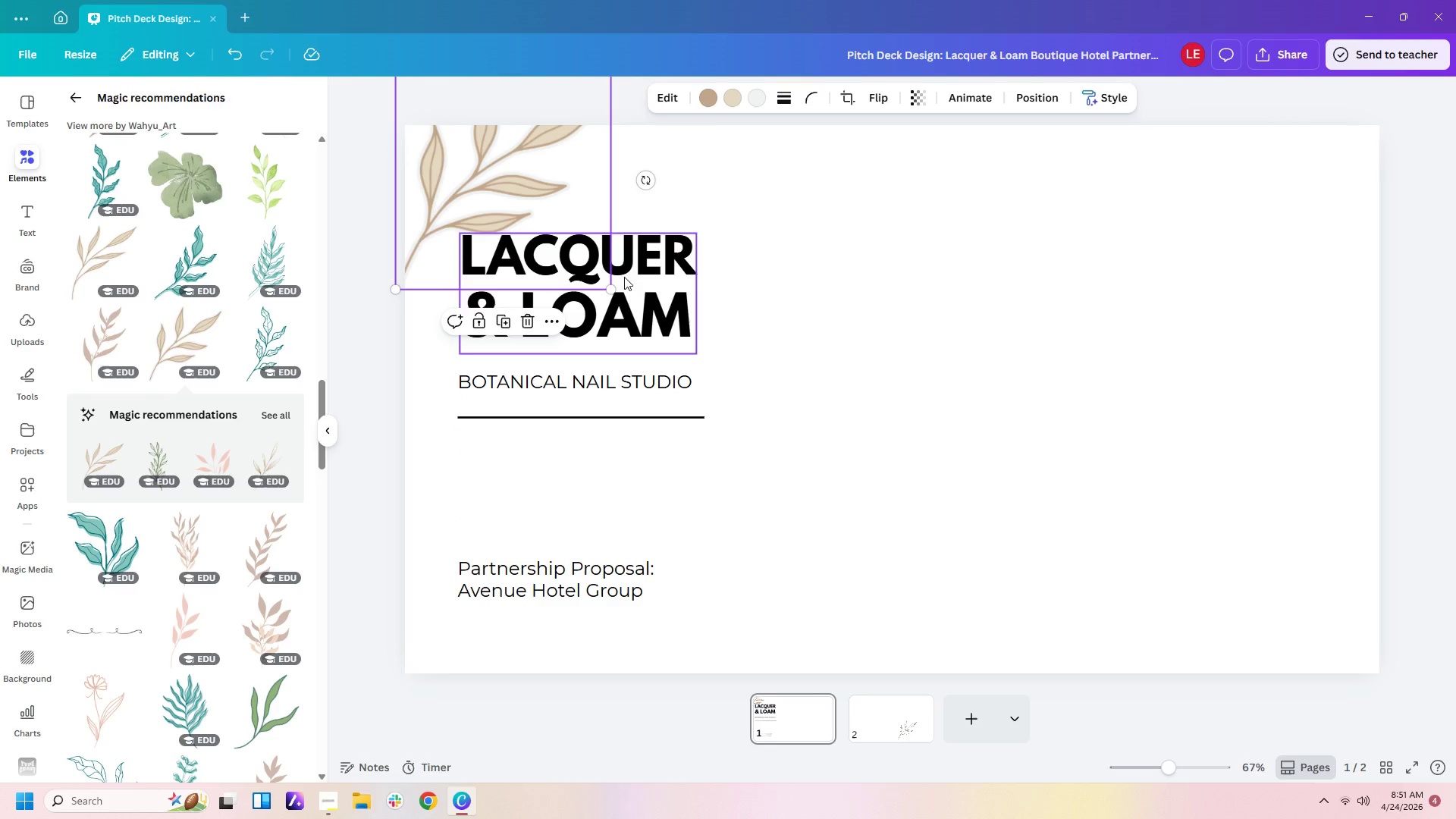 
left_click_drag(start_coordinate=[604, 292], to_coordinate=[535, 213])
 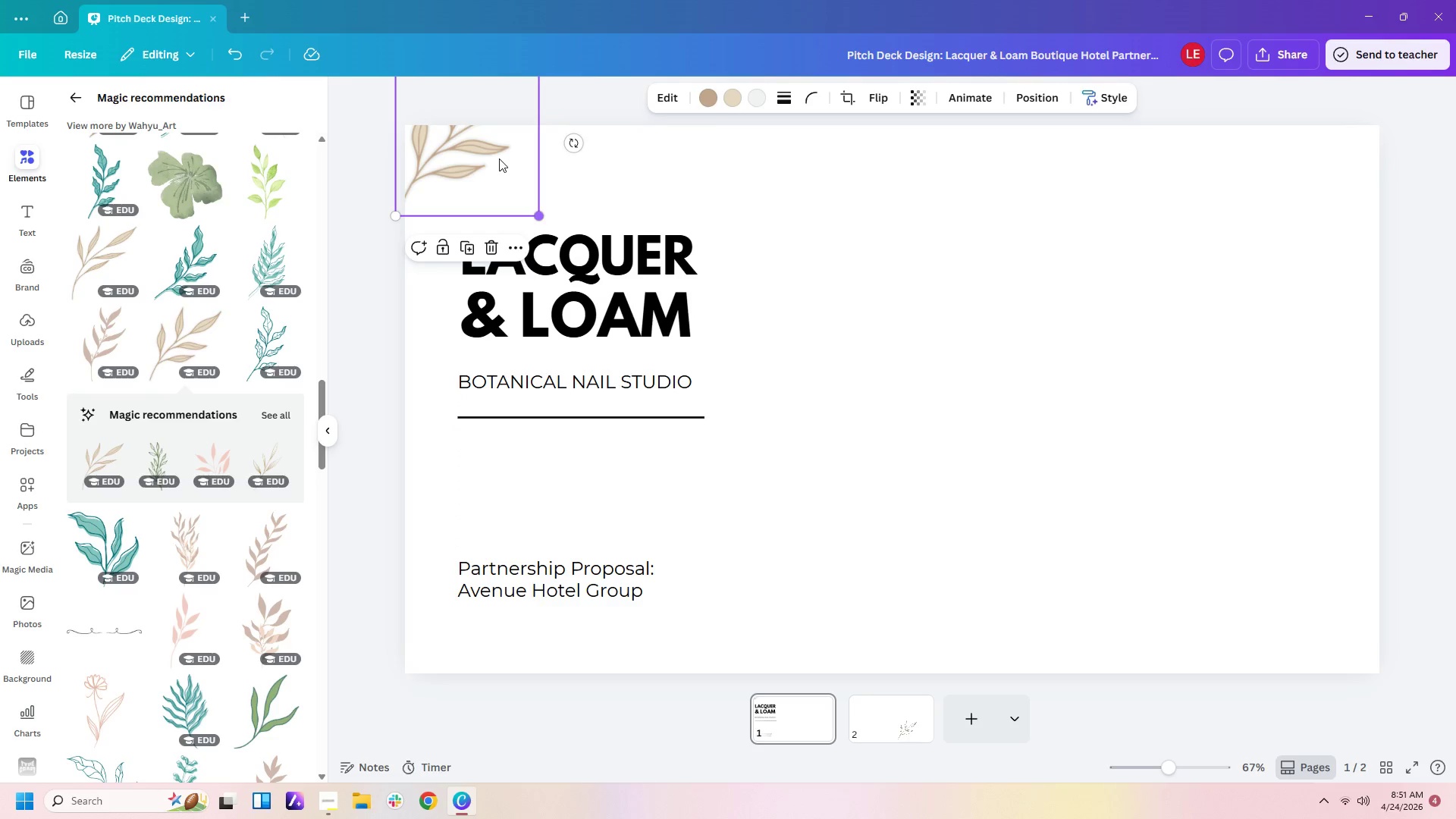 
left_click_drag(start_coordinate=[499, 158], to_coordinate=[505, 203])
 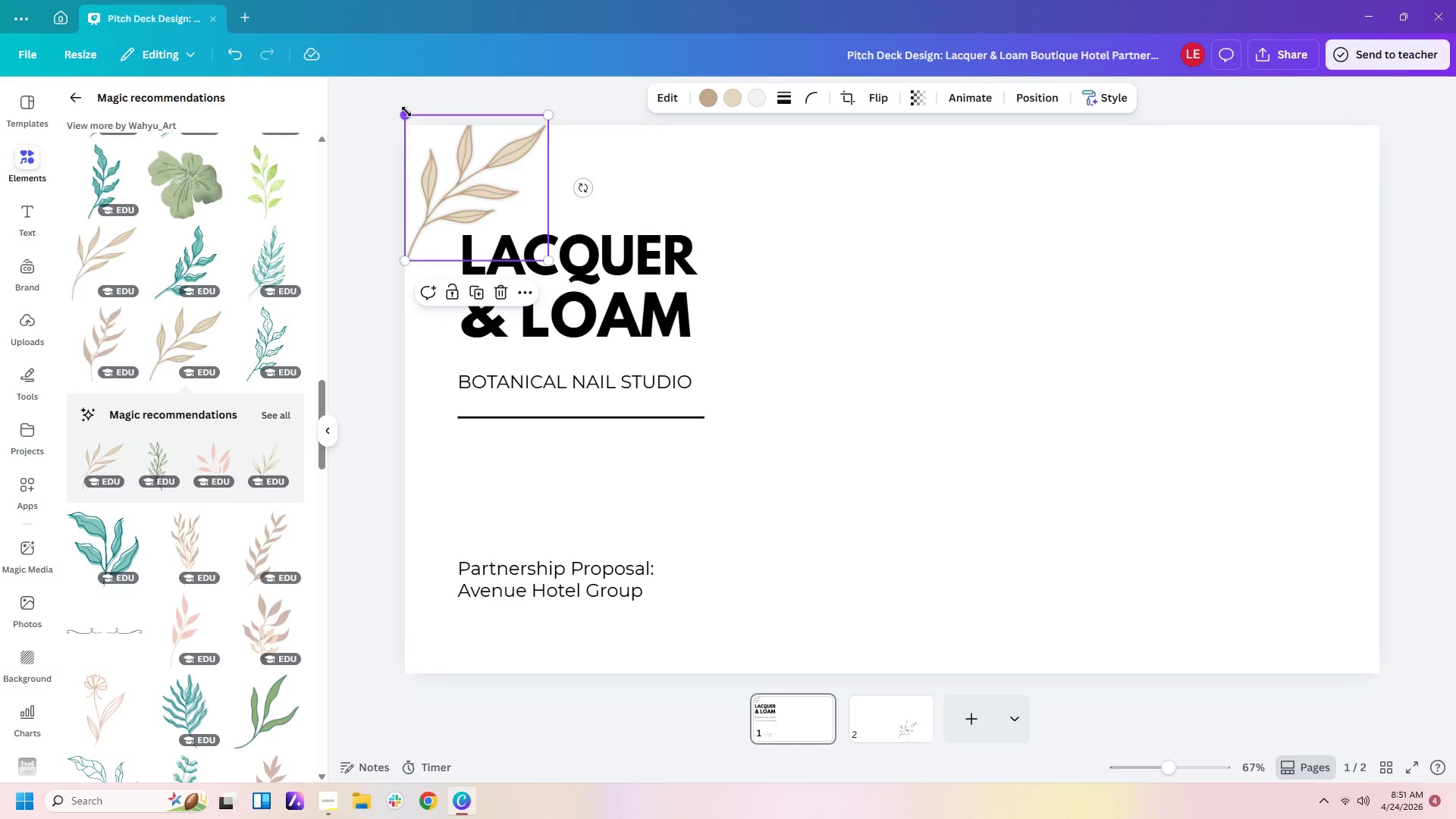 
left_click_drag(start_coordinate=[406, 111], to_coordinate=[413, 124])
 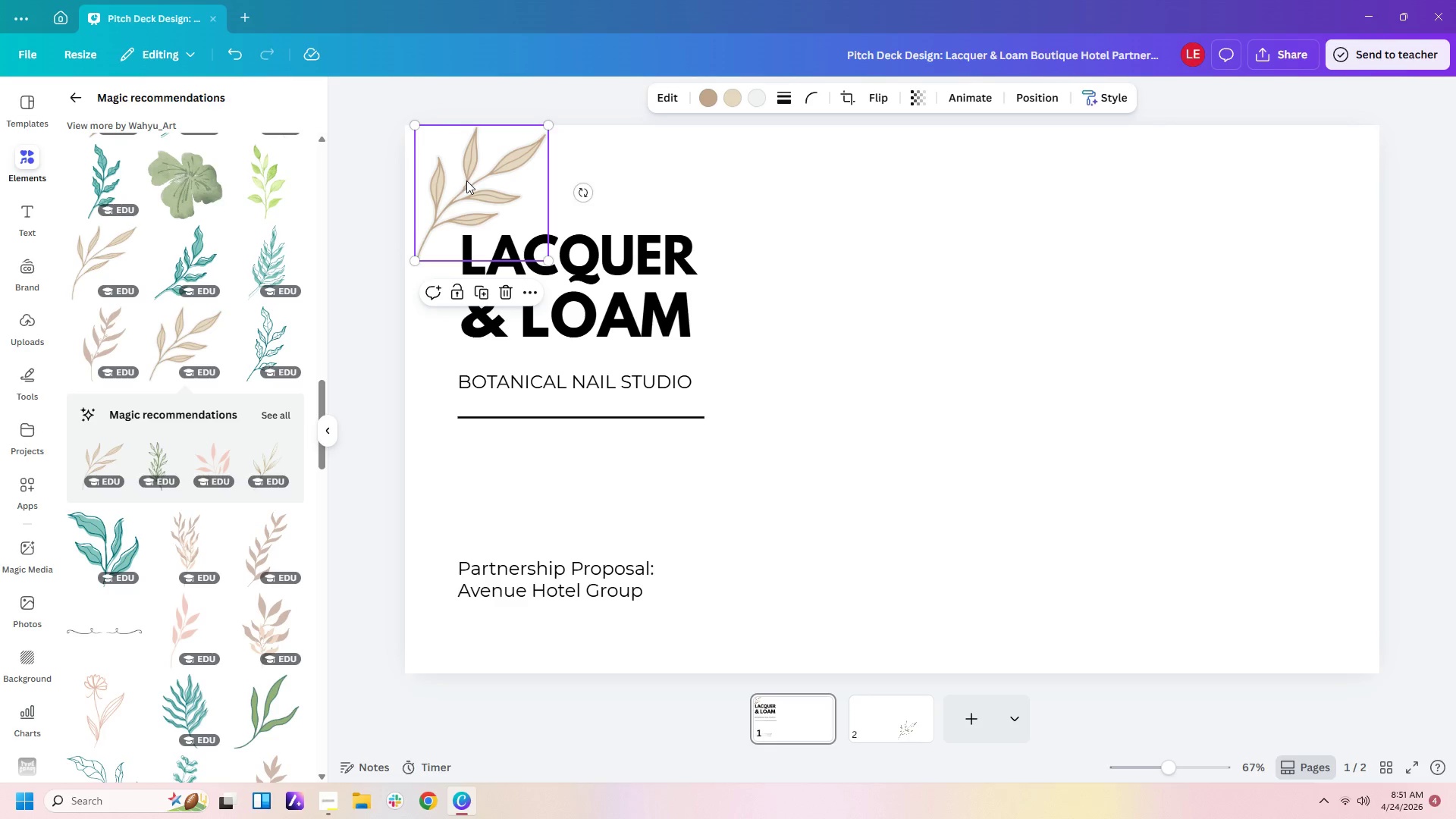 
left_click_drag(start_coordinate=[466, 180], to_coordinate=[457, 189])
 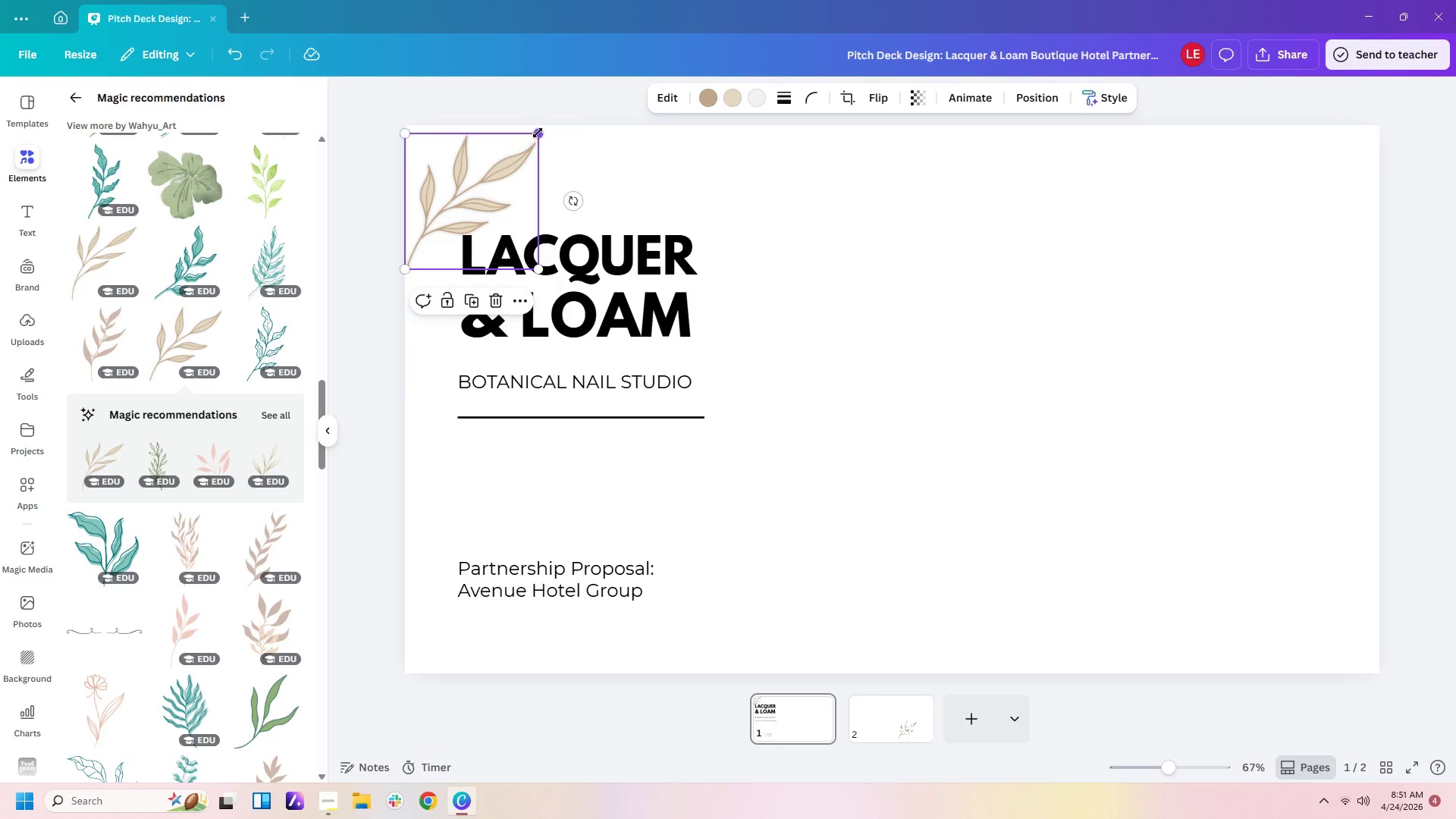 
left_click_drag(start_coordinate=[538, 133], to_coordinate=[499, 161])
 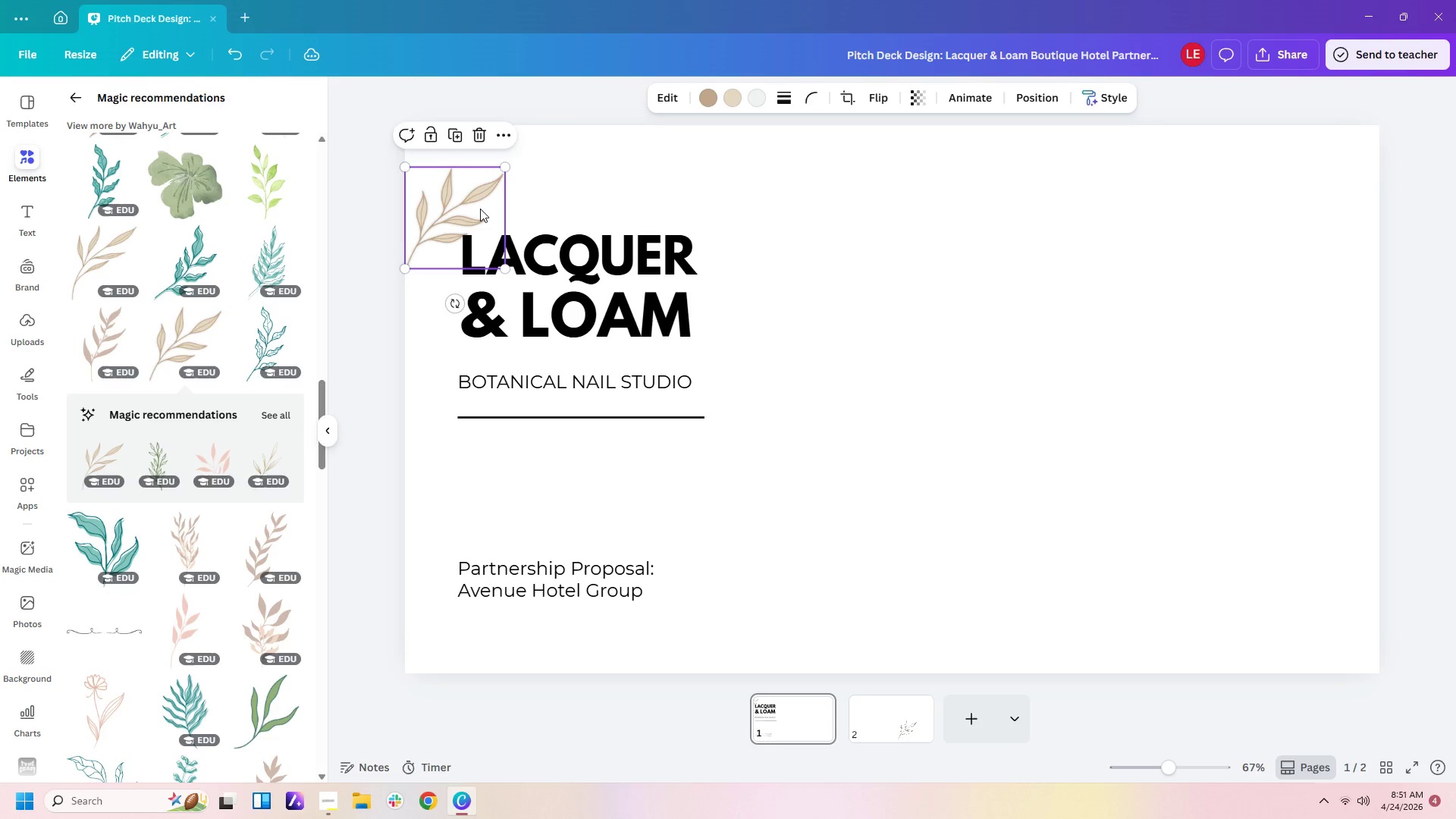 
left_click_drag(start_coordinate=[480, 209], to_coordinate=[475, 185])
 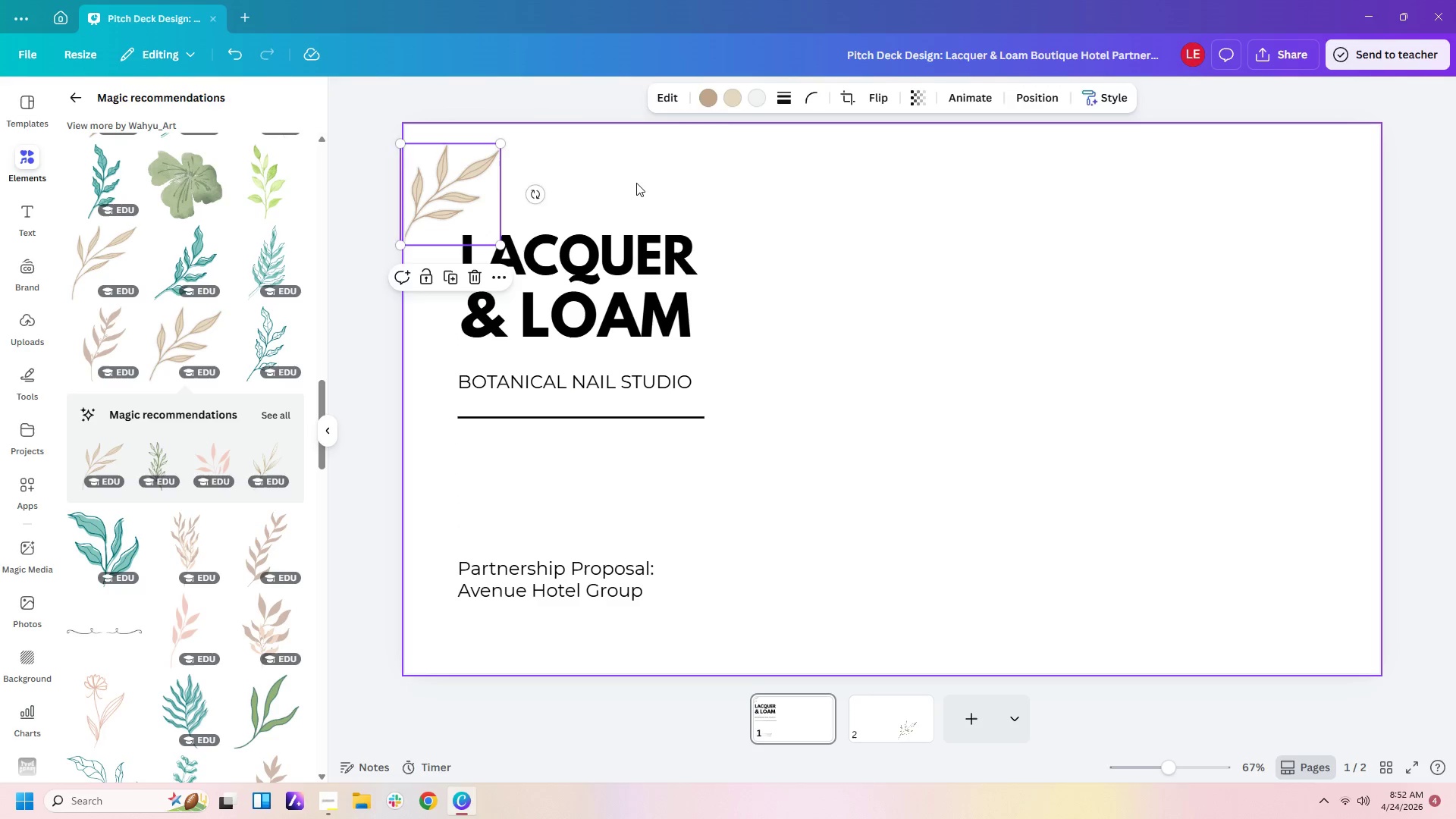 
left_click([636, 183])
 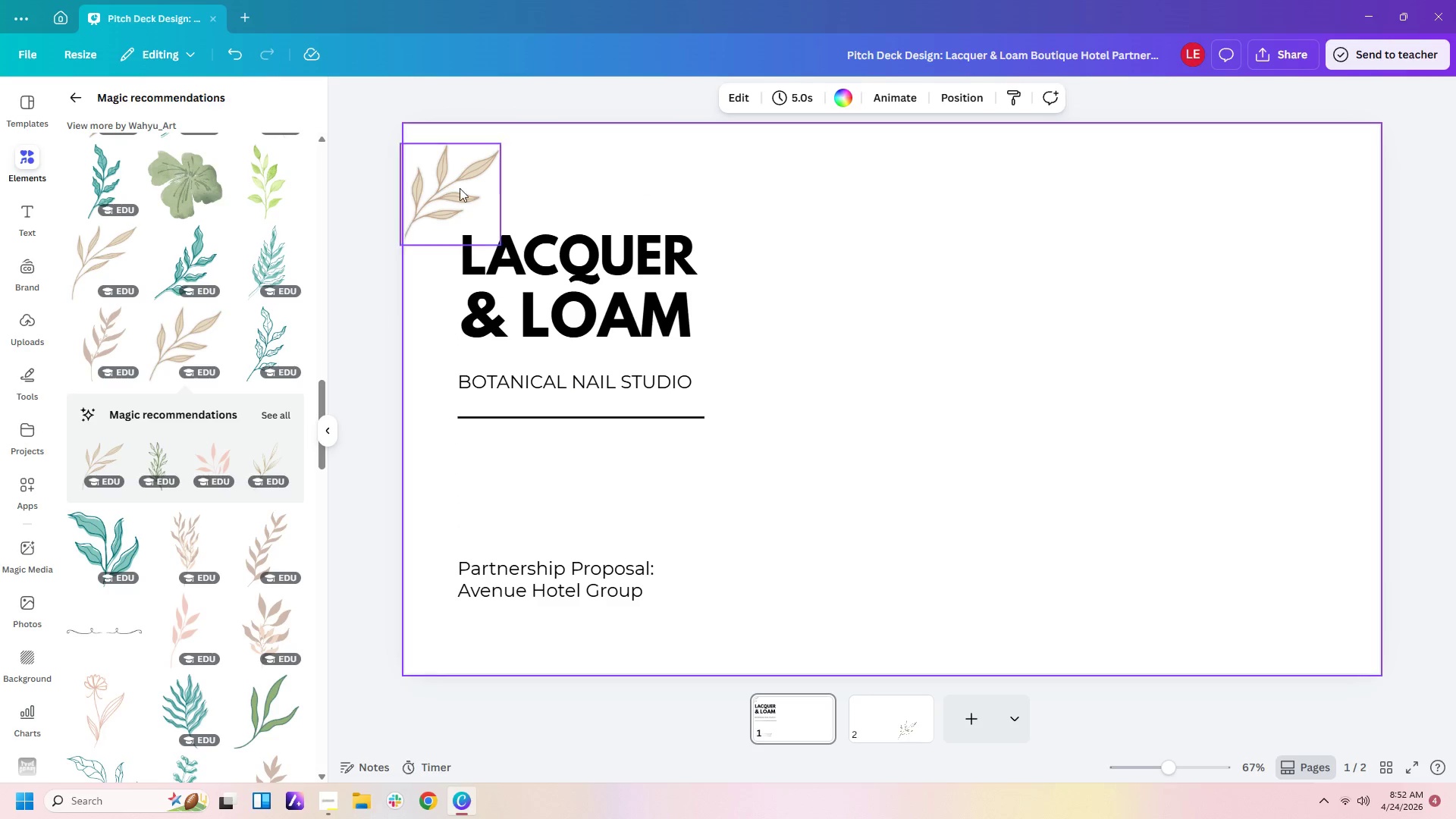 
left_click_drag(start_coordinate=[452, 185], to_coordinate=[483, 191])
 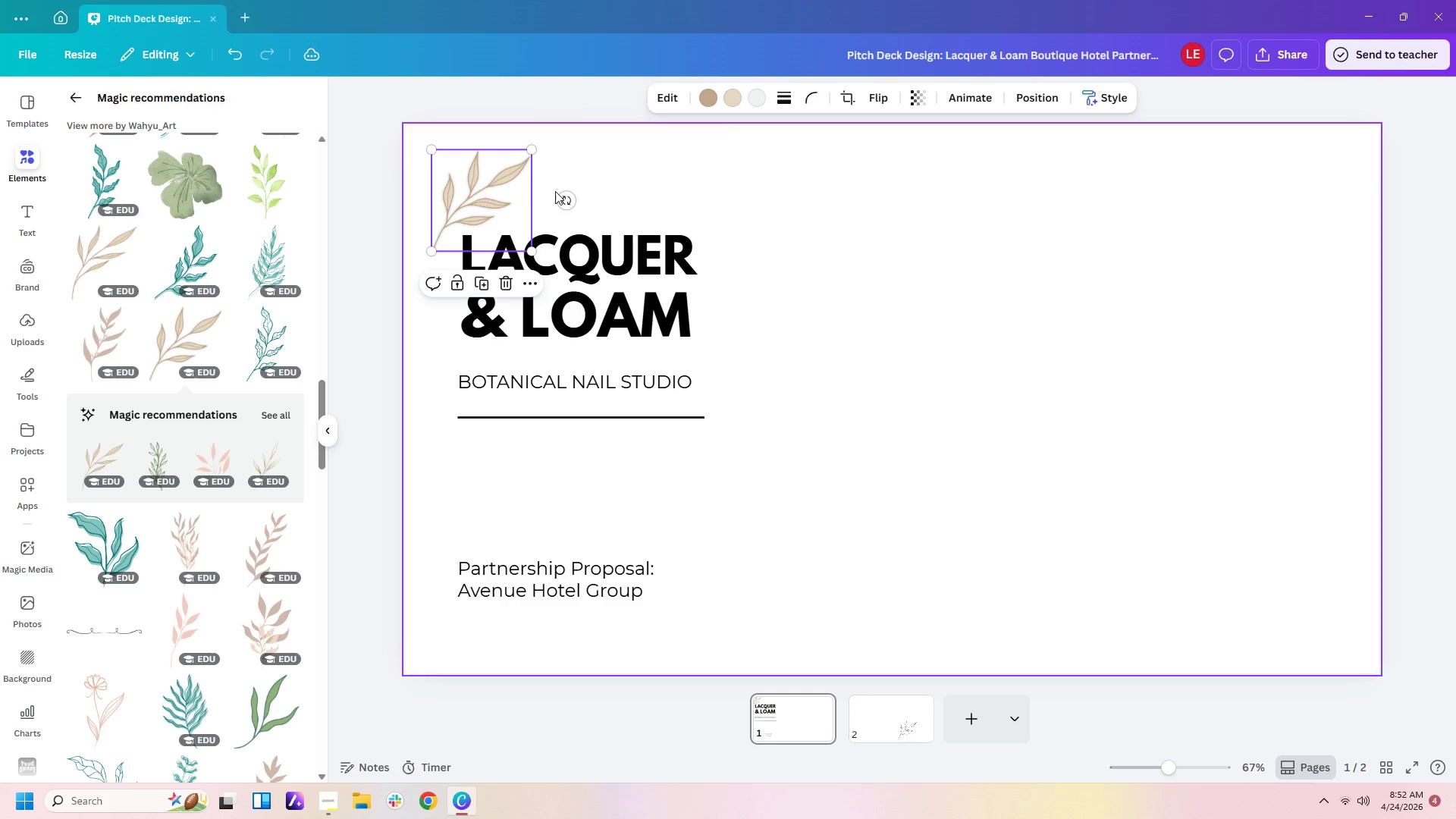 
left_click([555, 191])
 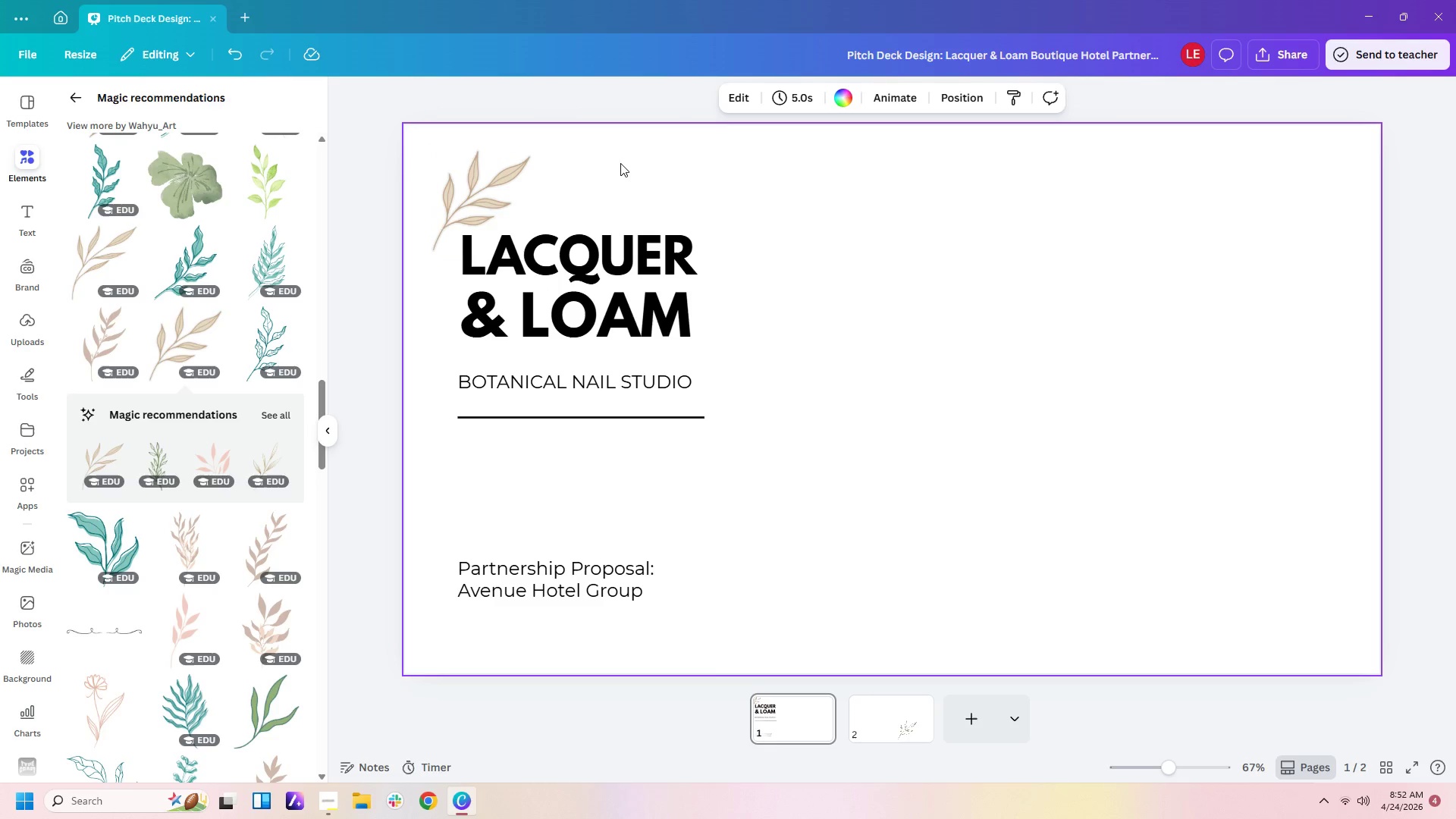 
left_click([620, 163])
 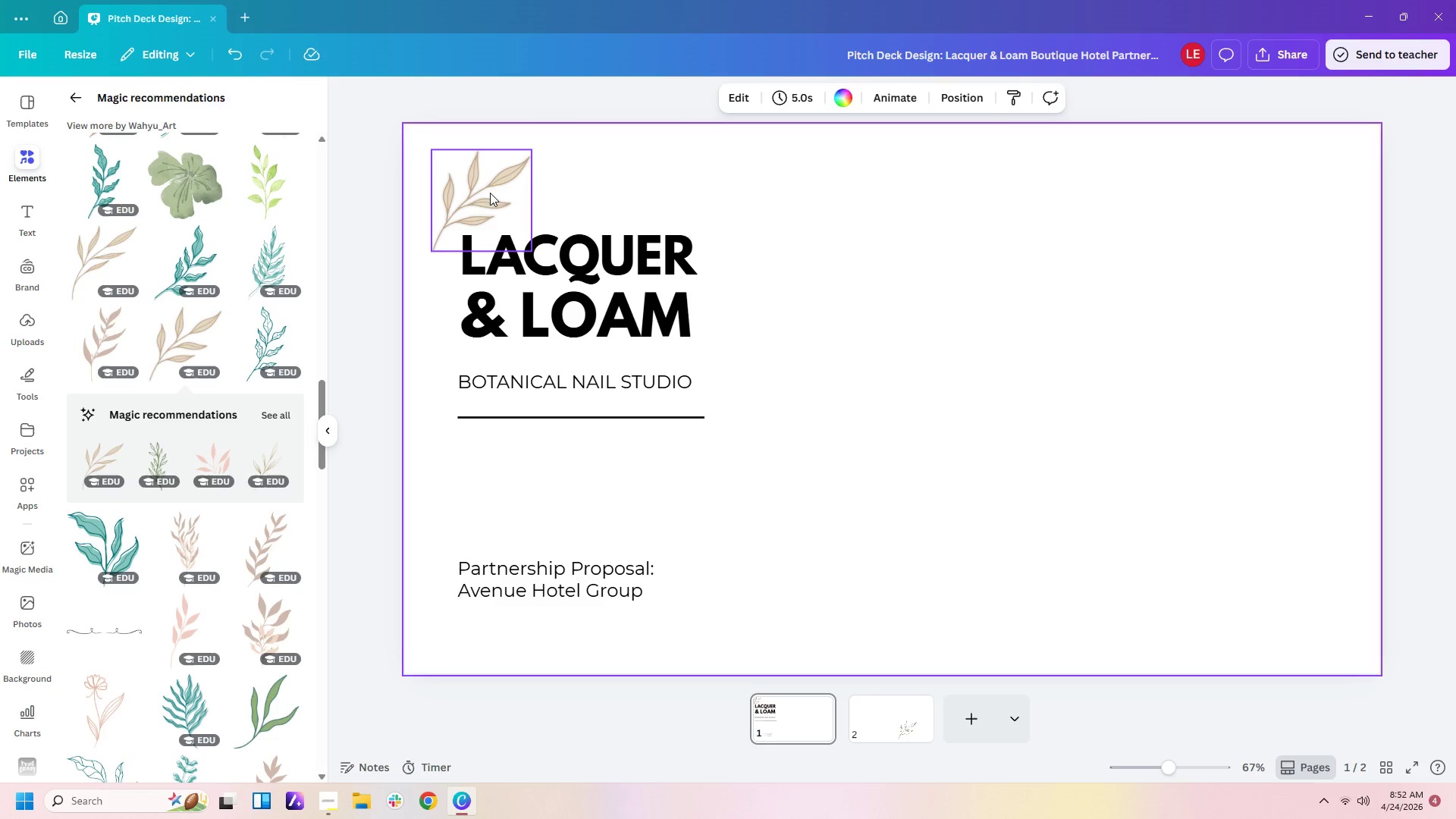 
left_click_drag(start_coordinate=[473, 200], to_coordinate=[476, 184])
 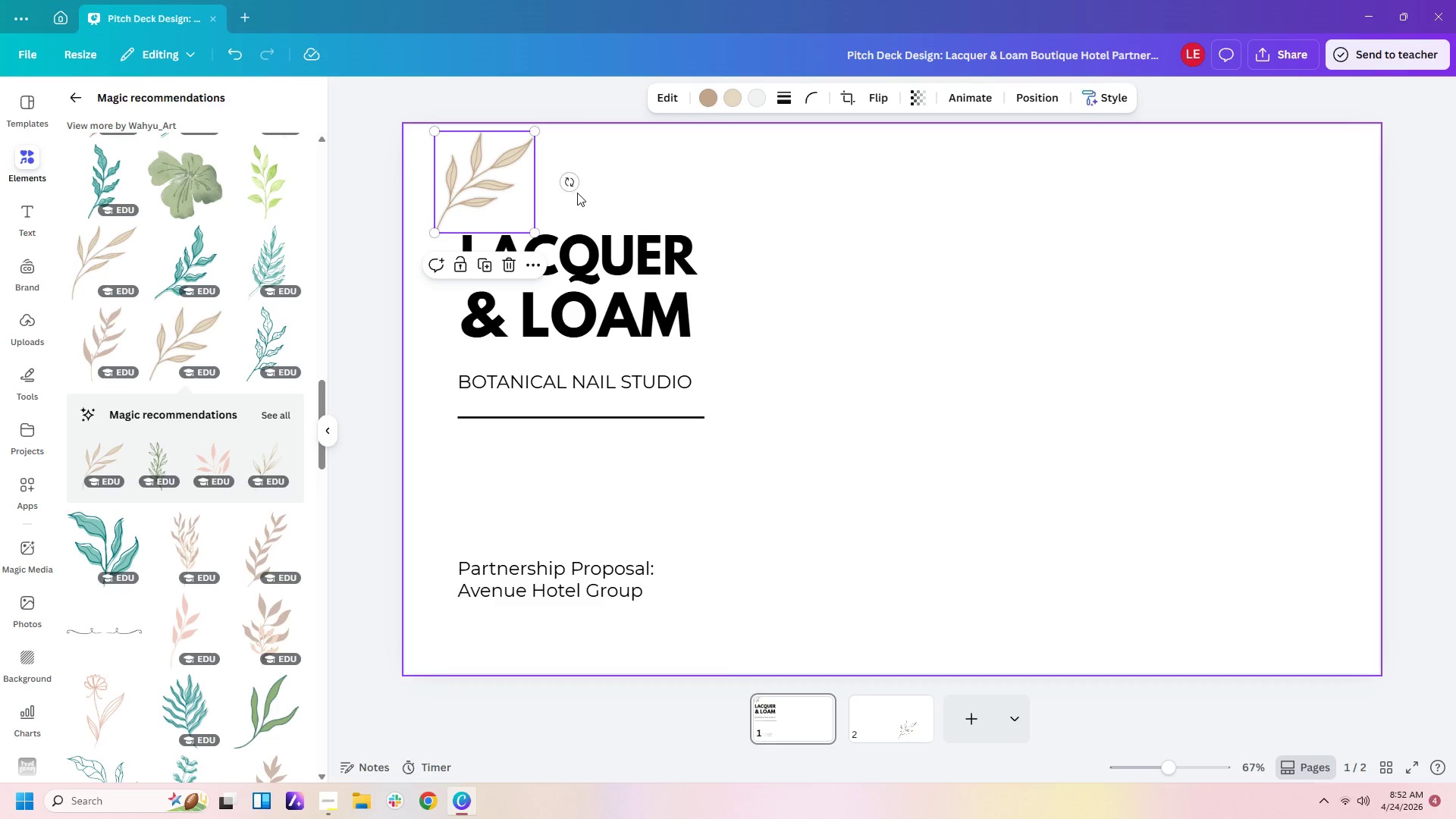 
left_click([577, 193])
 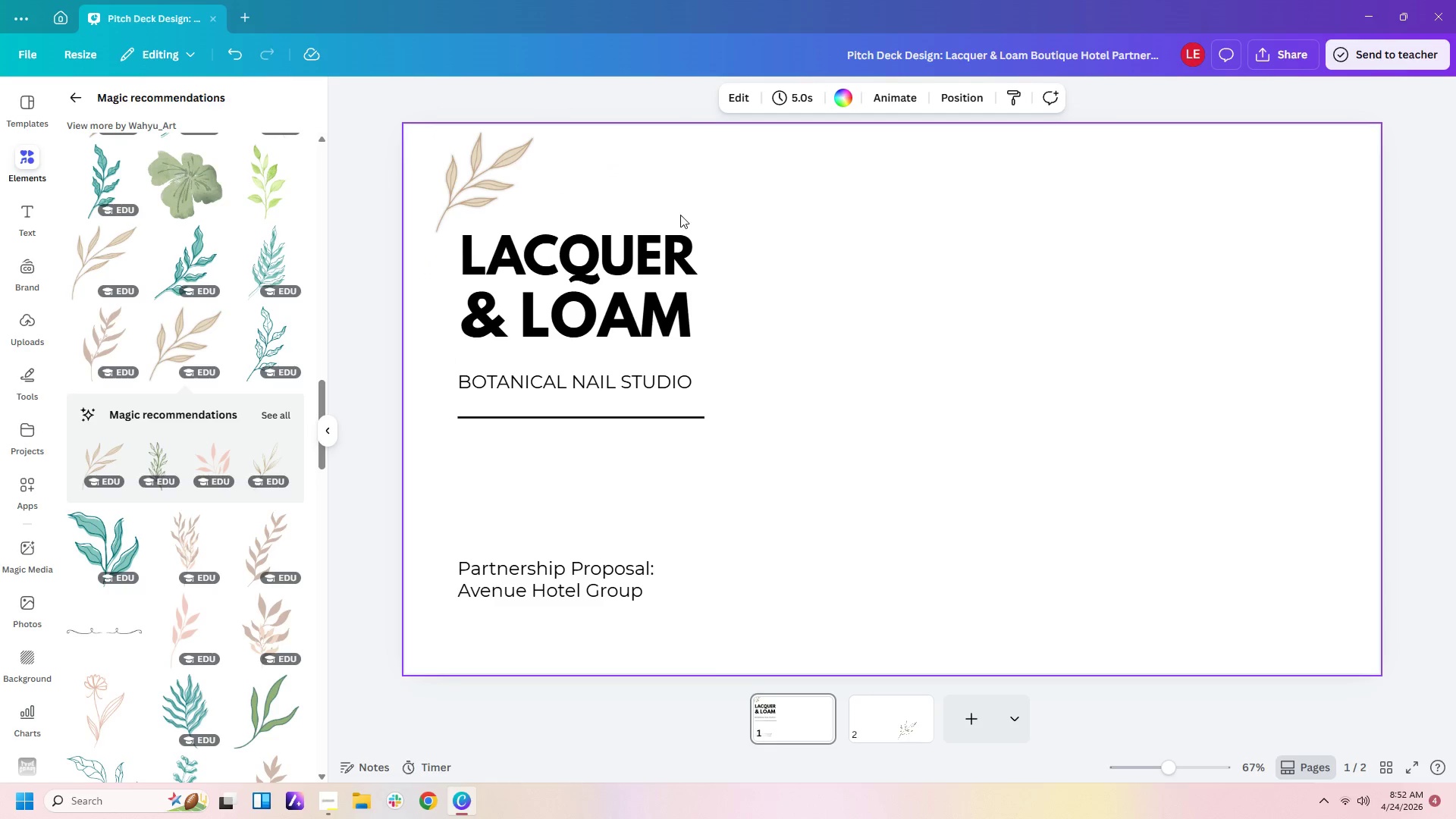 
left_click([685, 216])
 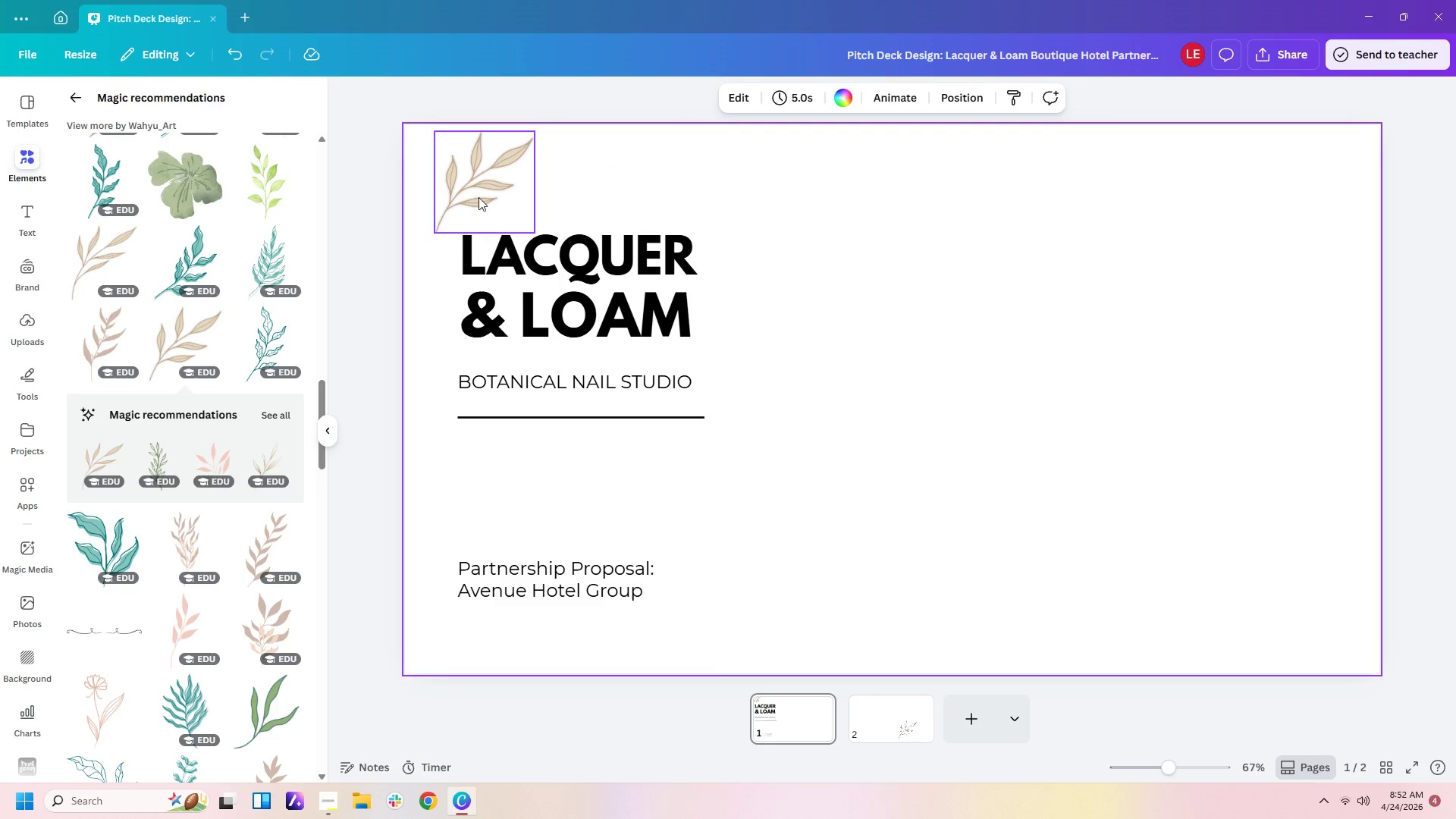 
left_click([479, 191])
 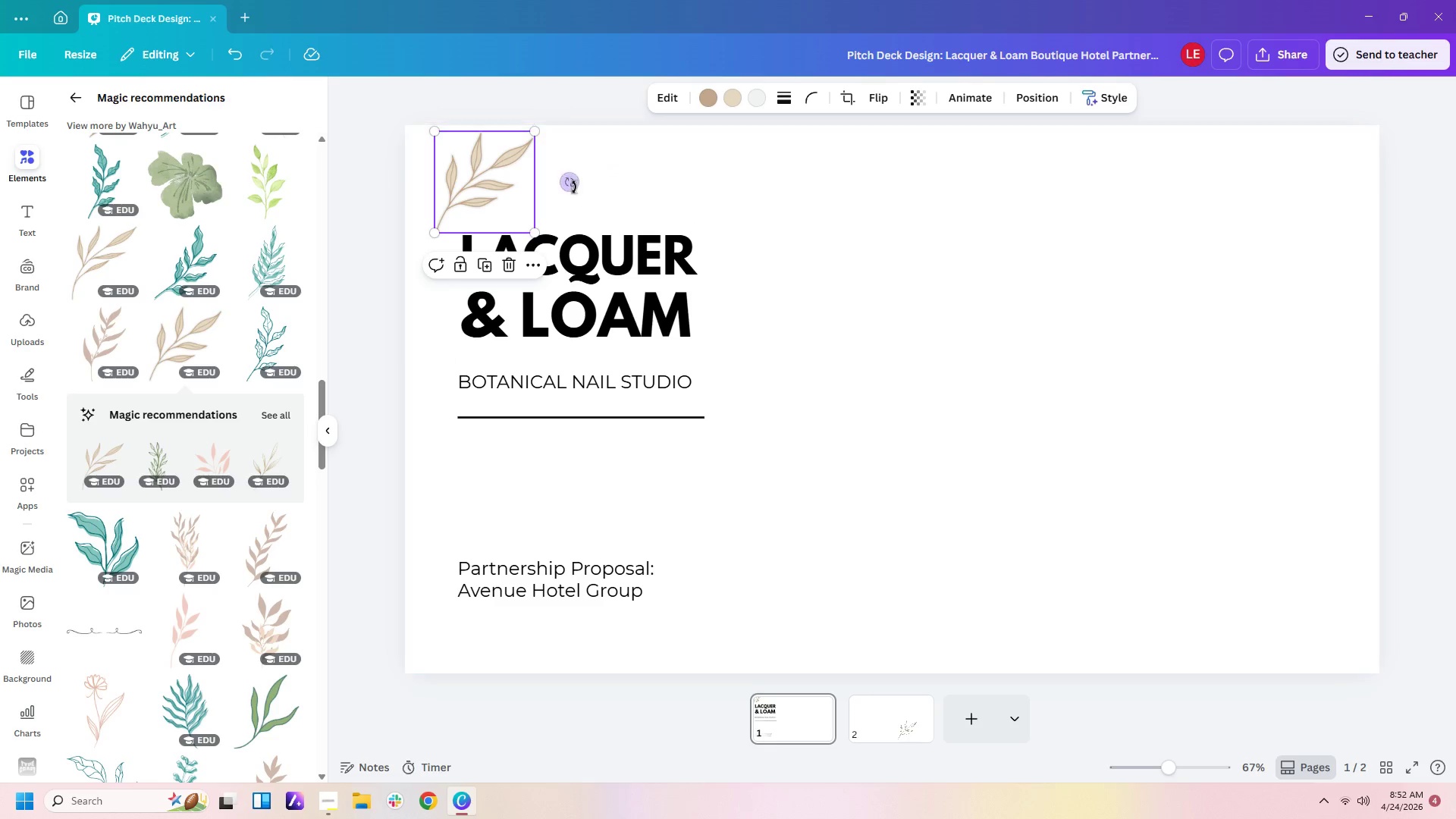 
left_click_drag(start_coordinate=[574, 183], to_coordinate=[561, 215])
 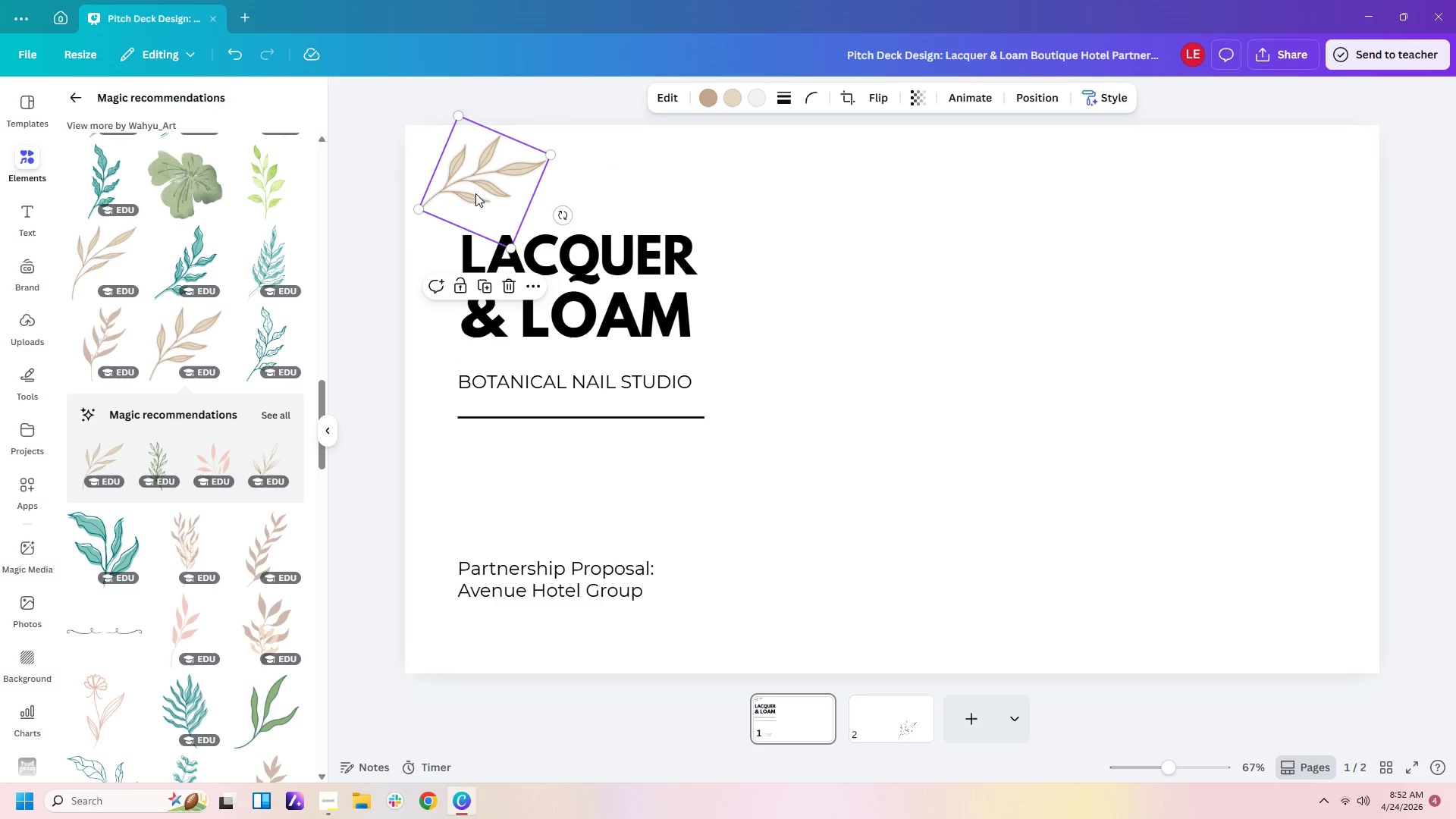 
left_click_drag(start_coordinate=[475, 193], to_coordinate=[456, 194])
 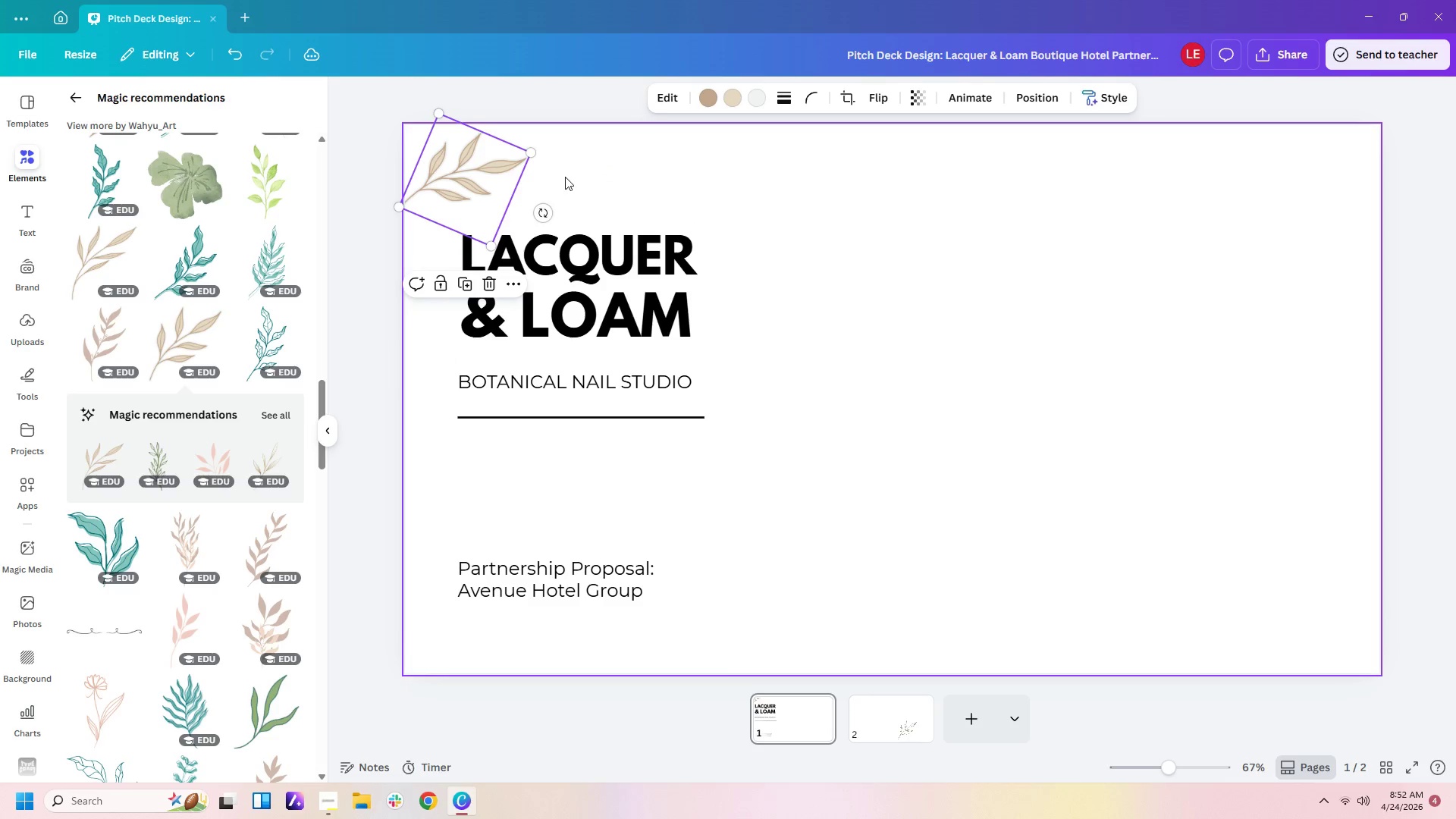 
left_click([565, 177])
 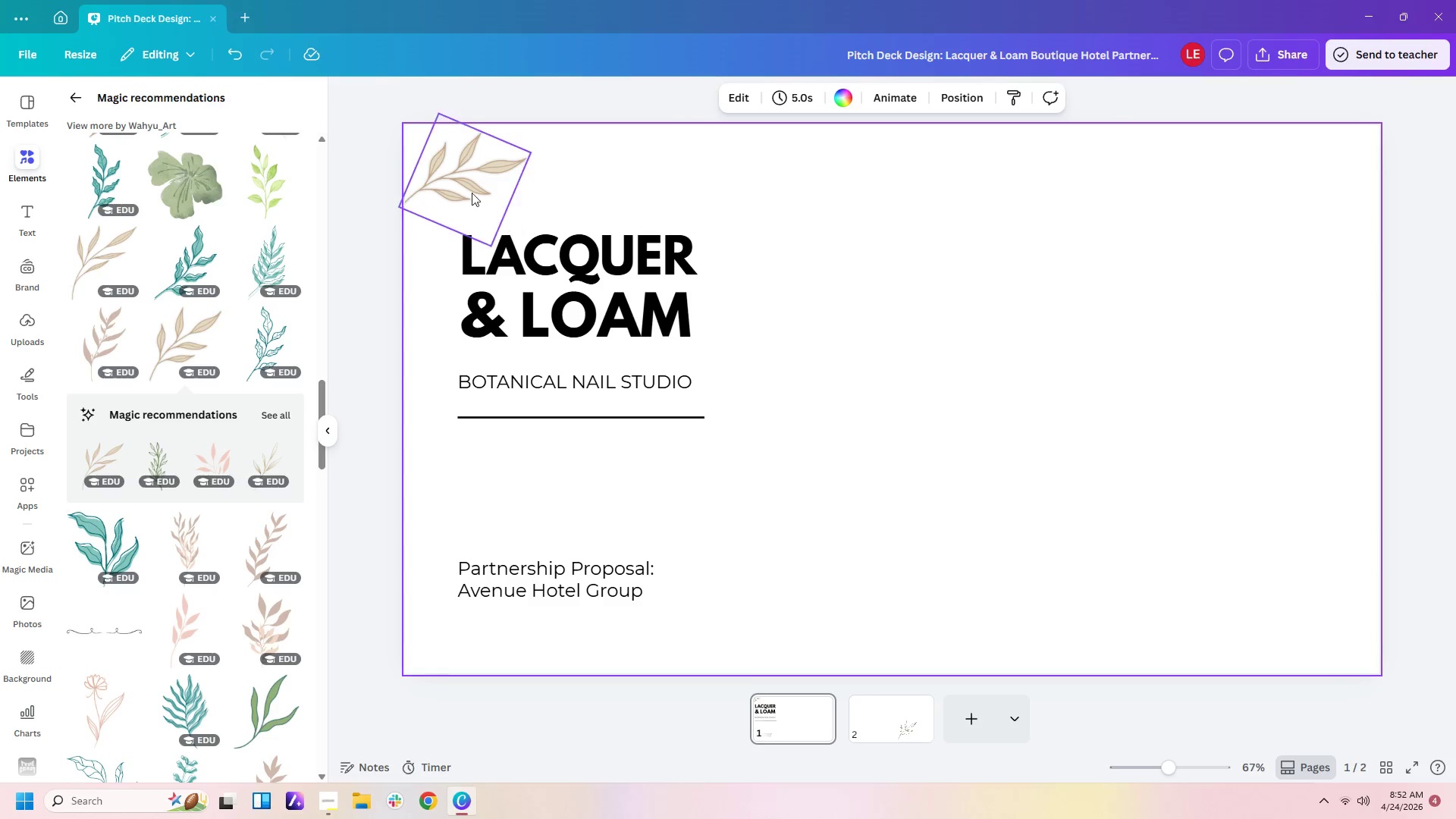 
left_click([470, 185])
 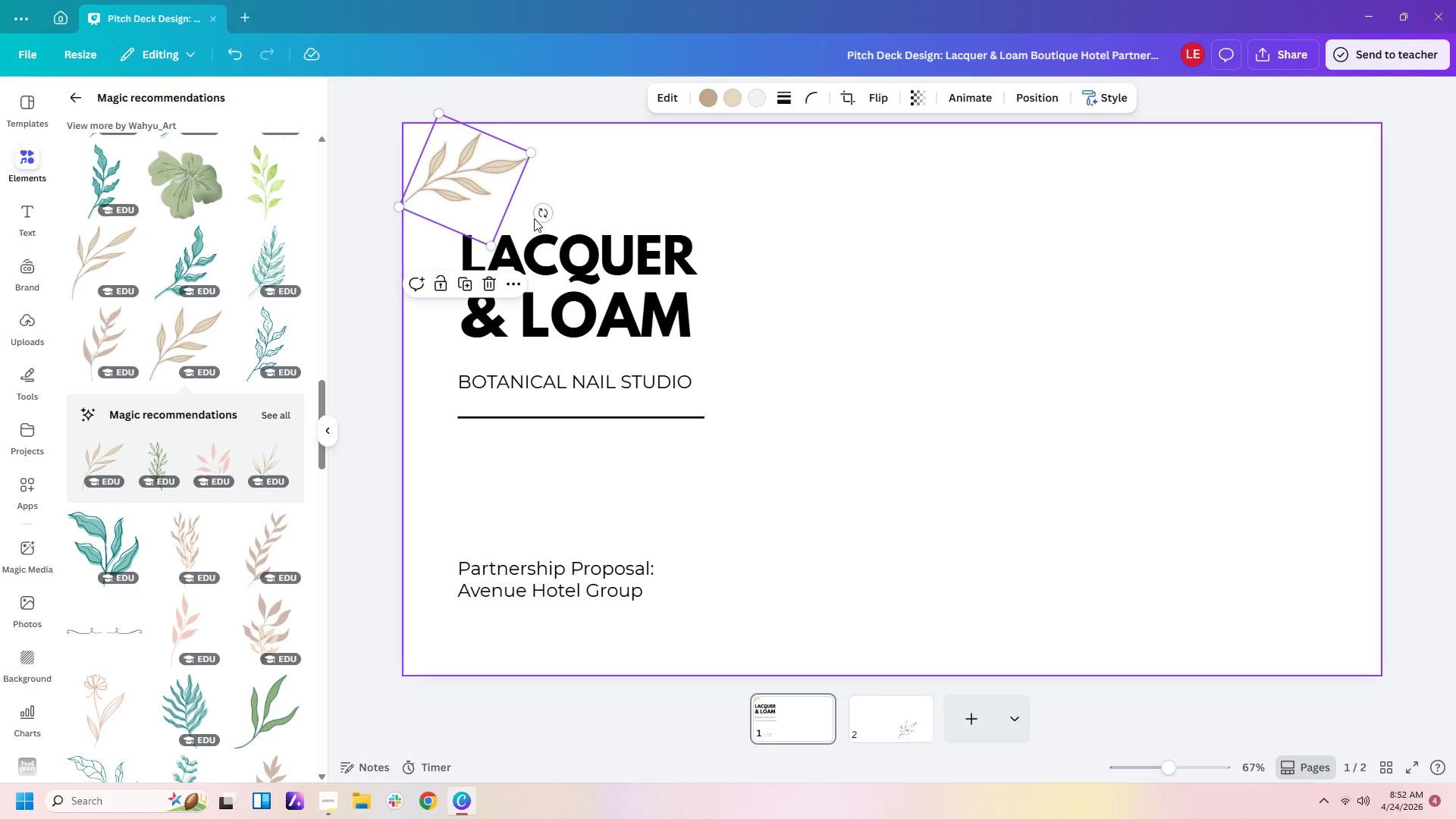 
left_click_drag(start_coordinate=[540, 213], to_coordinate=[548, 197])
 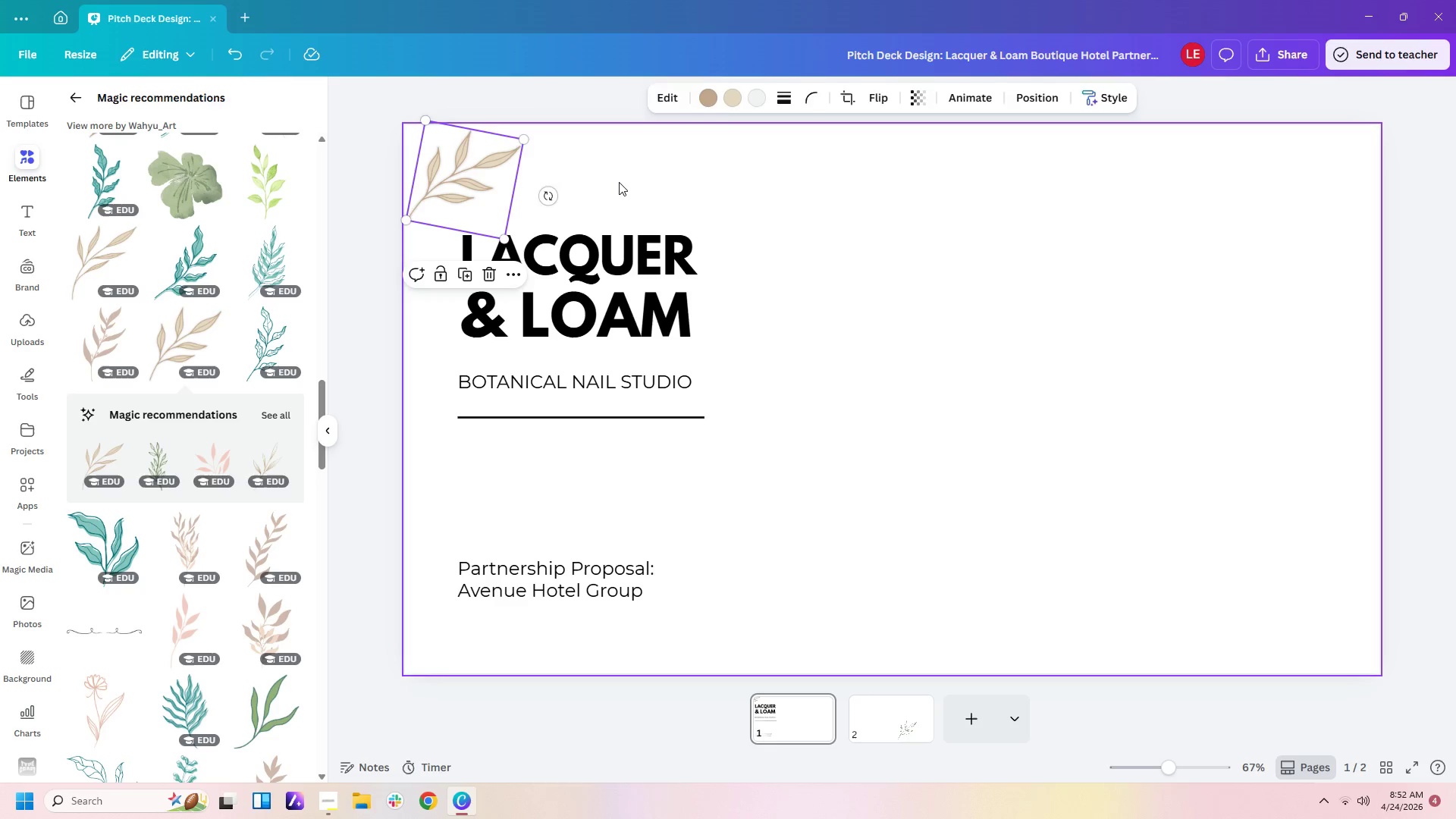 
left_click([619, 182])
 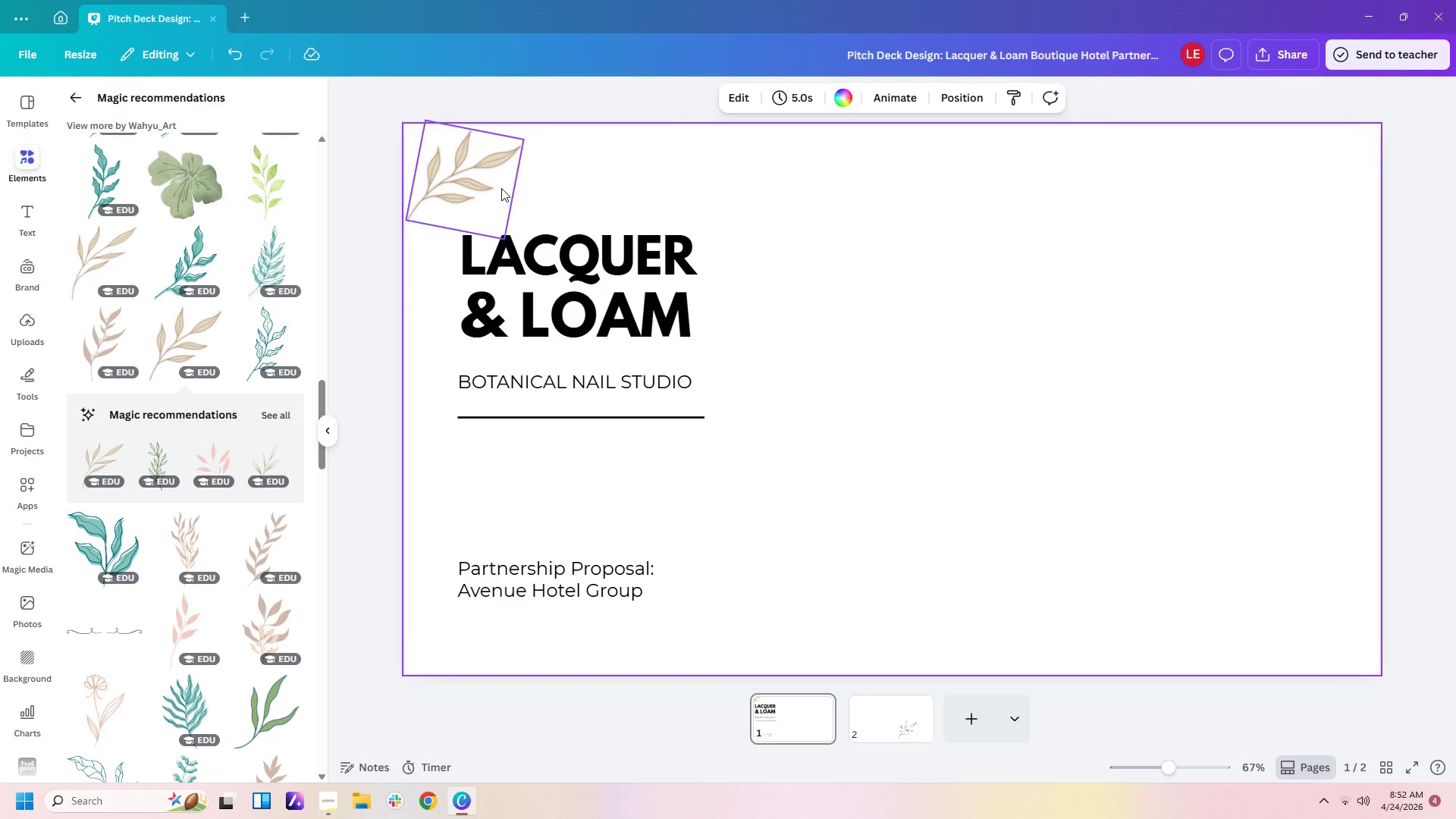 
left_click_drag(start_coordinate=[494, 190], to_coordinate=[496, 195])
 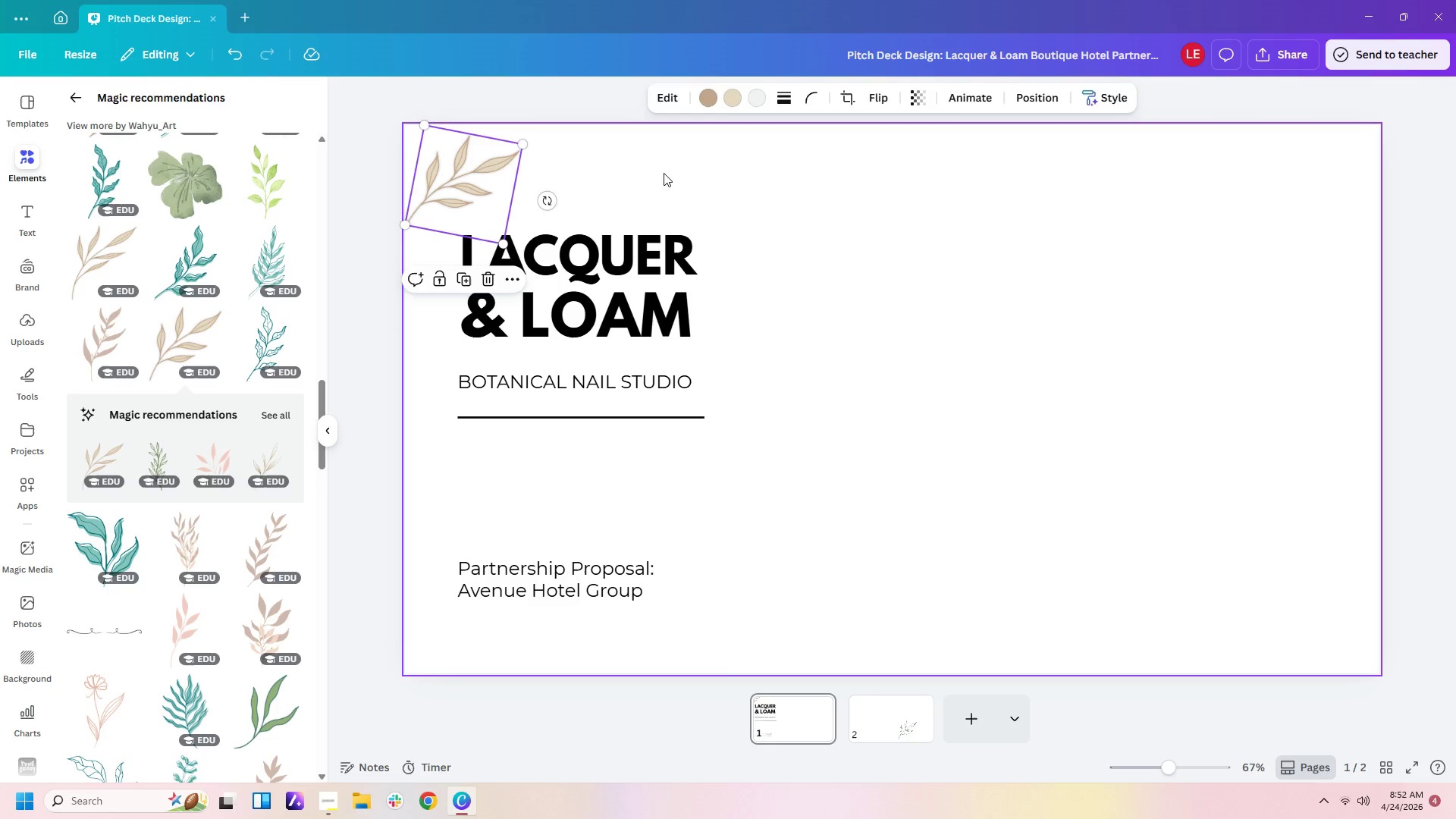 
left_click([664, 173])
 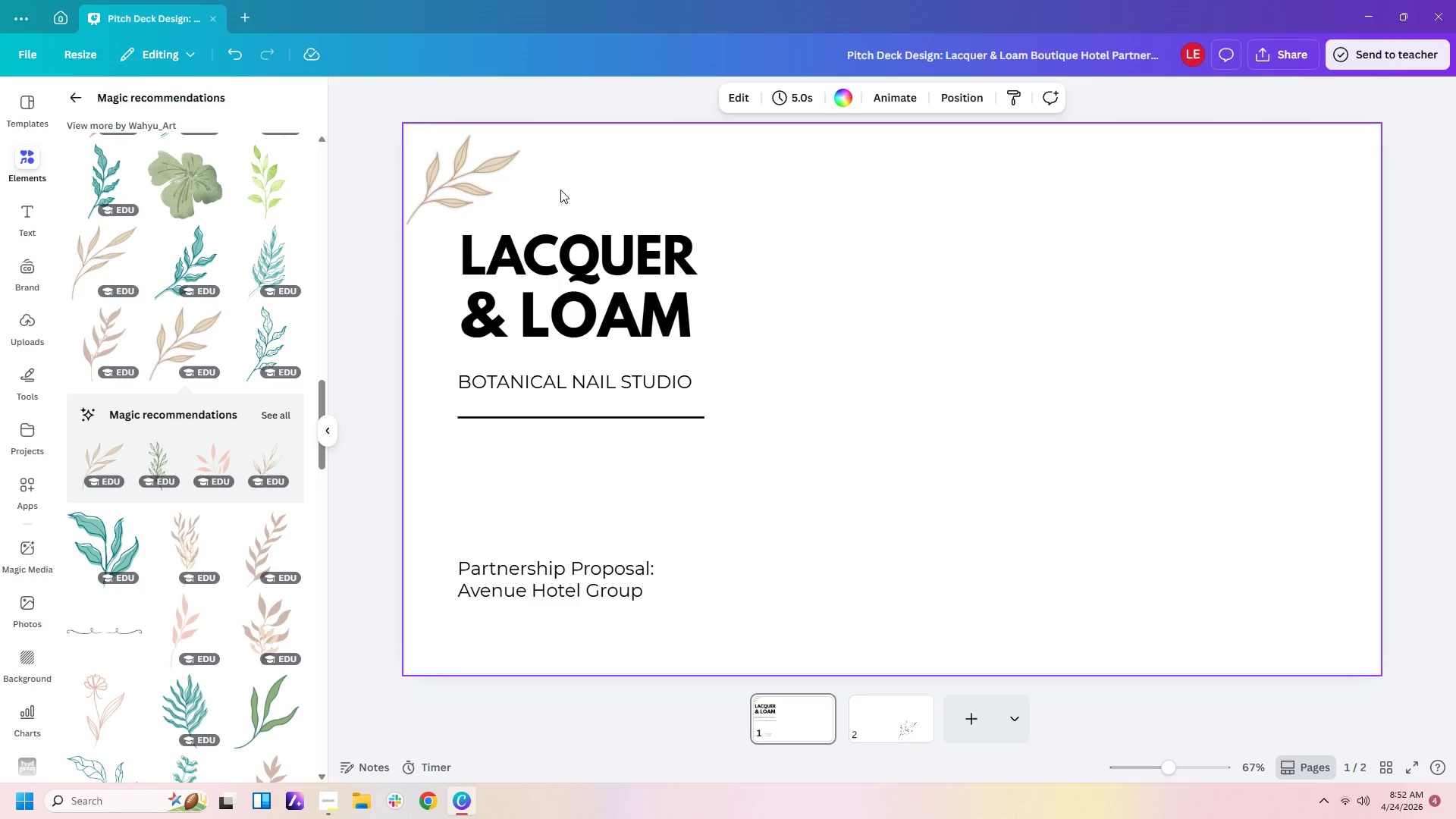 
left_click_drag(start_coordinate=[472, 189], to_coordinate=[467, 190])
 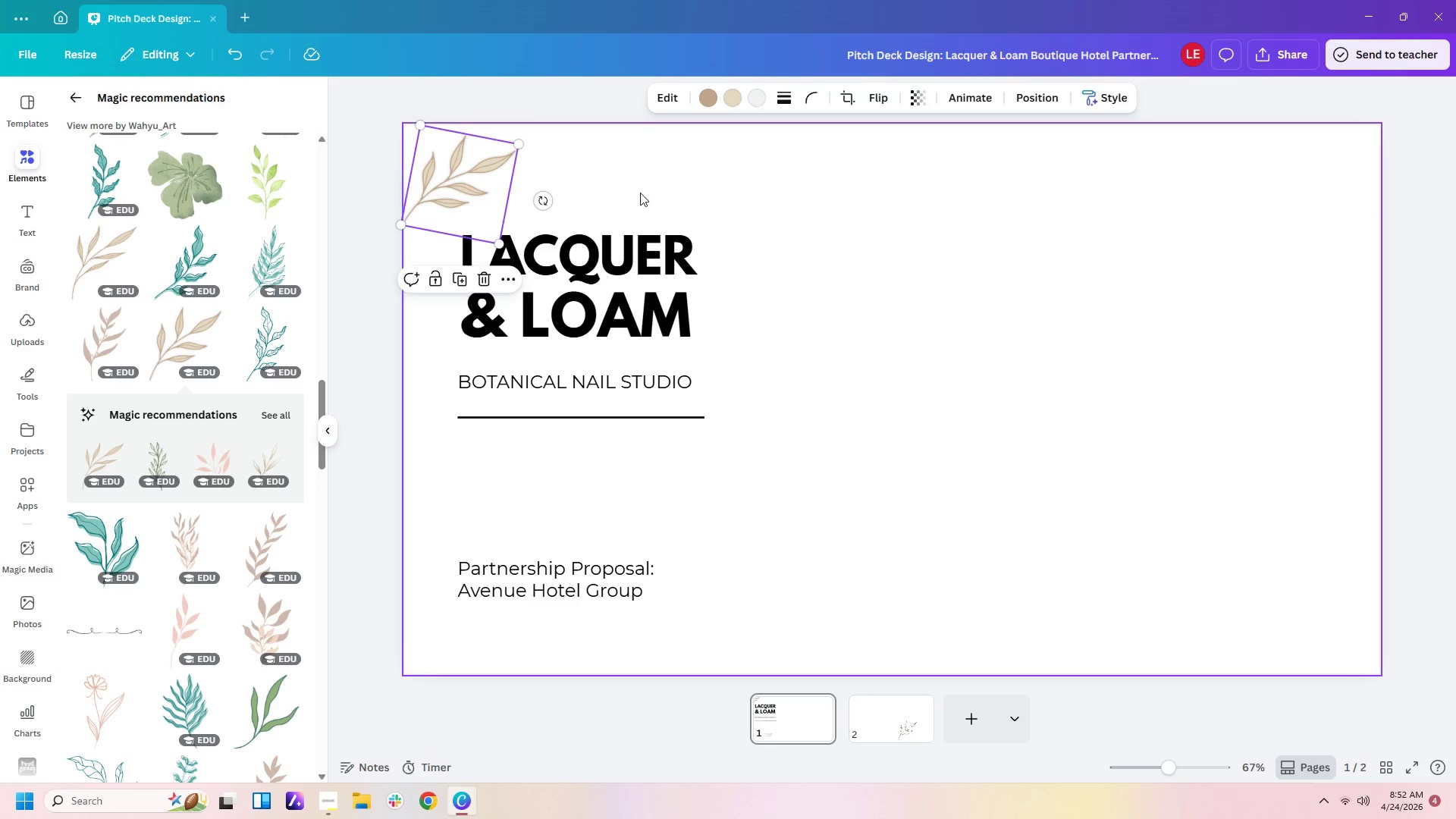 
left_click([640, 193])
 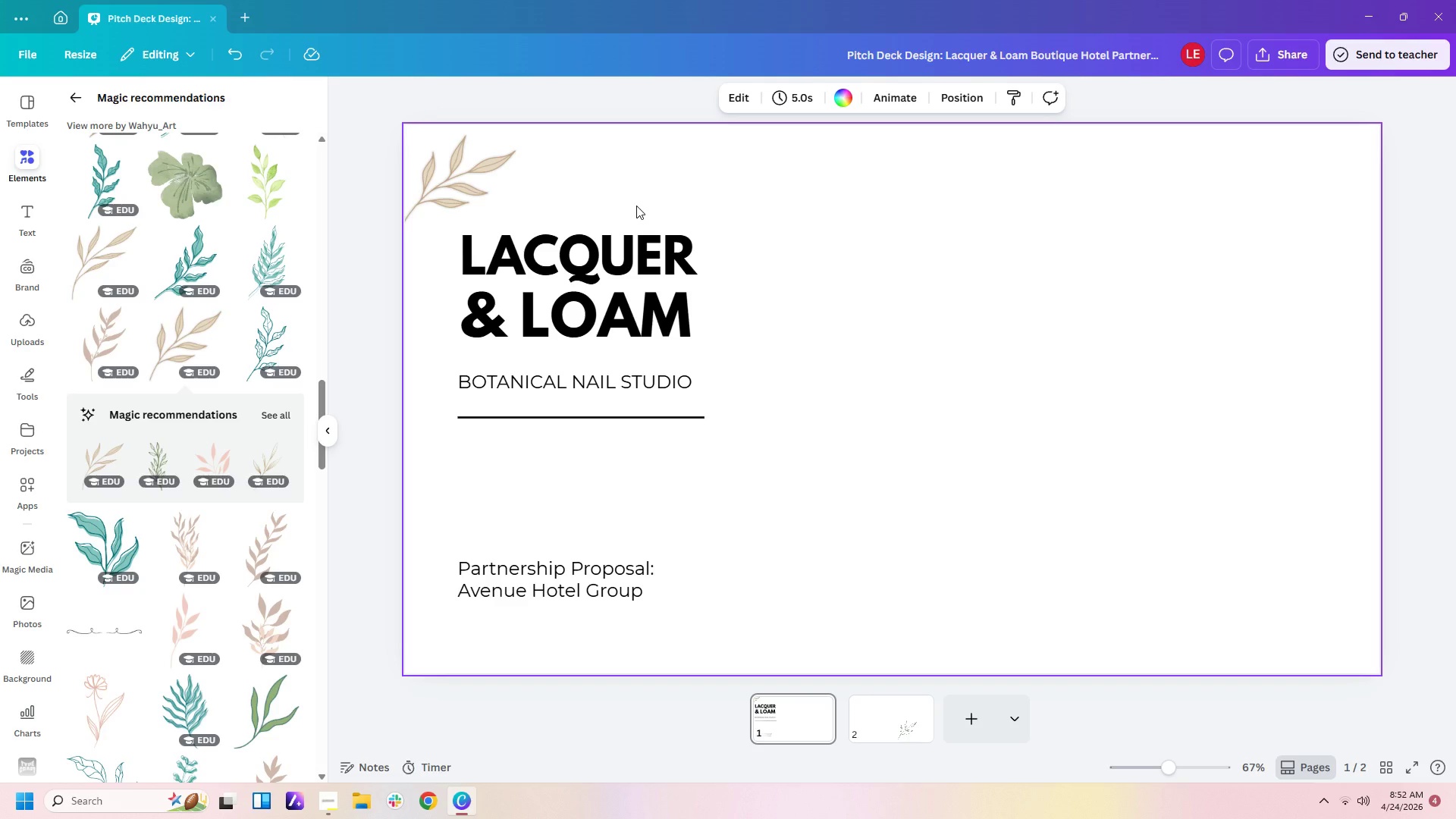 
wait(9.11)
 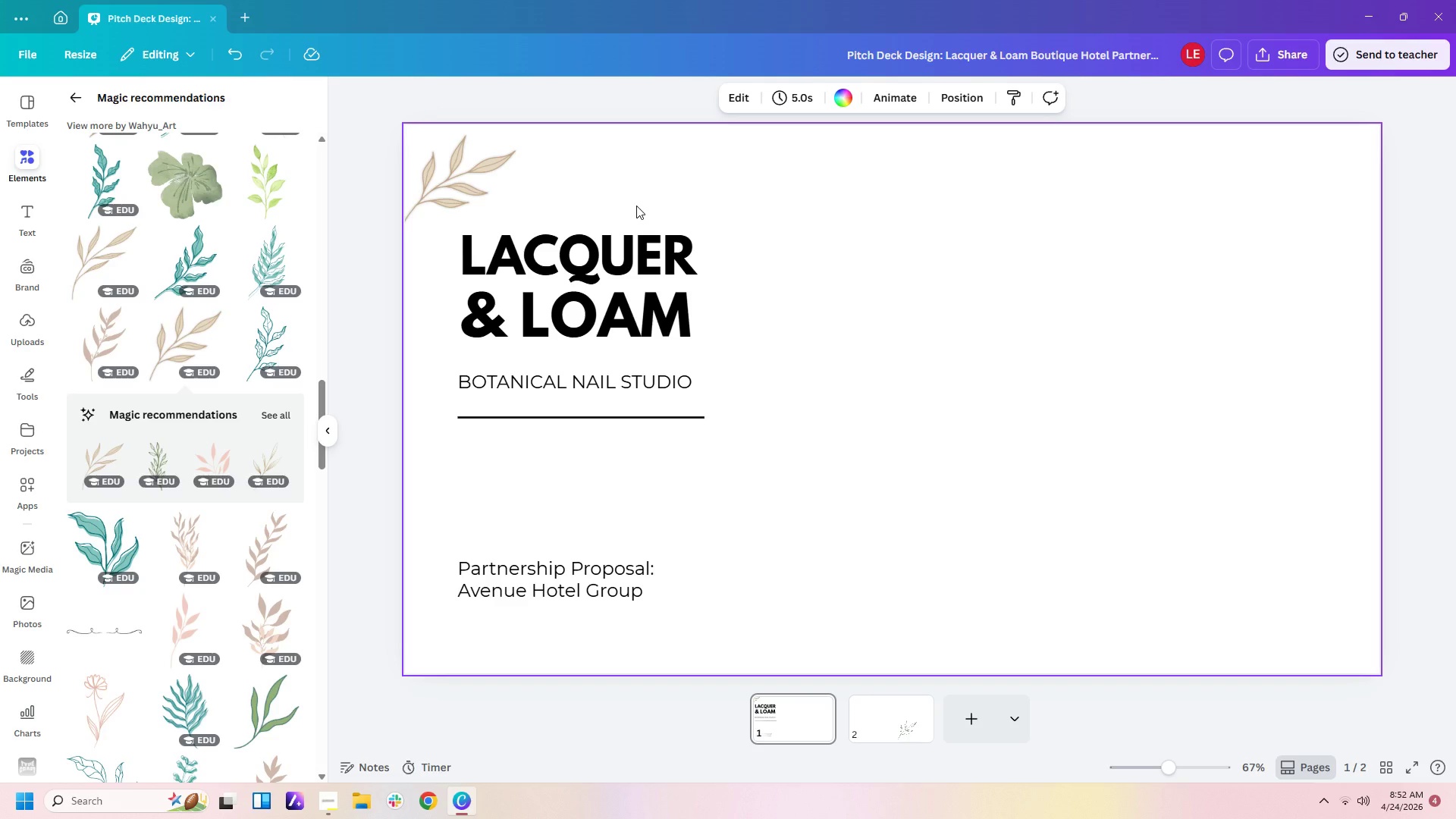 
left_click([26, 552])
 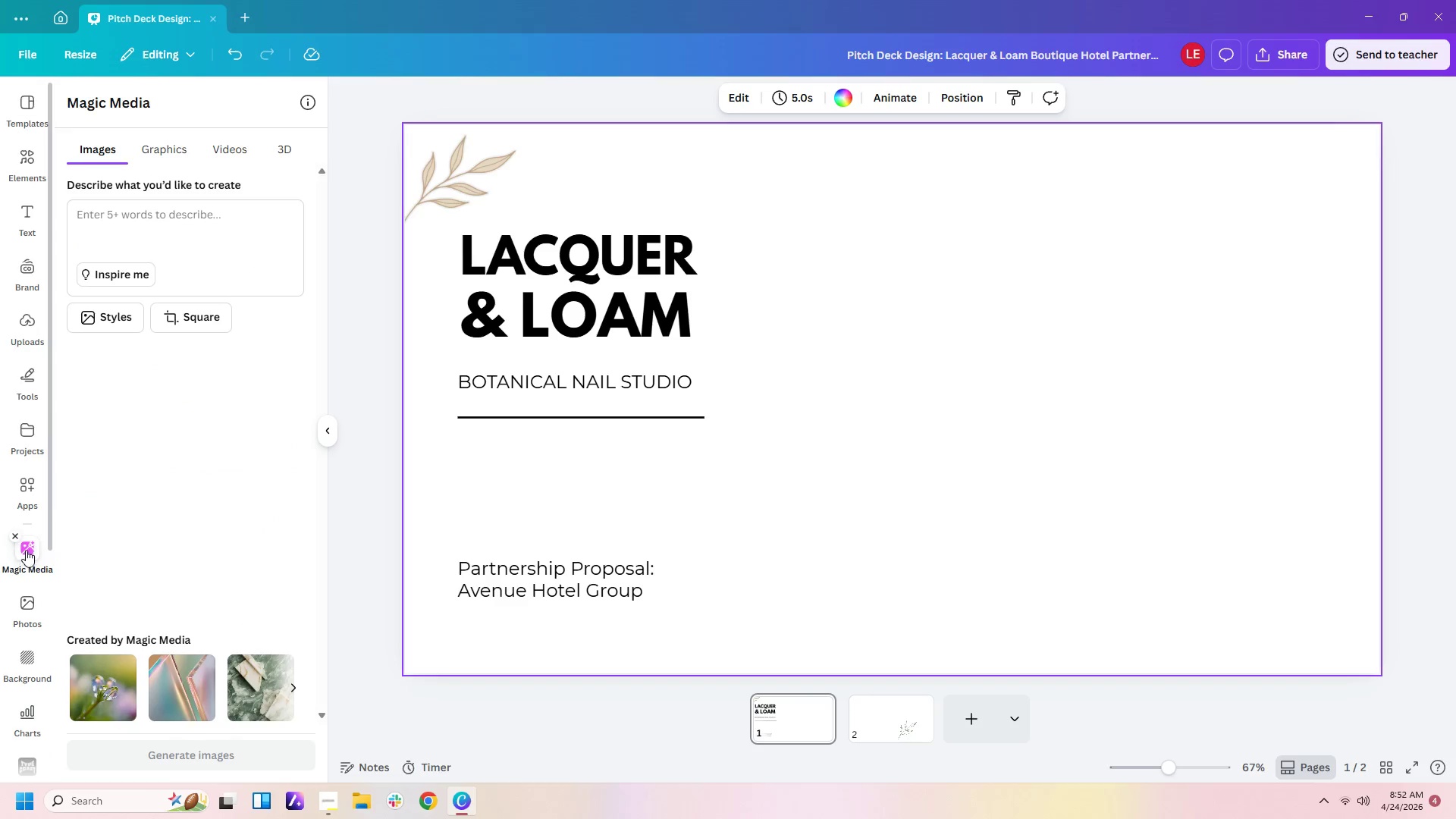 
left_click([240, 211])
 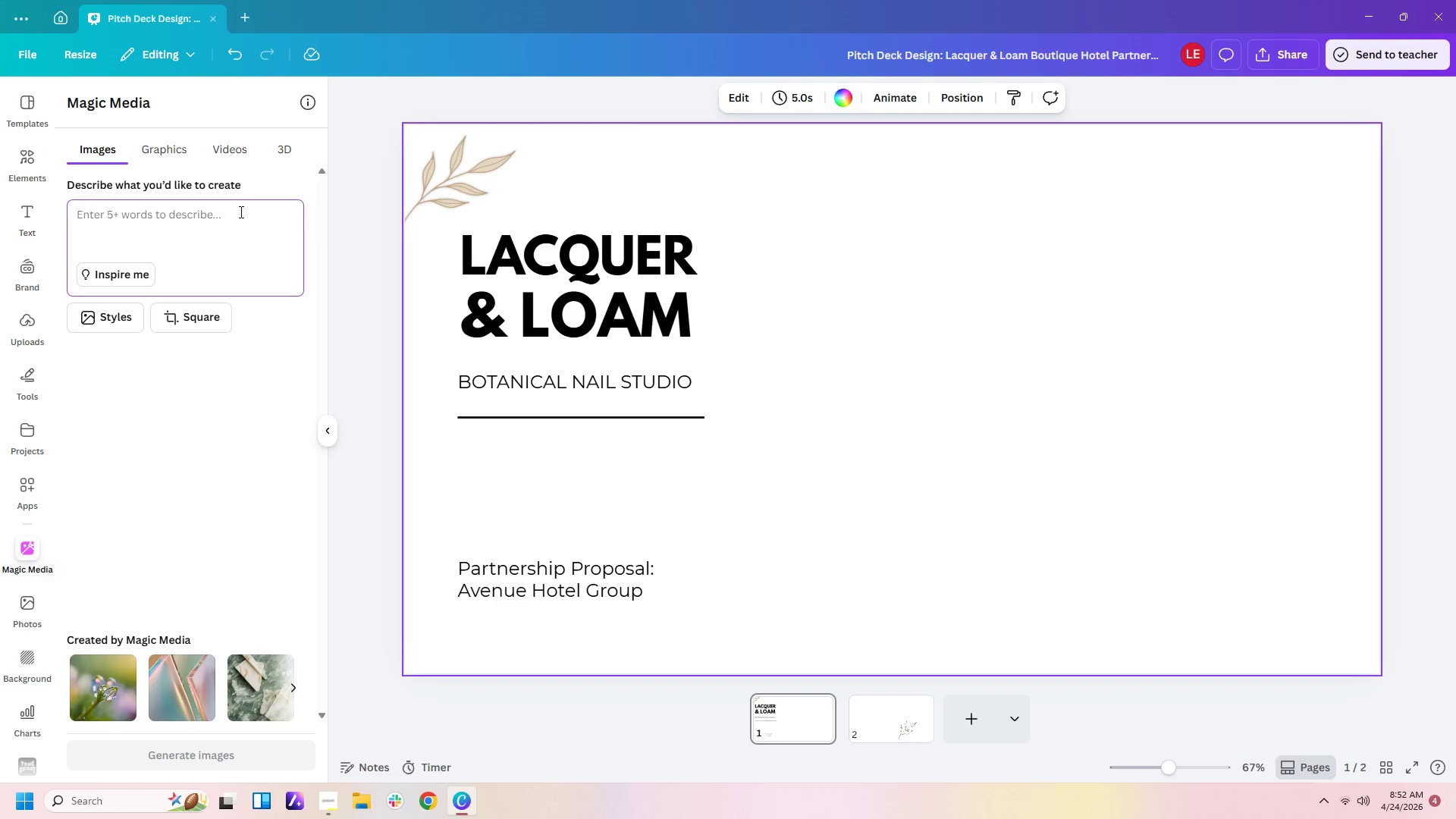 
type(nail studiobotn)
key(Backspace)
type(anical nail studio)
 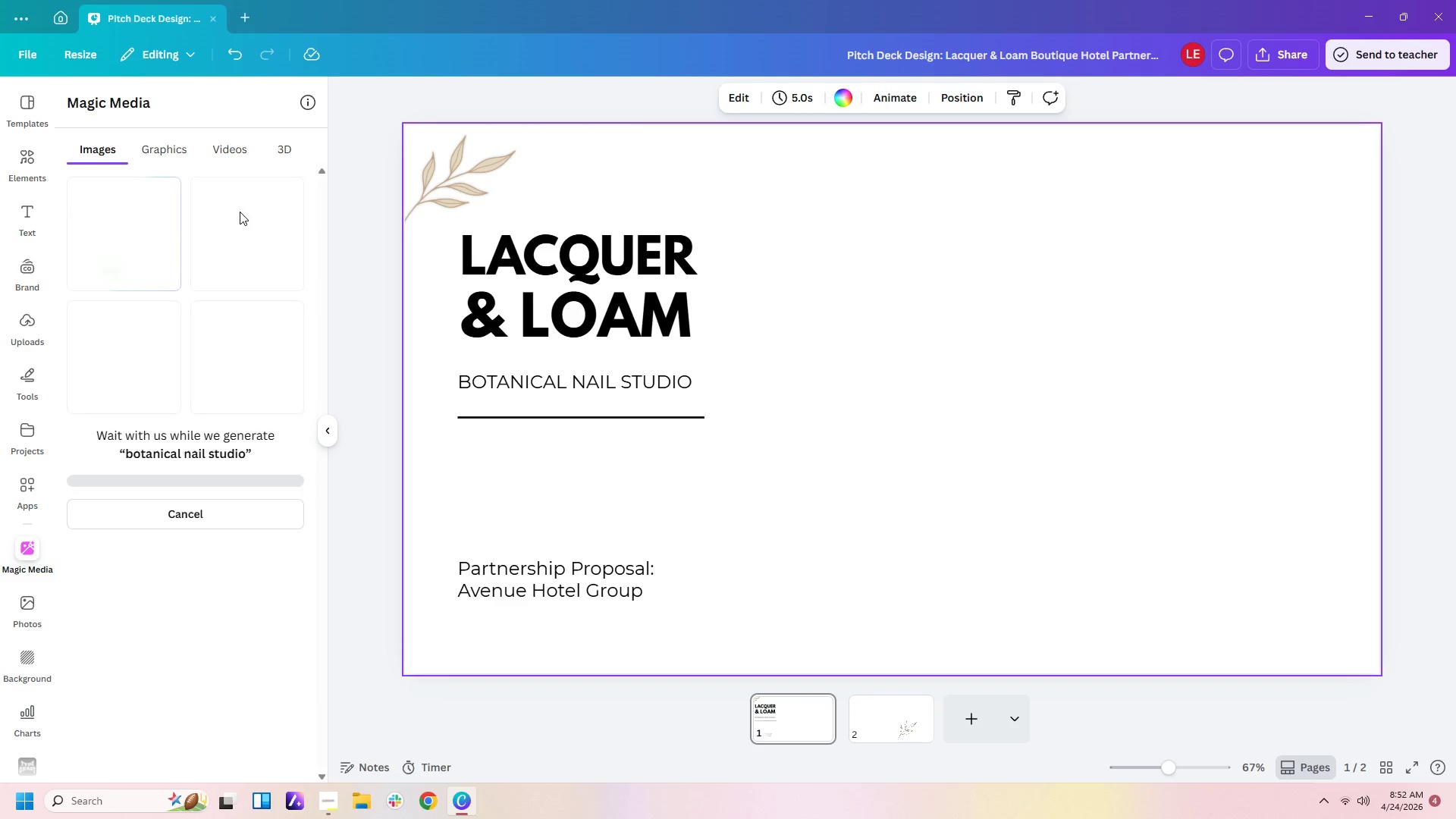 
key(Enter)
 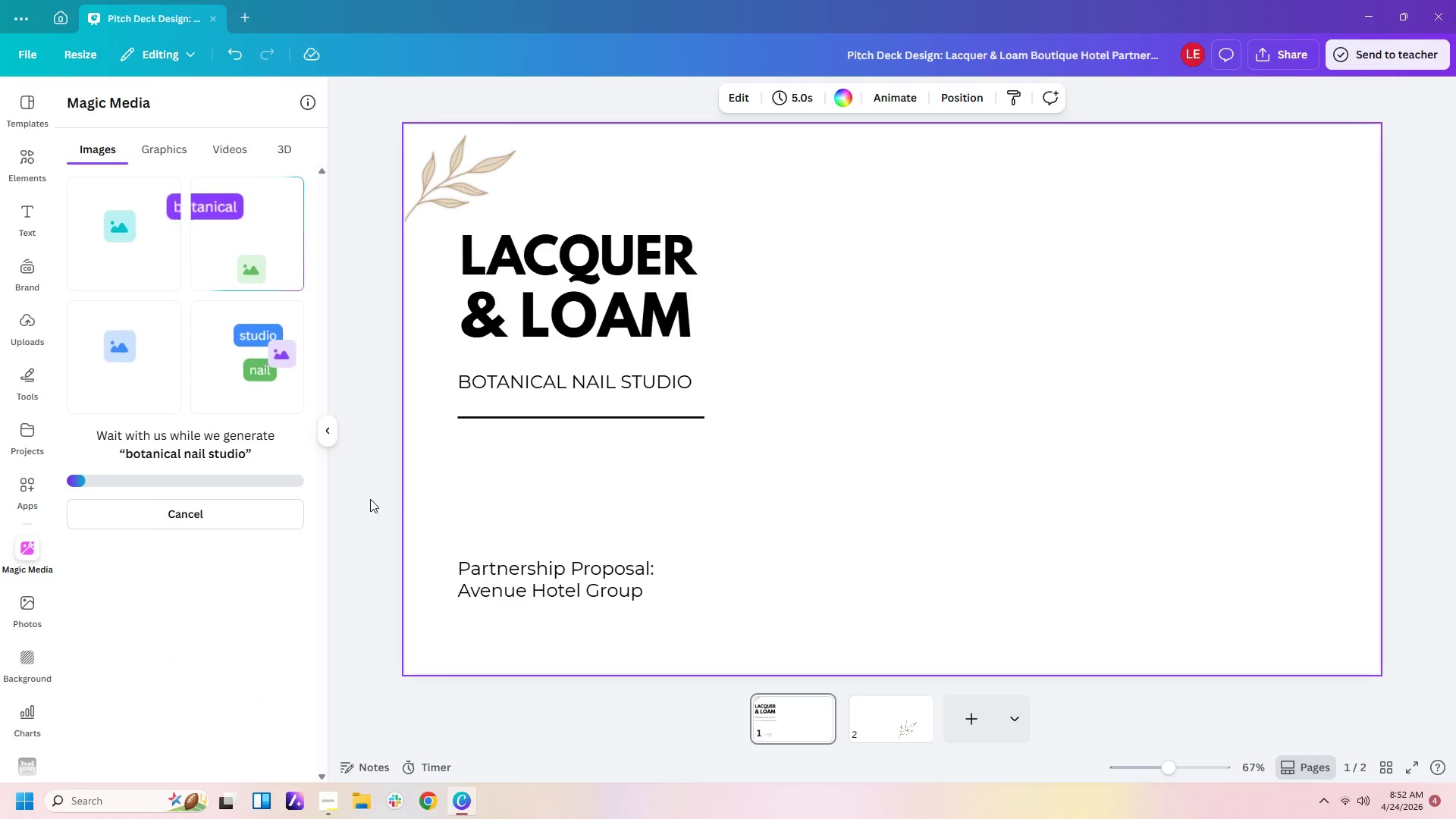 
wait(8.95)
 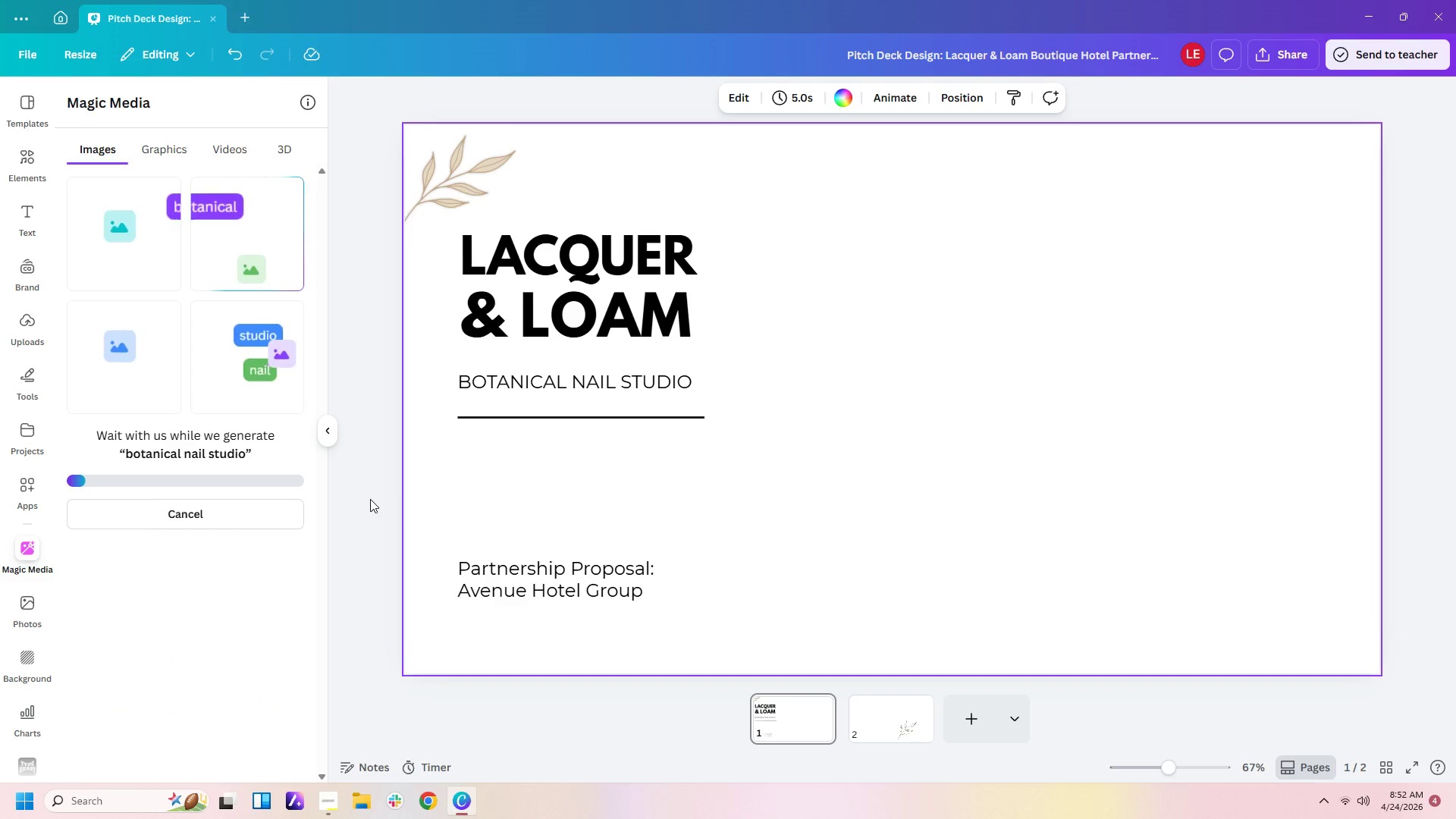 
mouse_move([298, 504])
 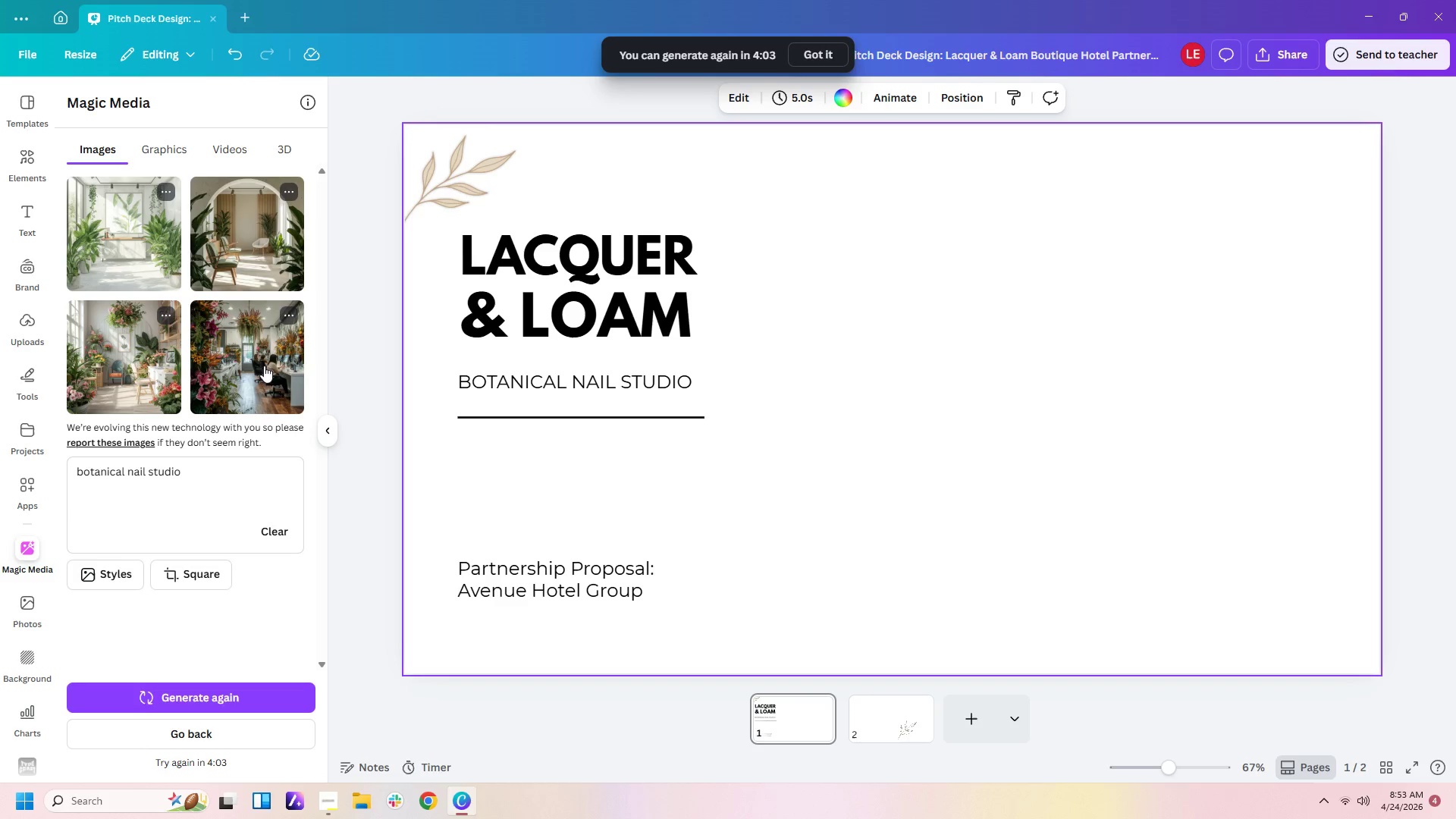 
left_click([262, 364])
 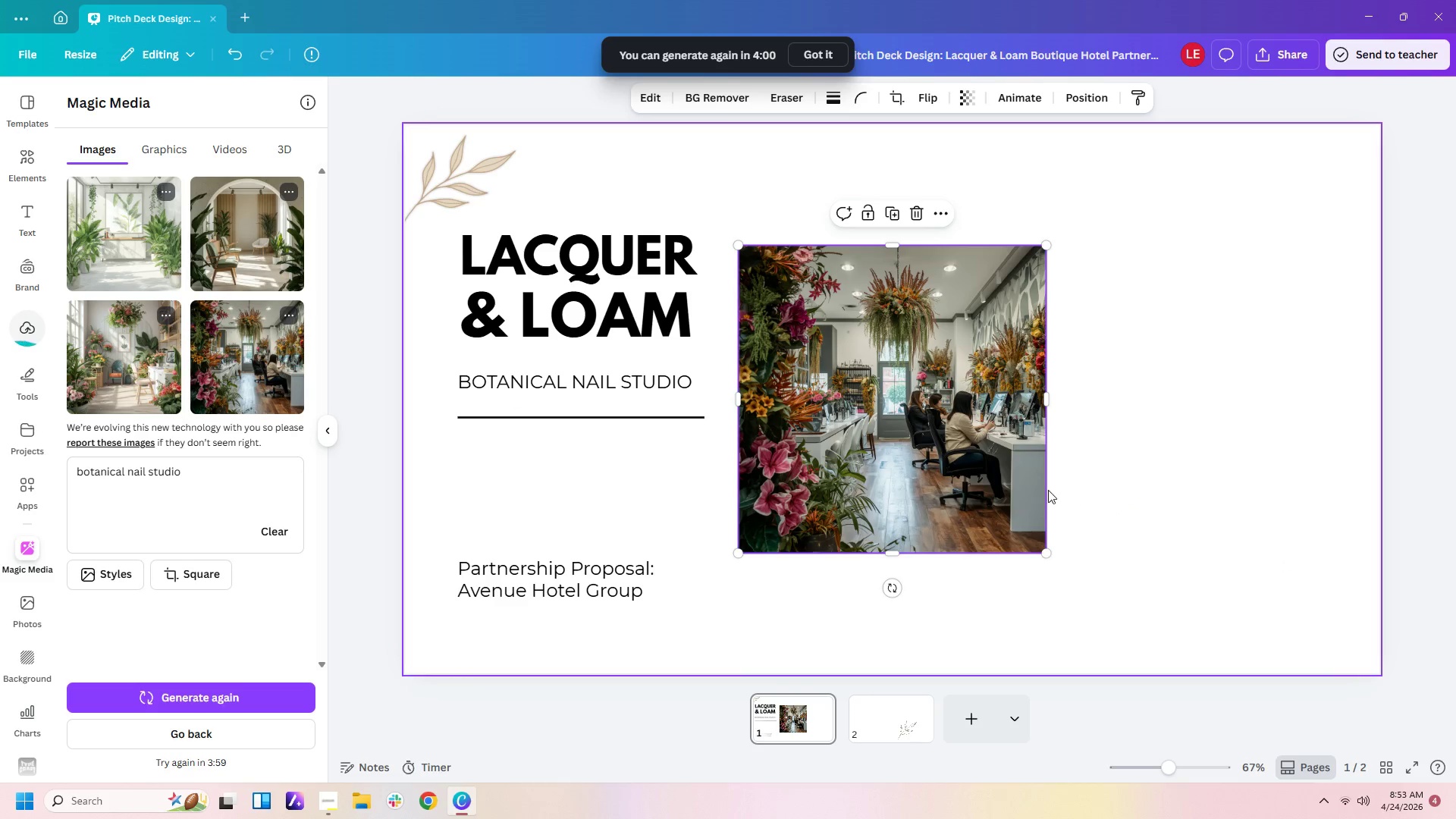 
left_click([1008, 508])
 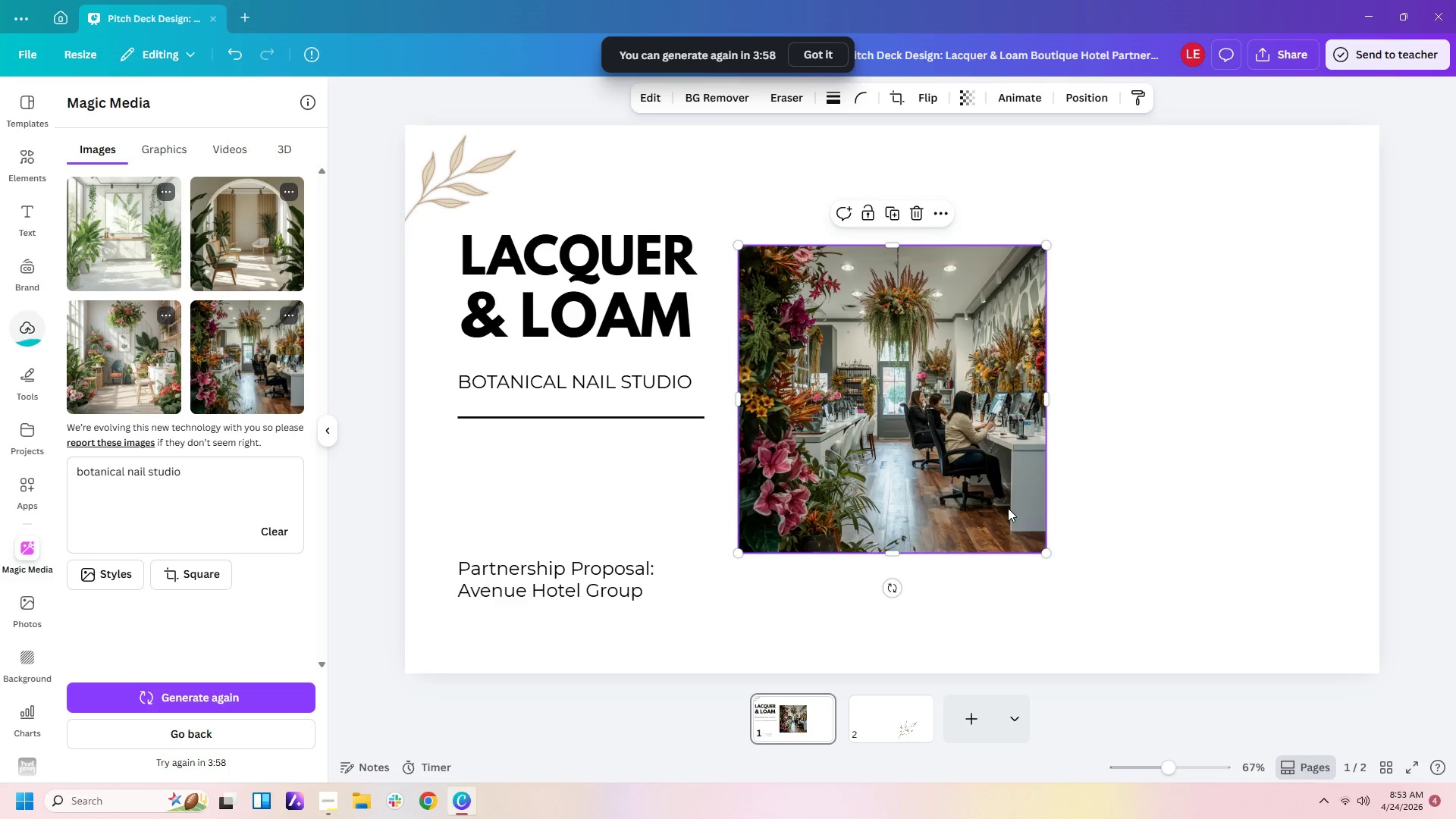 
key(Delete)
 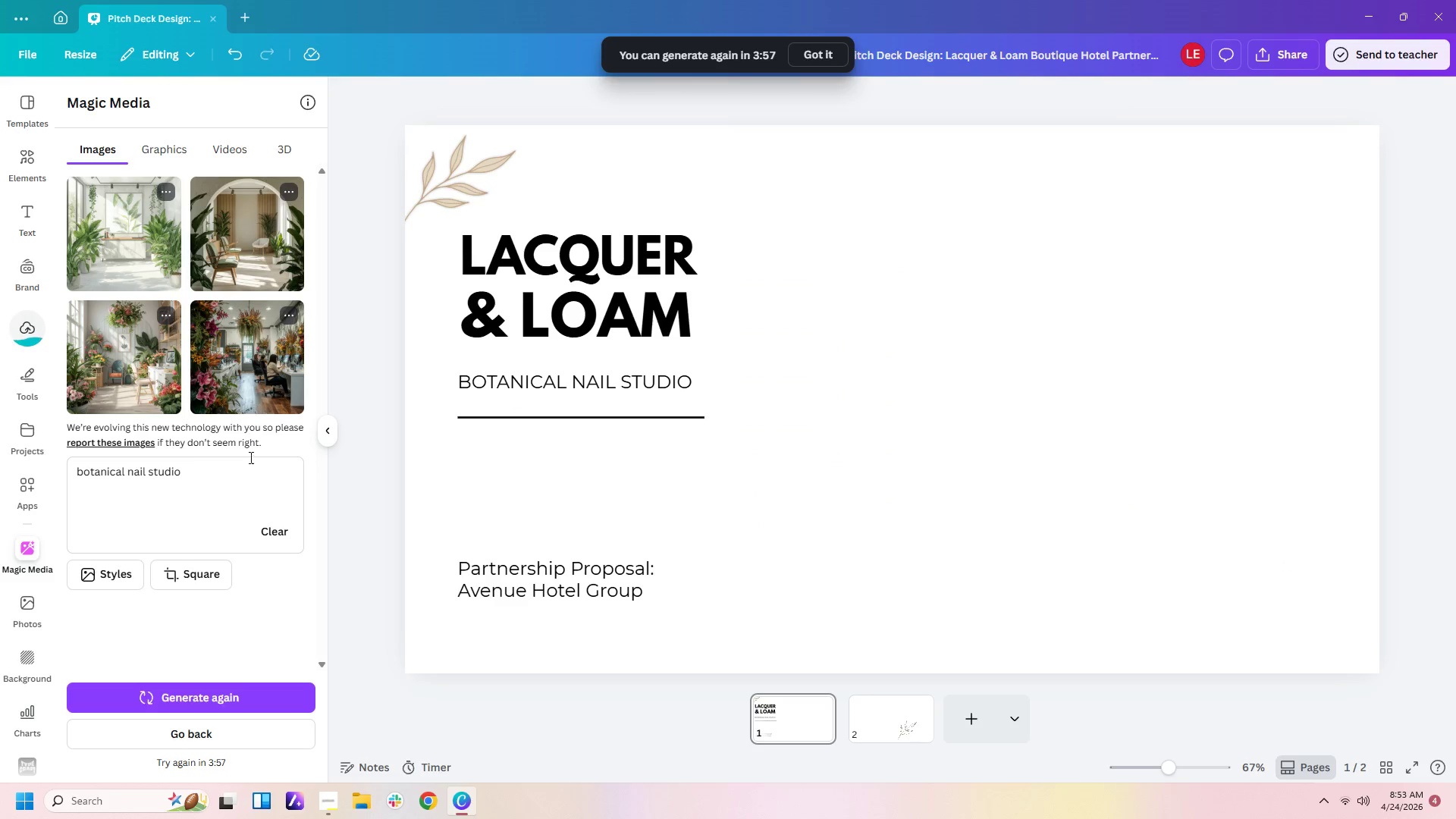 
left_click([249, 468])
 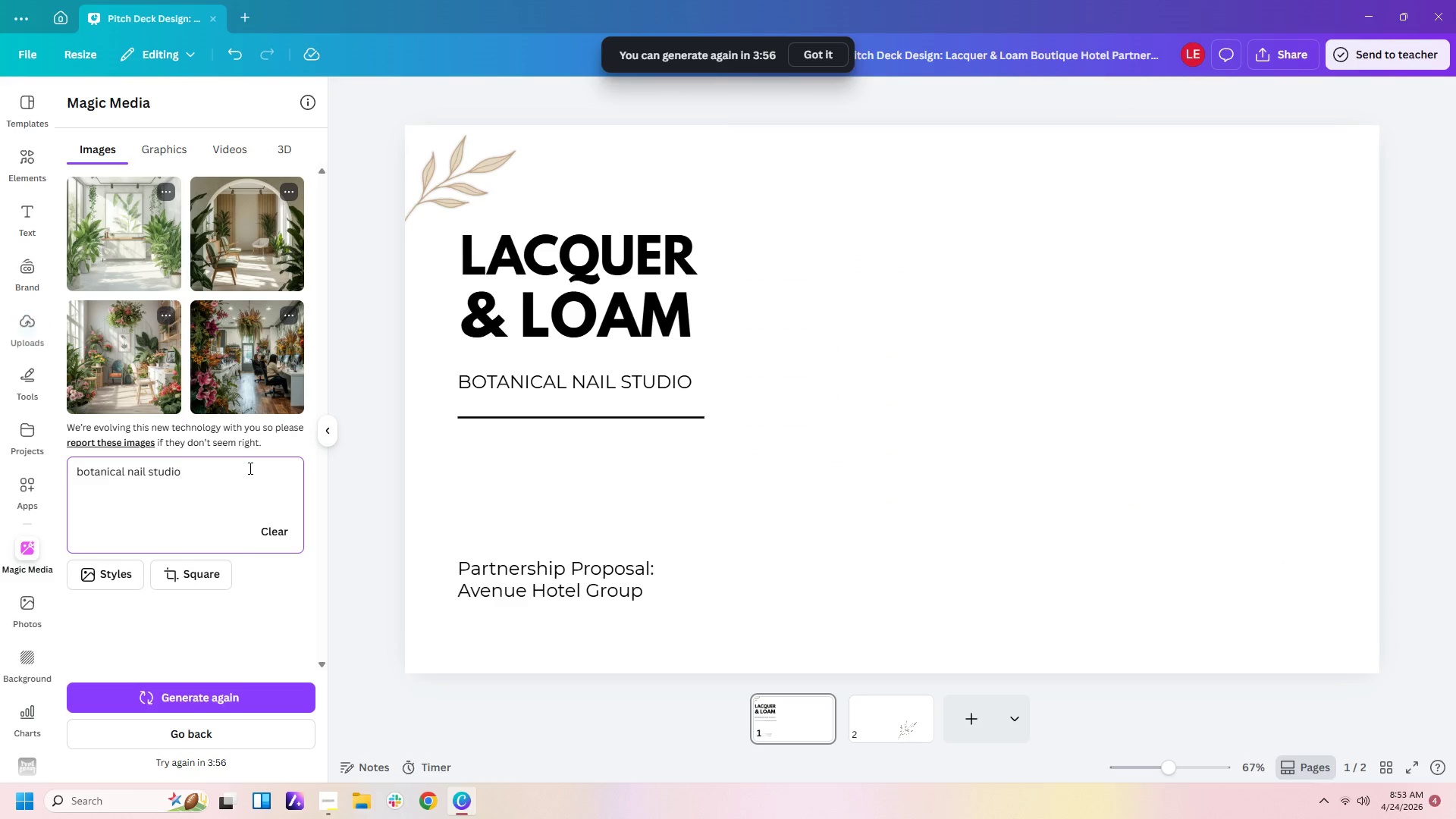 
type( lobby)
 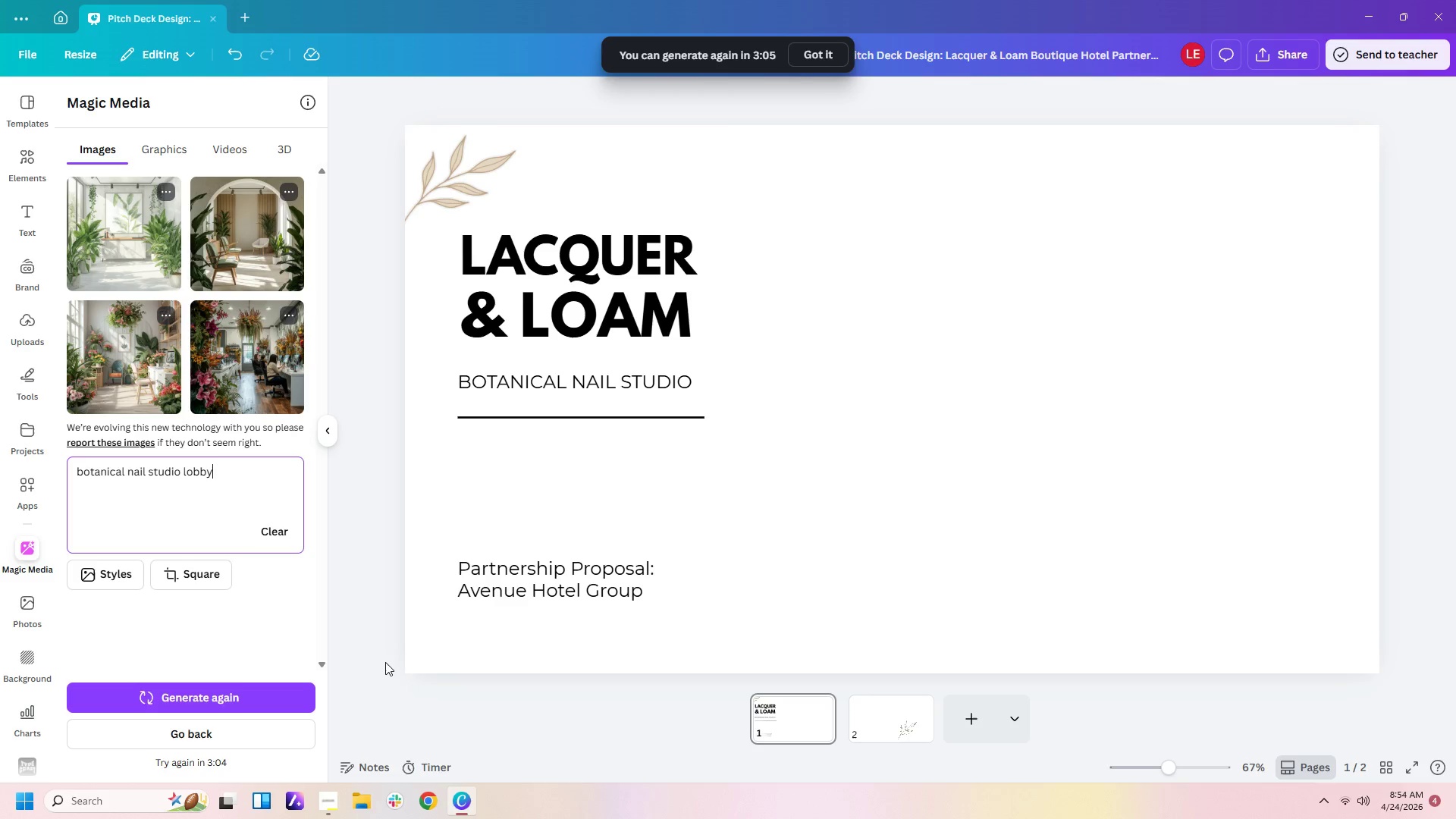 
wait(55.05)
 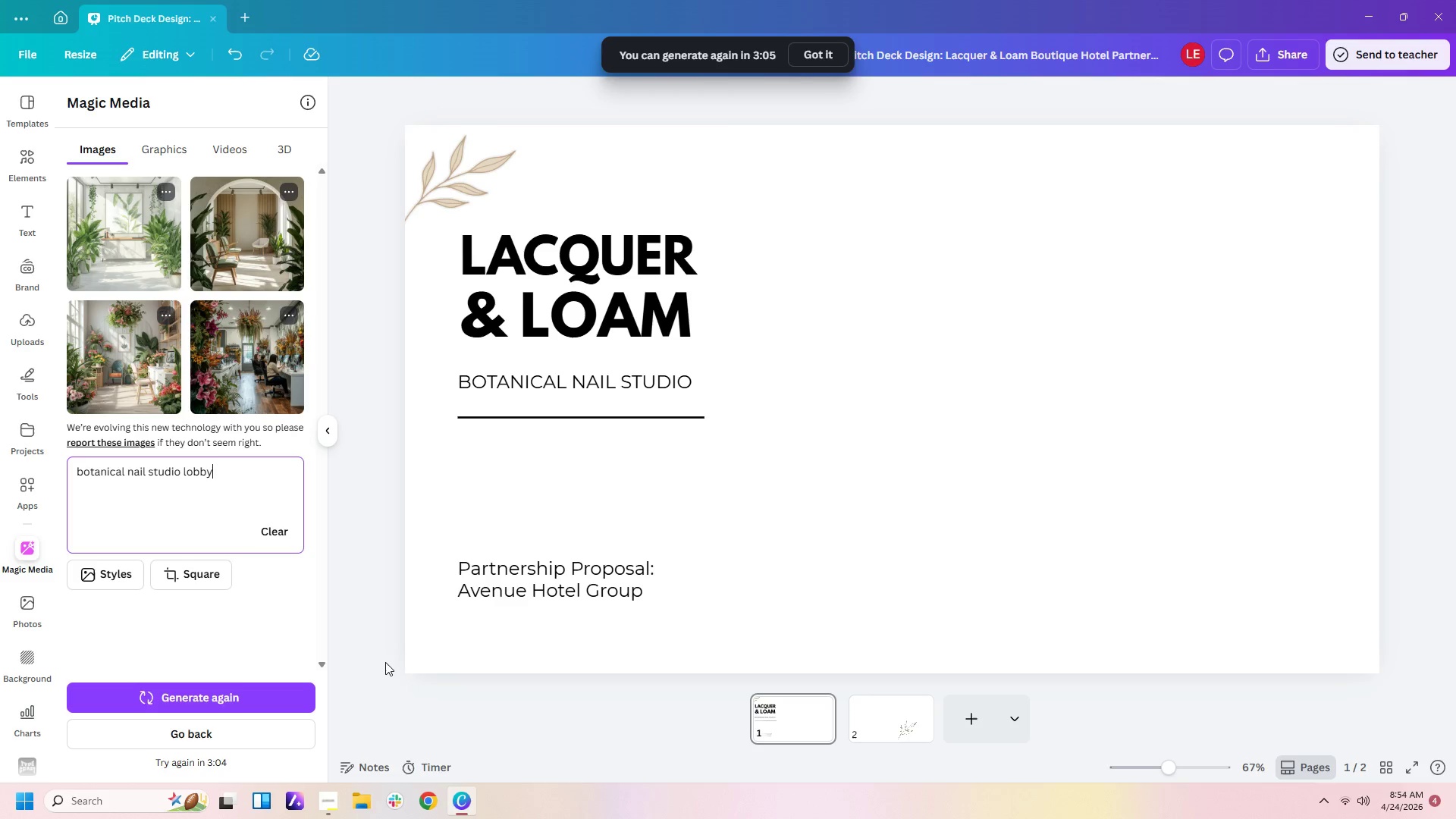 
left_click([906, 730])
 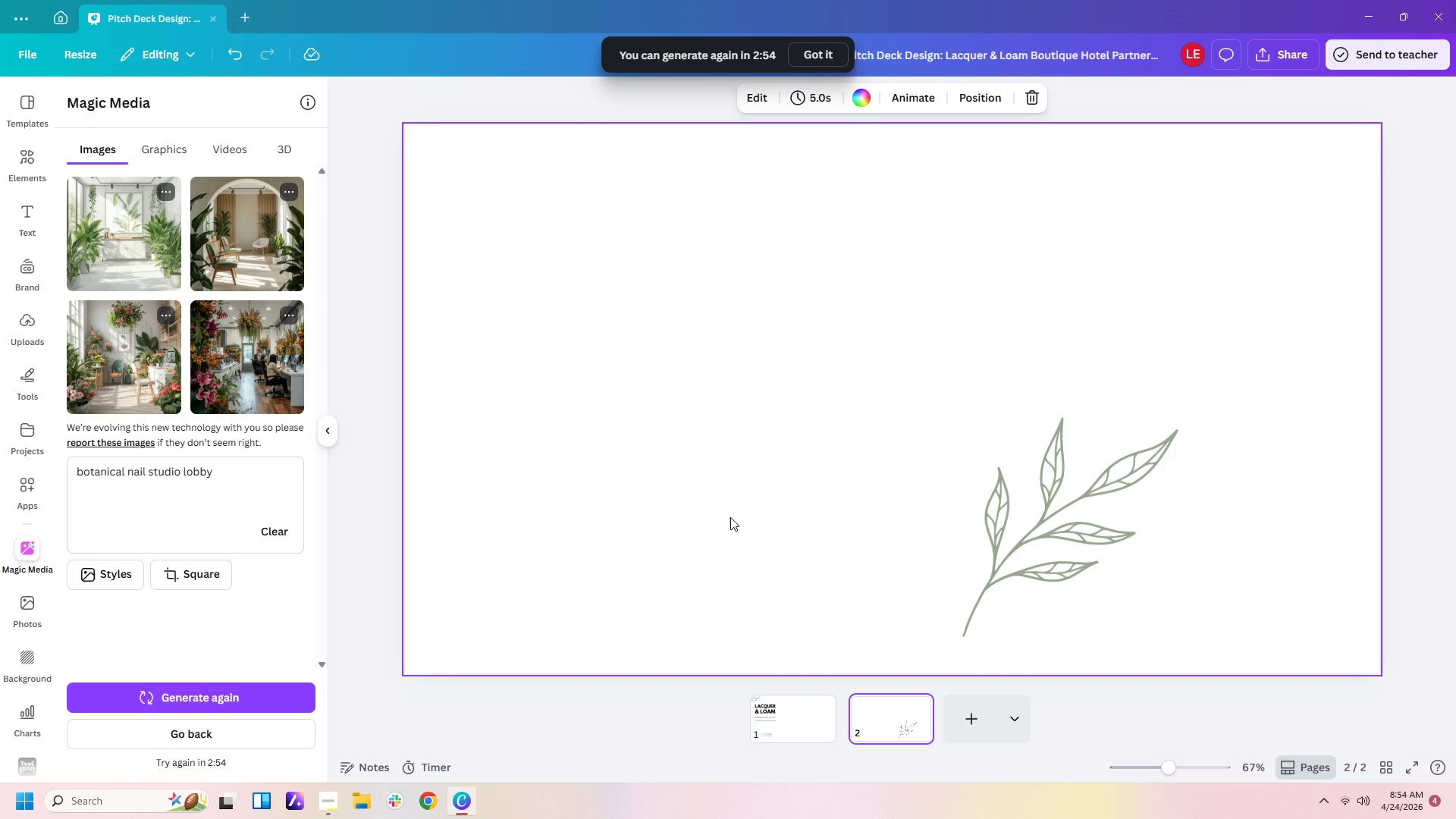 
wait(10.8)
 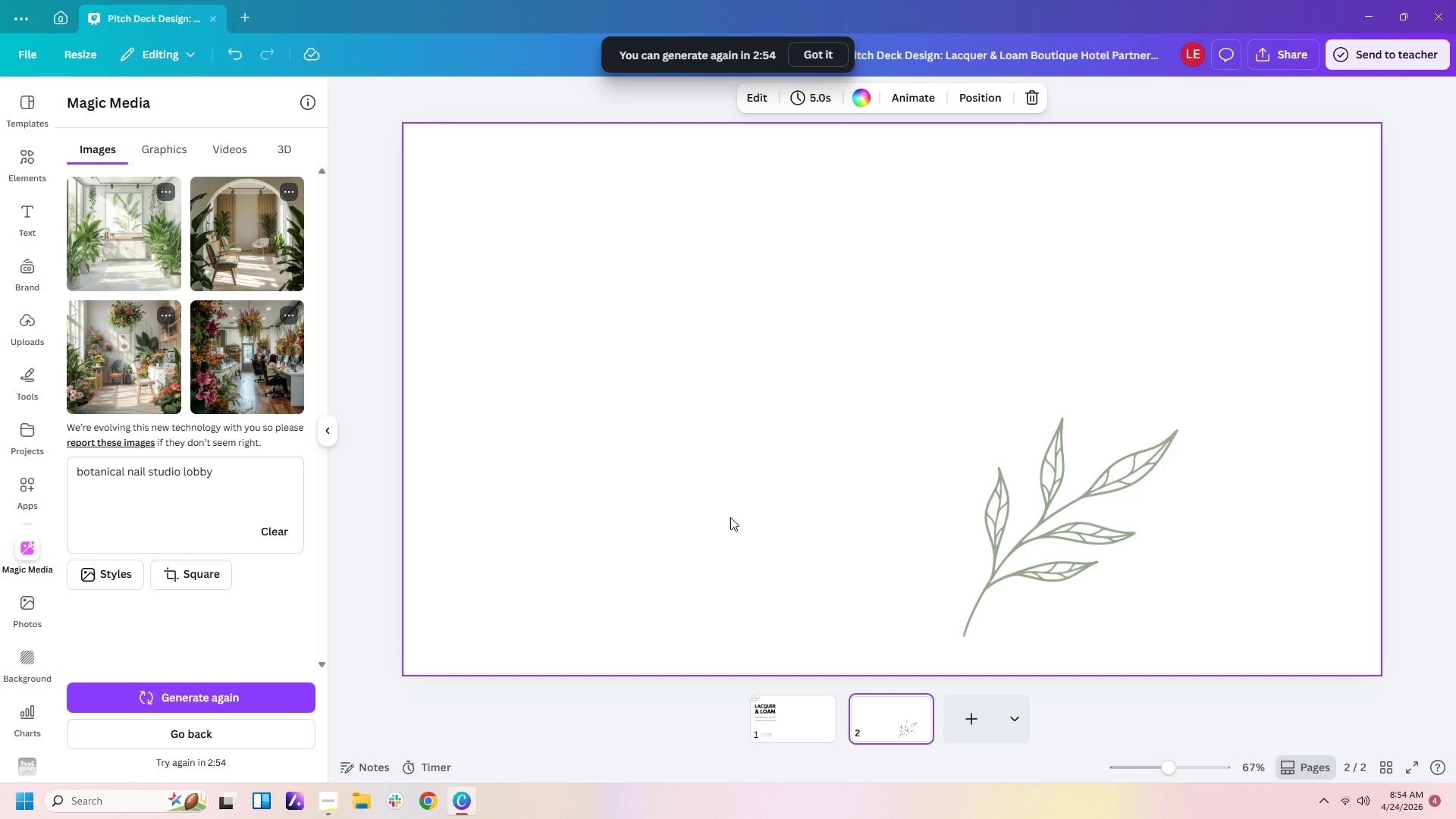 
left_click([321, 805])